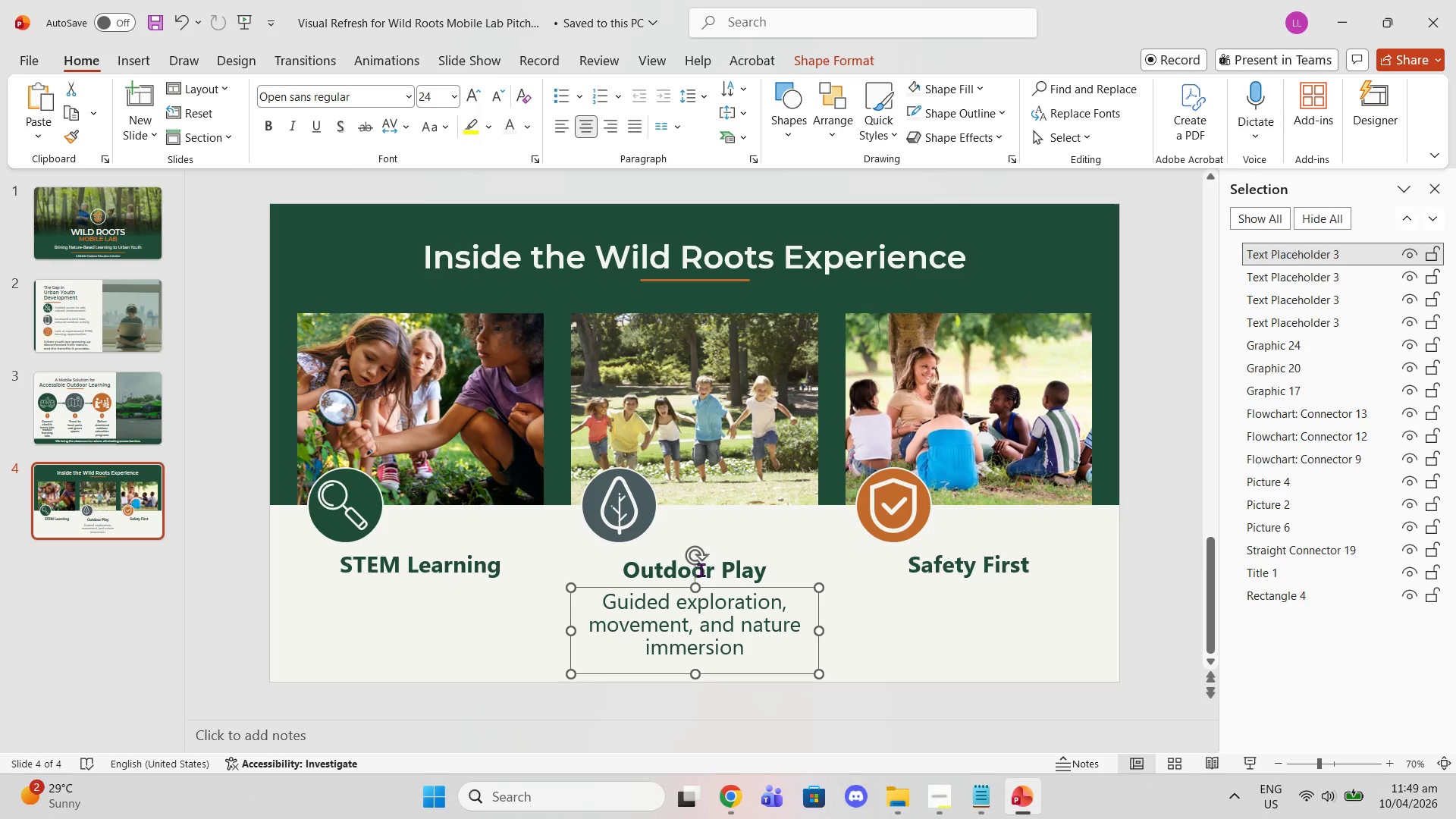 
key(Control+C)
 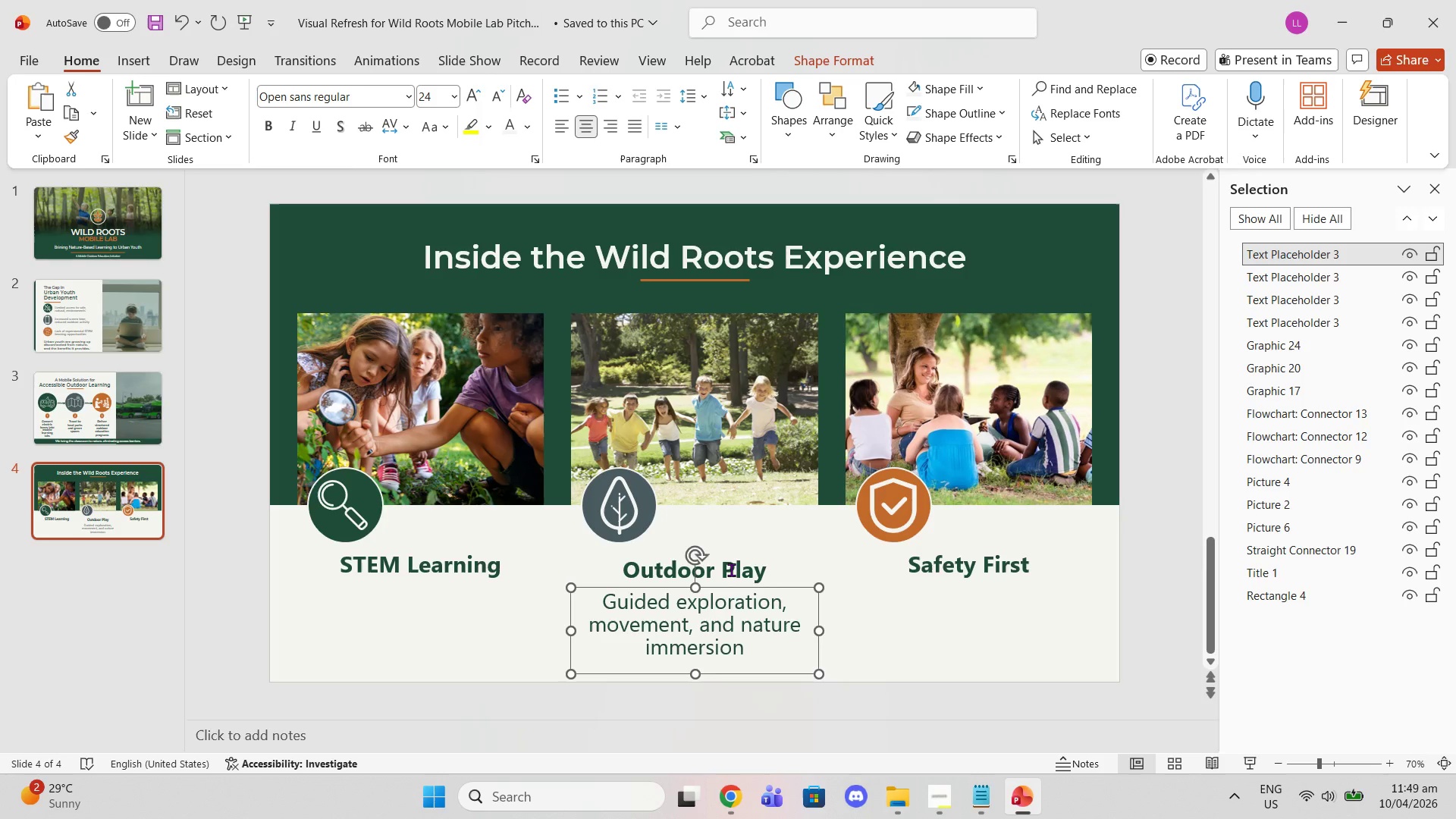 
key(Control+V)
 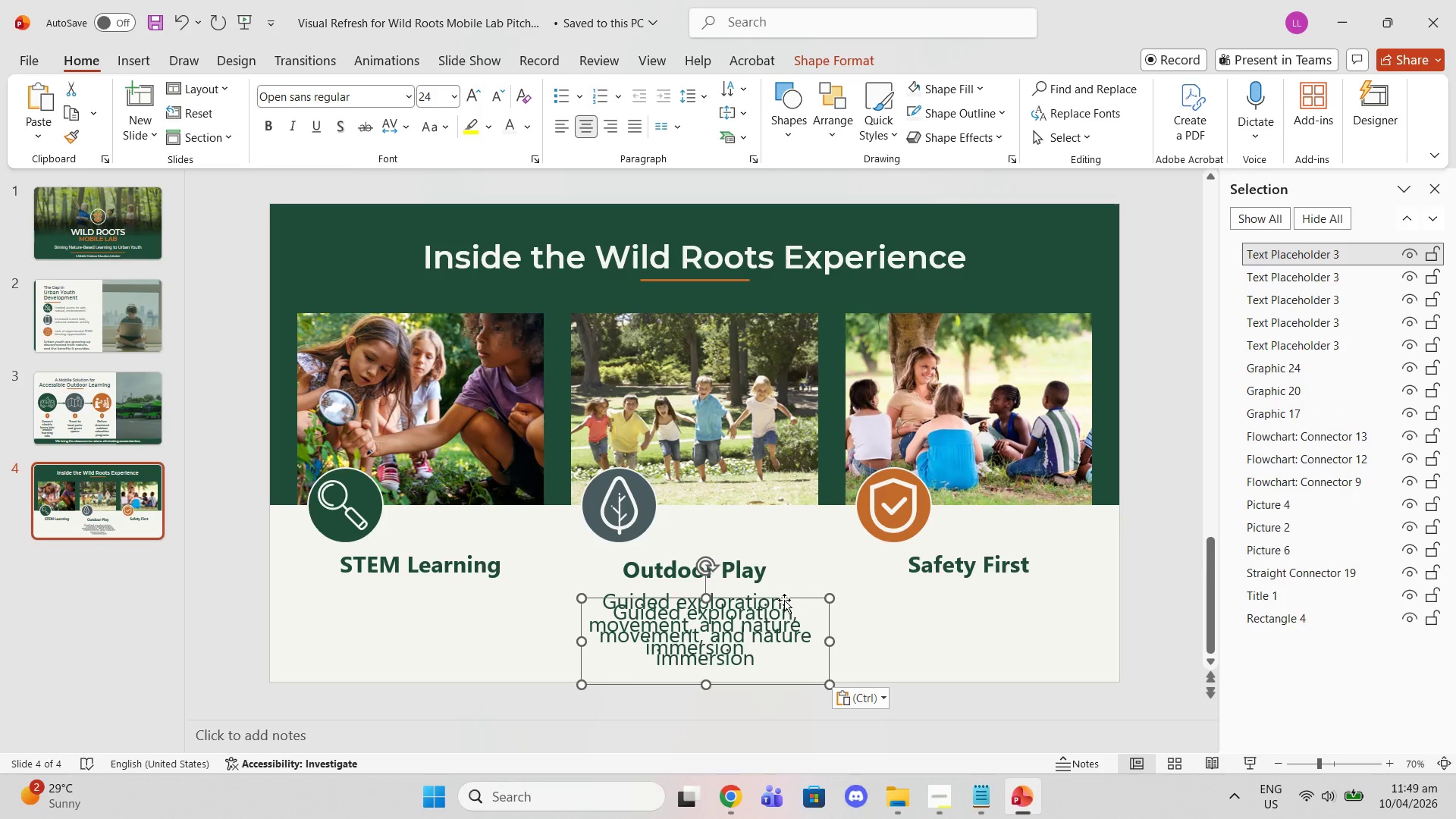 
left_click_drag(start_coordinate=[786, 600], to_coordinate=[503, 589])
 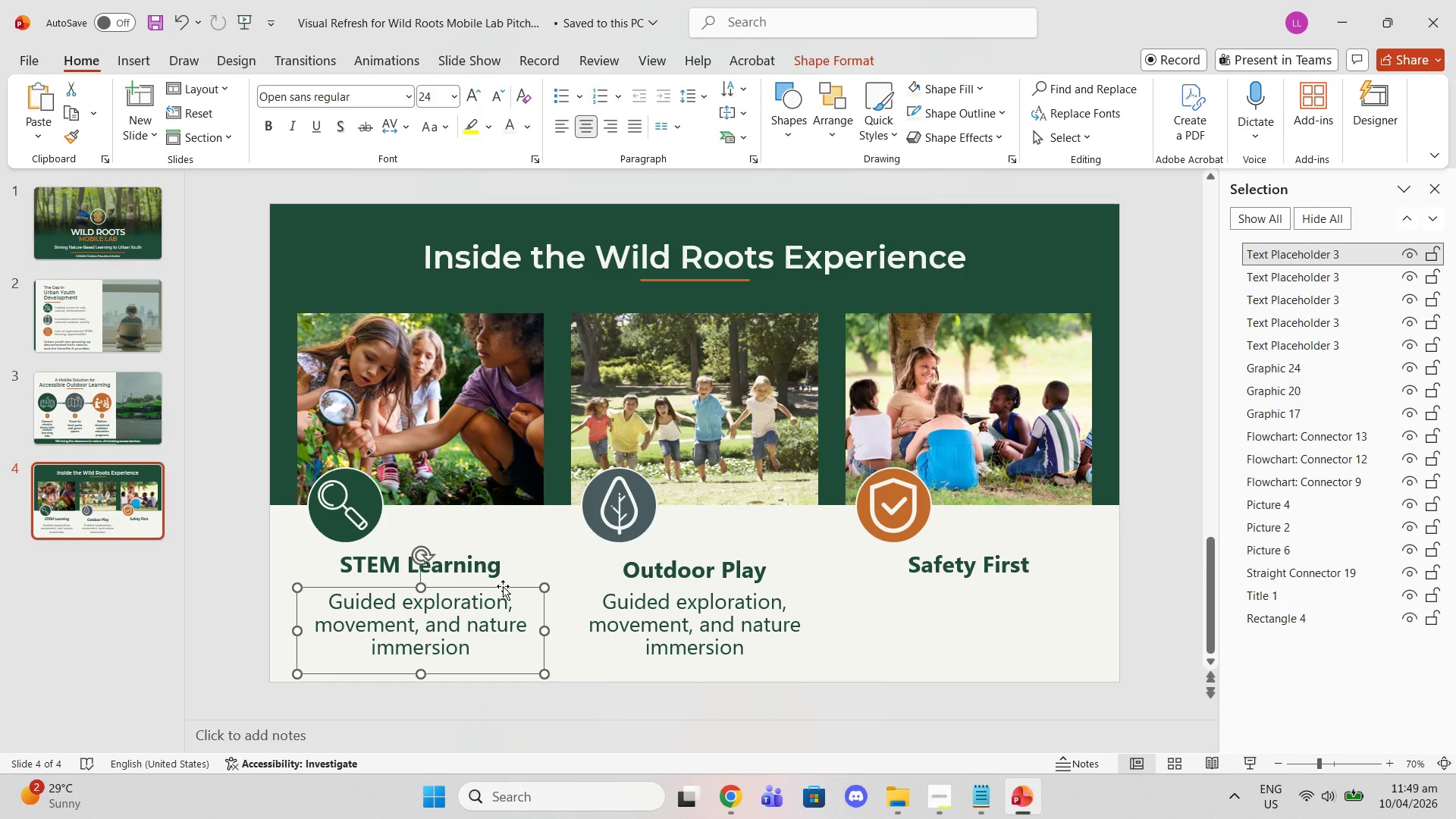 
key(Control+V)
 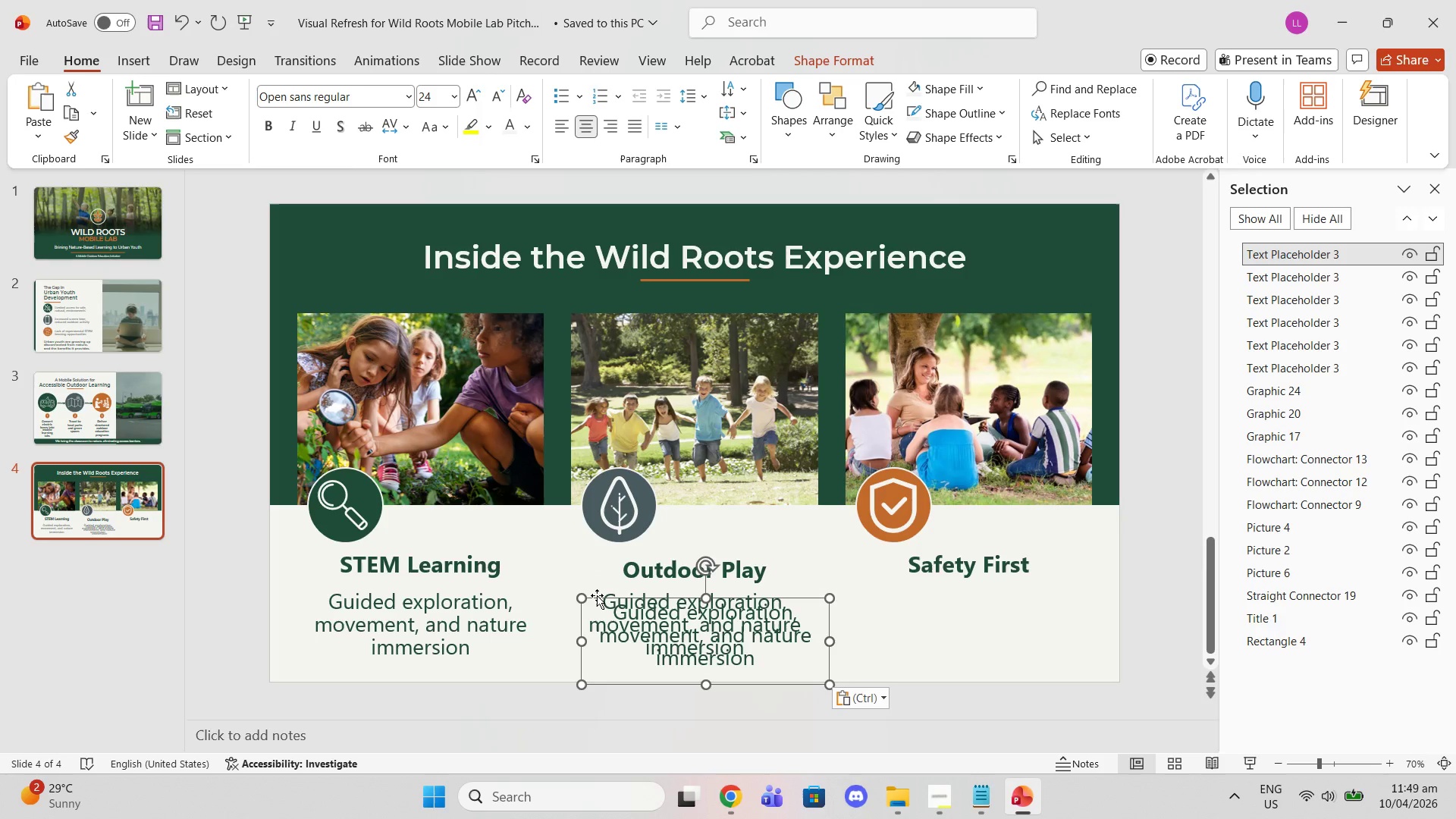 
left_click_drag(start_coordinate=[597, 595], to_coordinate=[861, 578])
 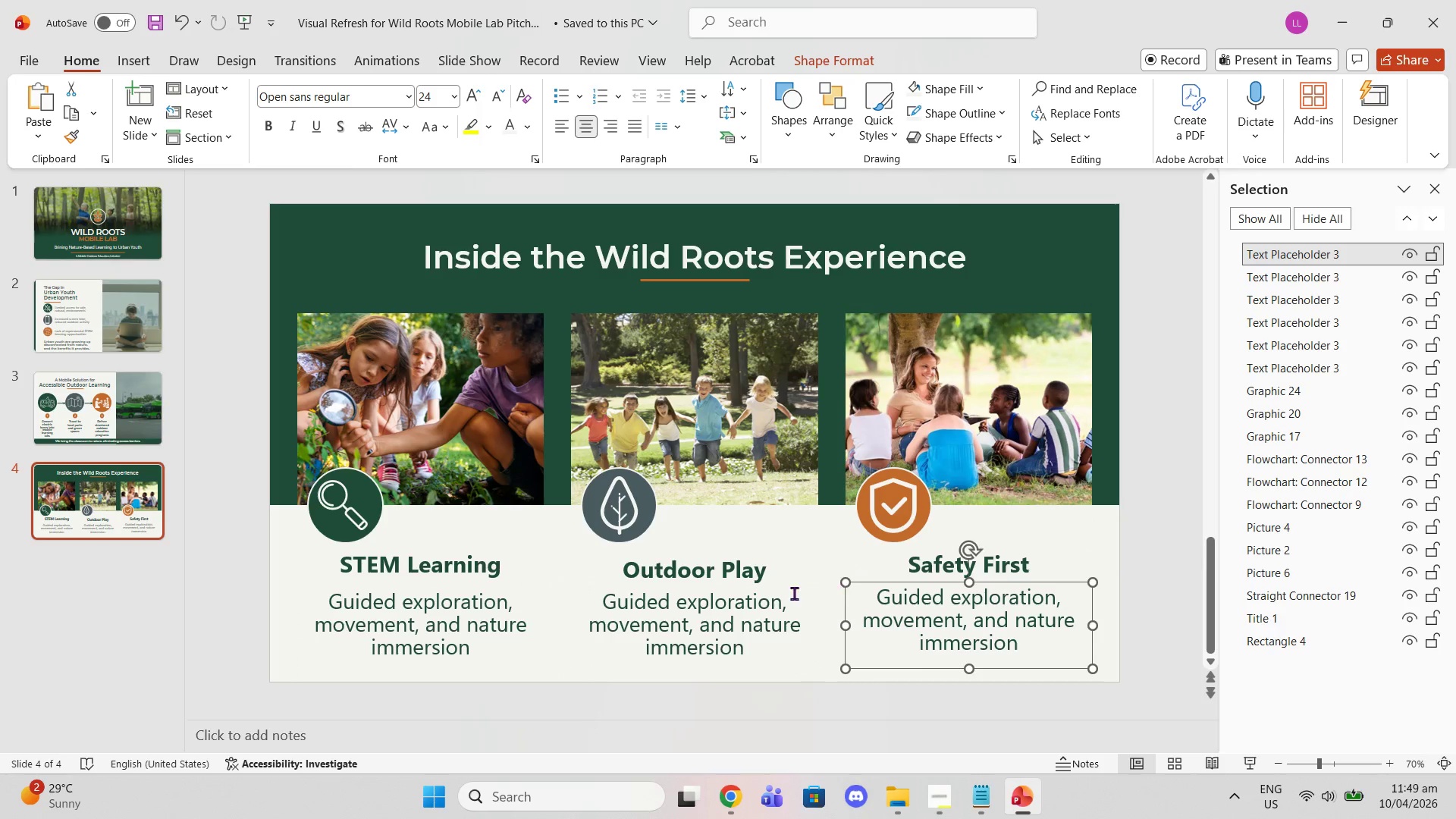 
left_click([758, 601])
 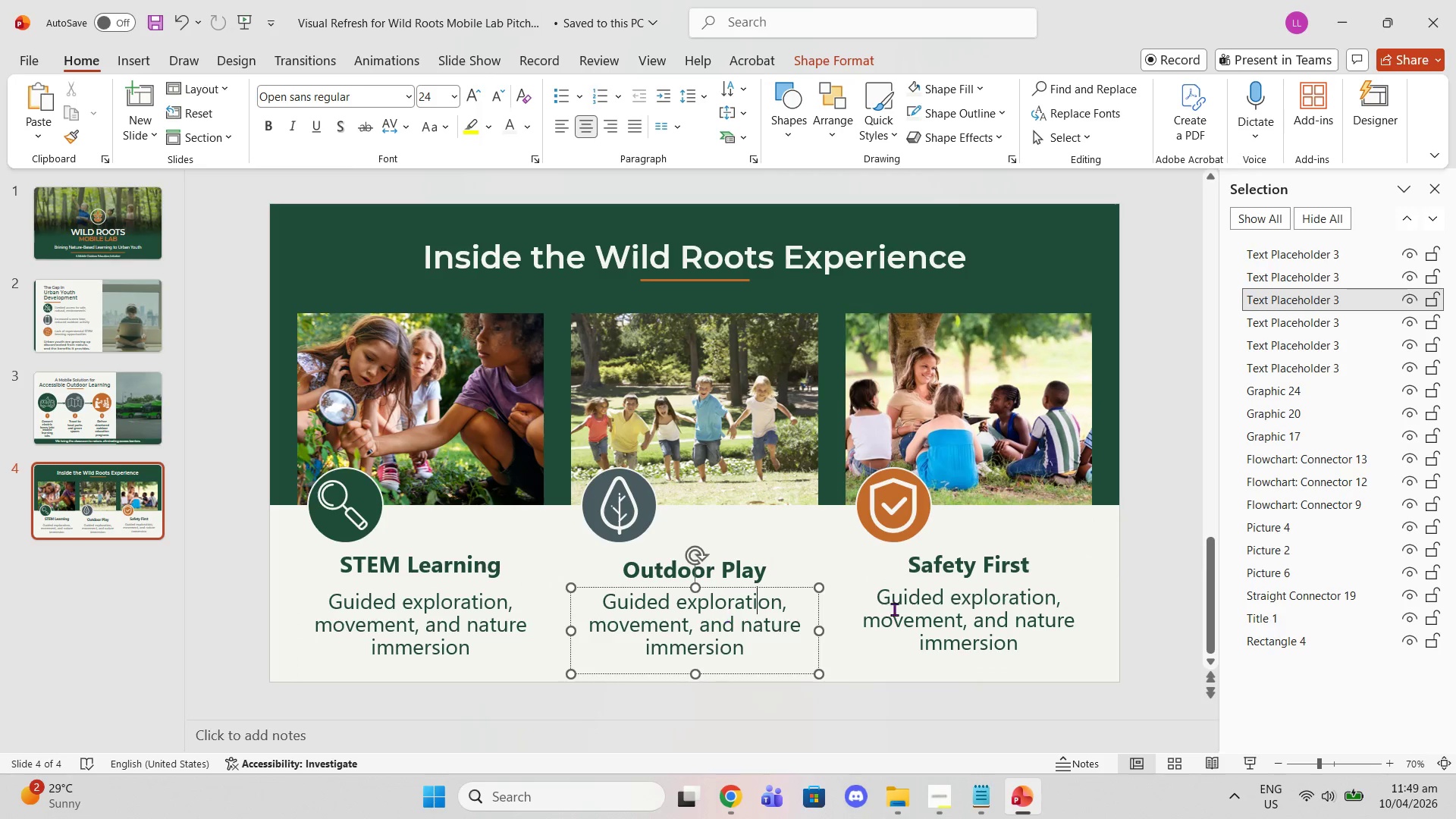 
left_click([926, 612])
 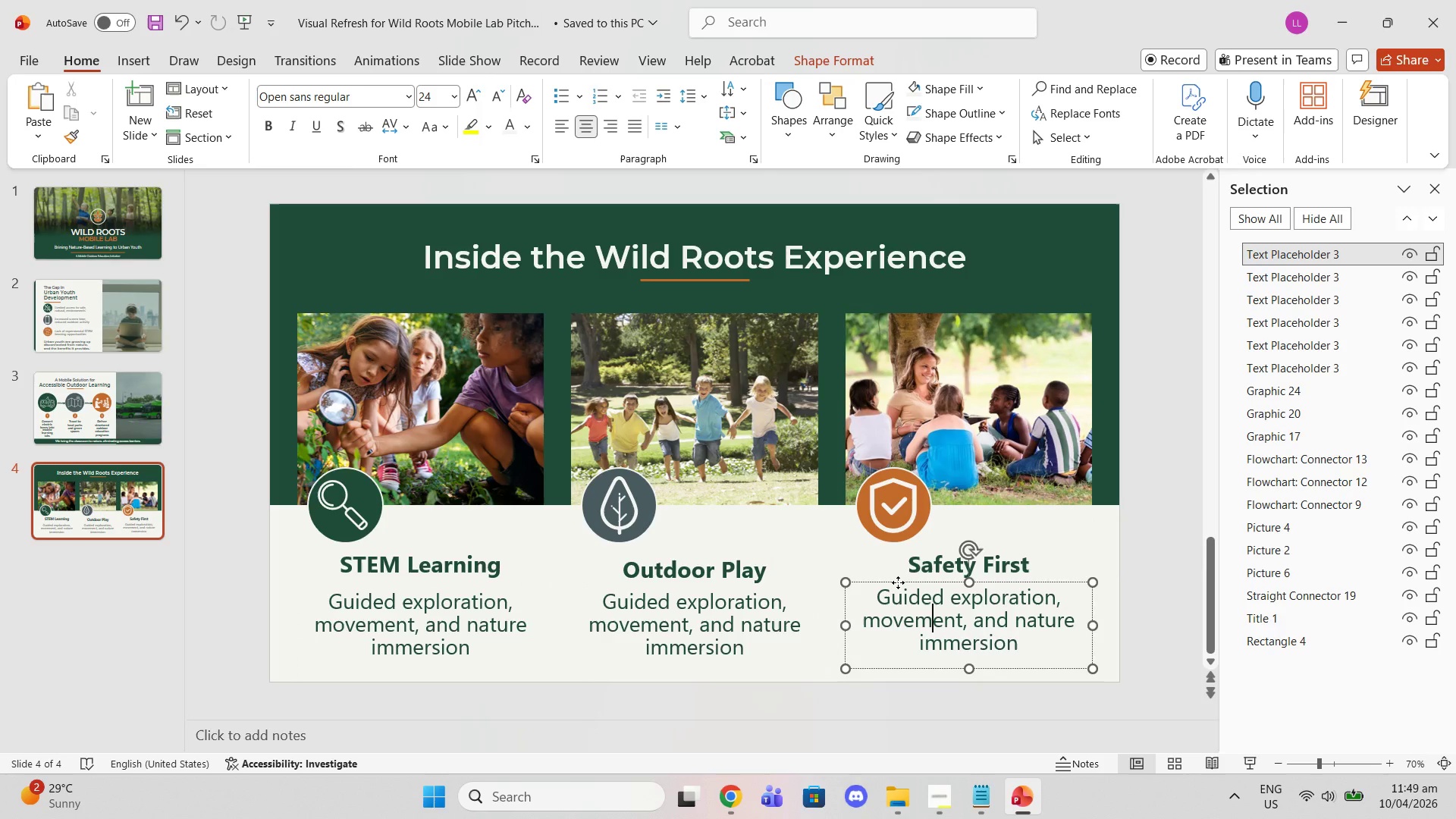 
left_click_drag(start_coordinate=[898, 582], to_coordinate=[898, 586])
 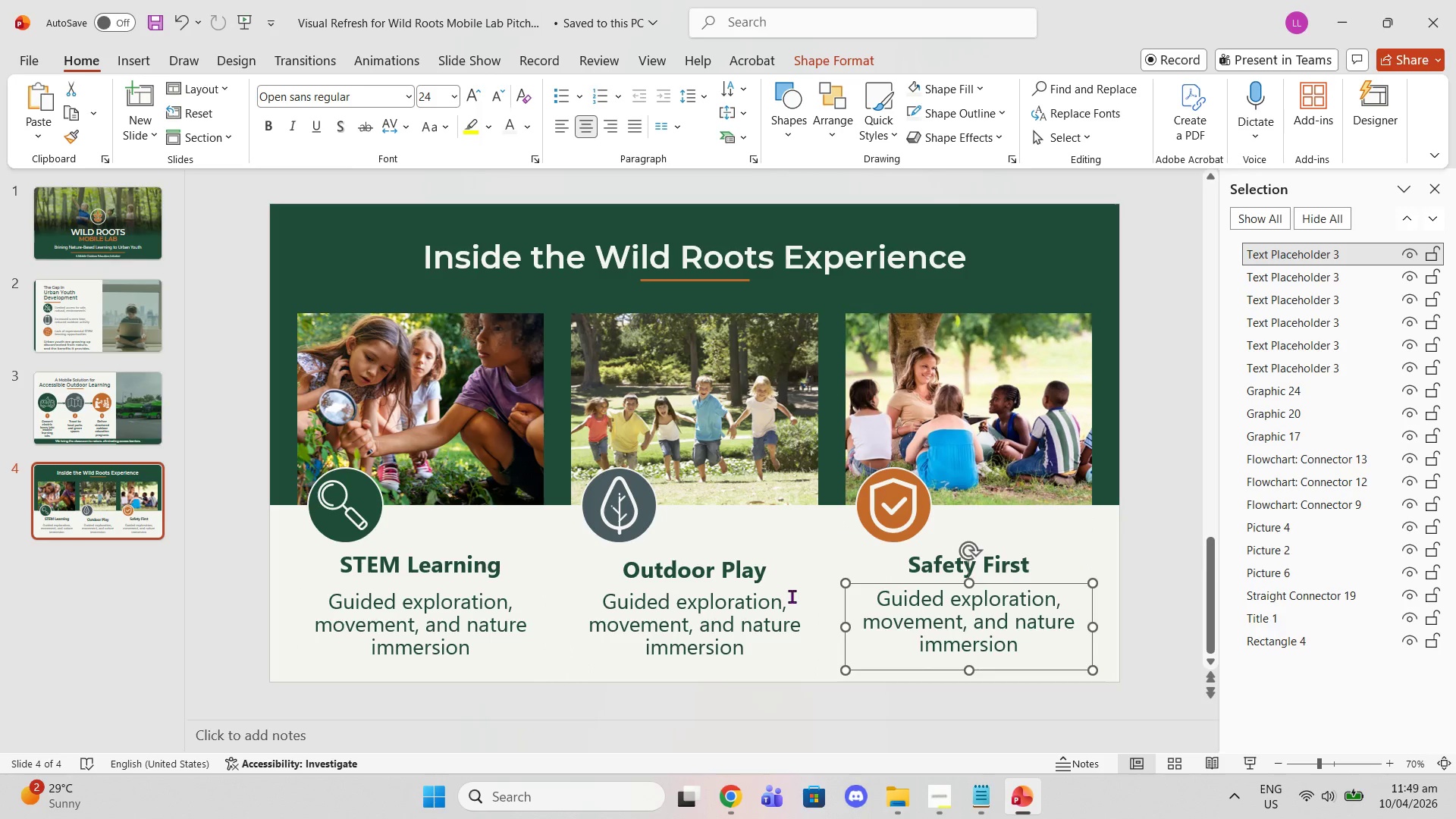 
left_click([791, 596])
 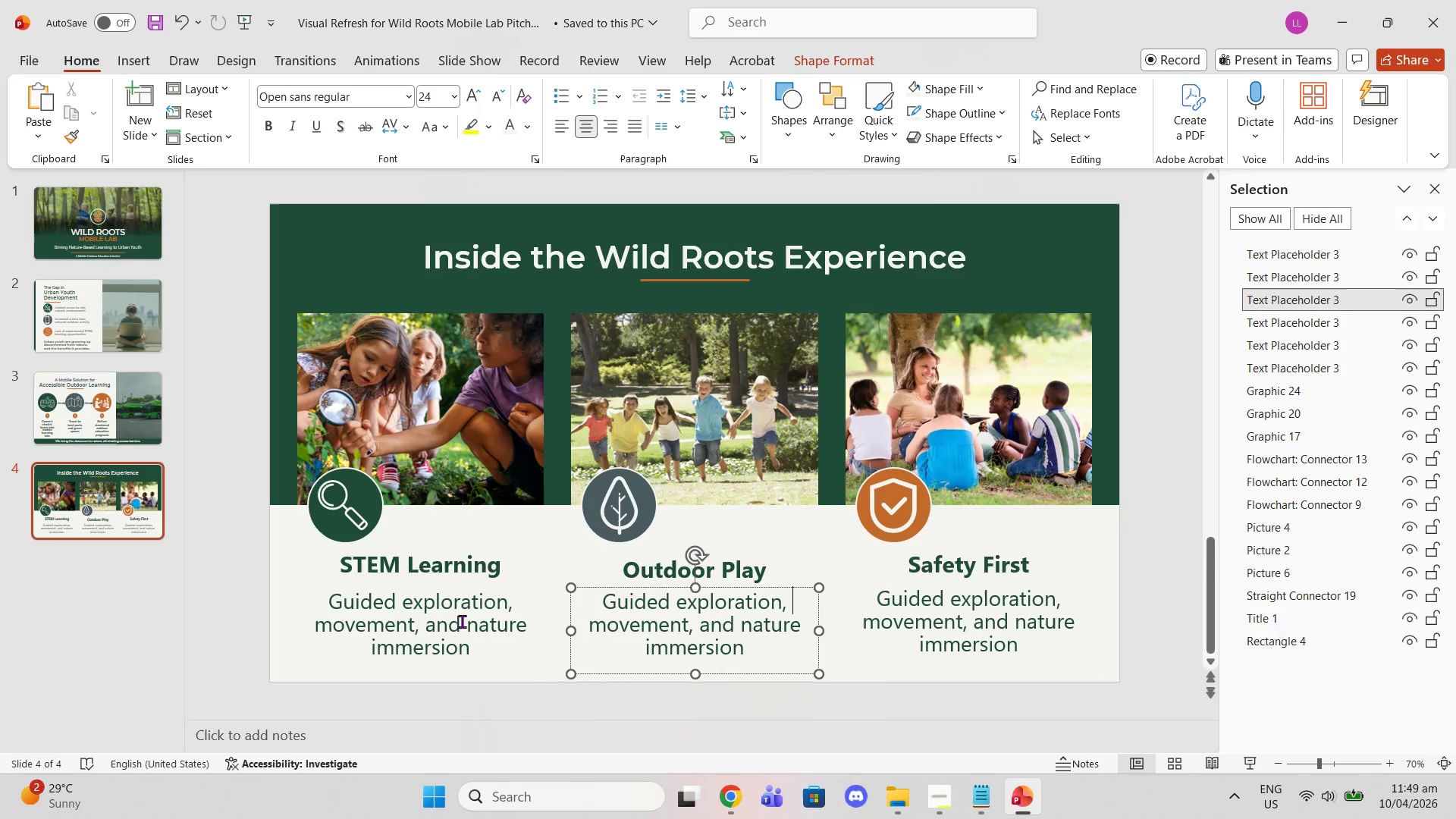 
left_click([408, 631])
 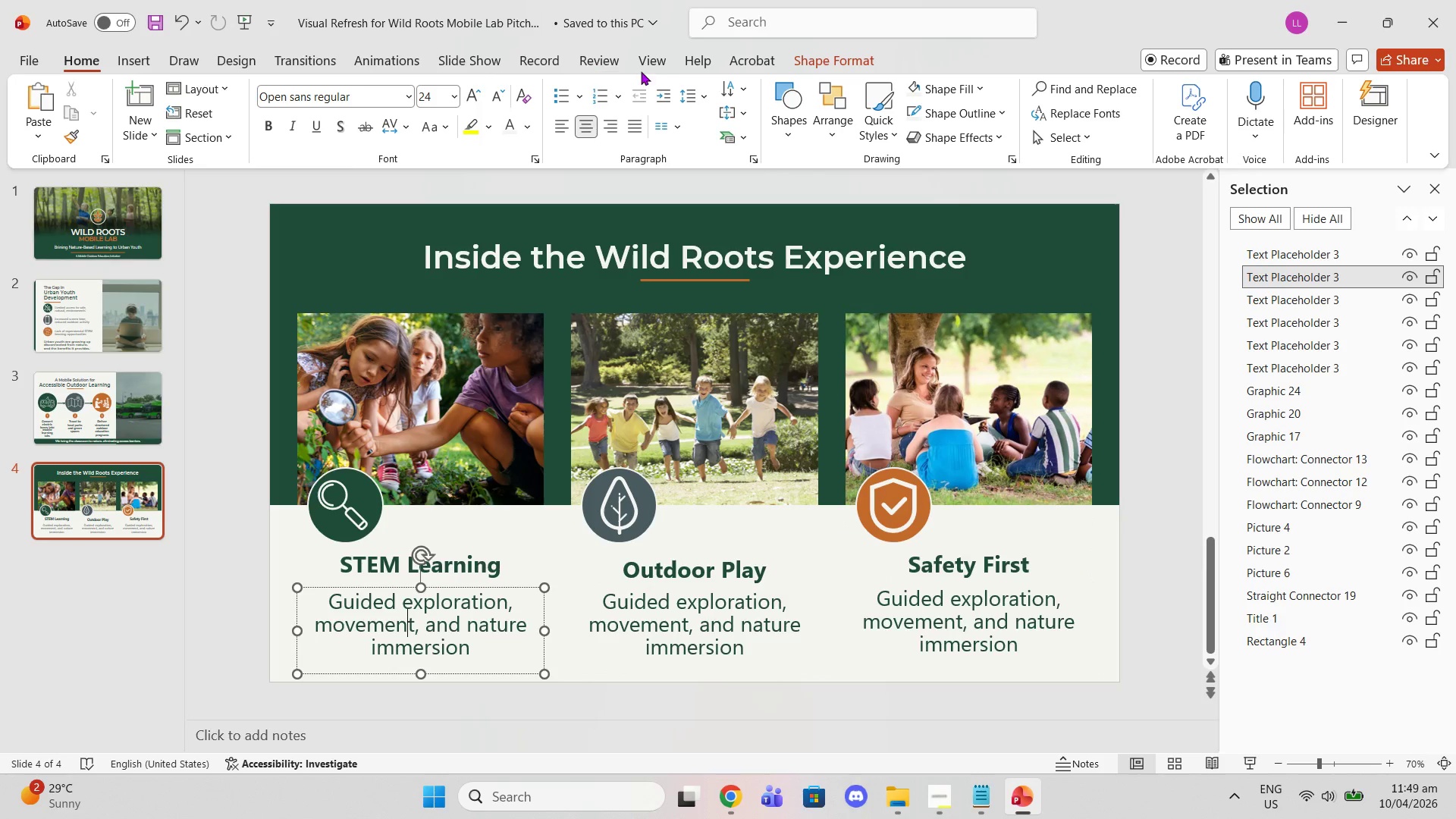 
left_click([648, 72])
 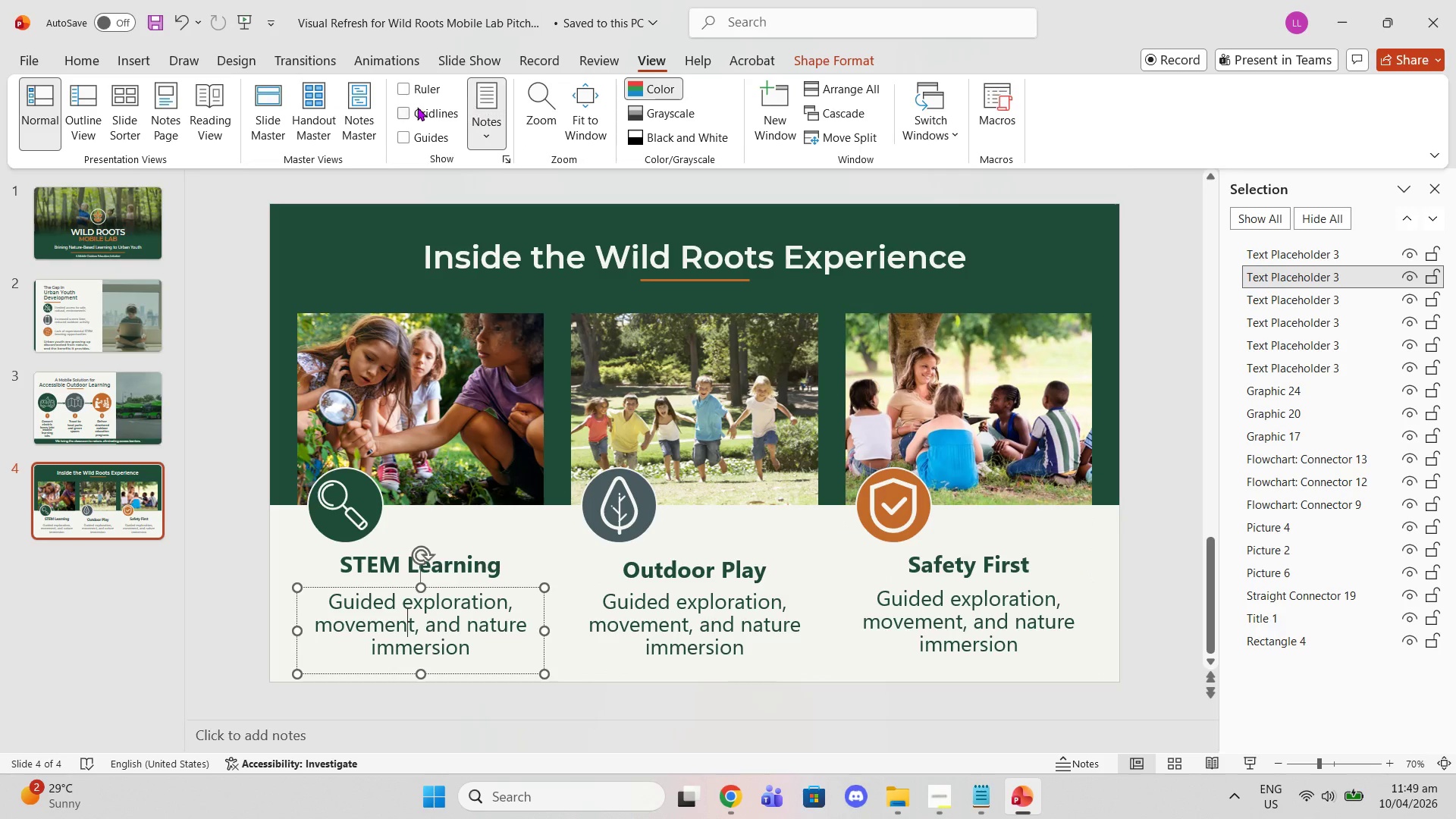 
left_click([410, 95])
 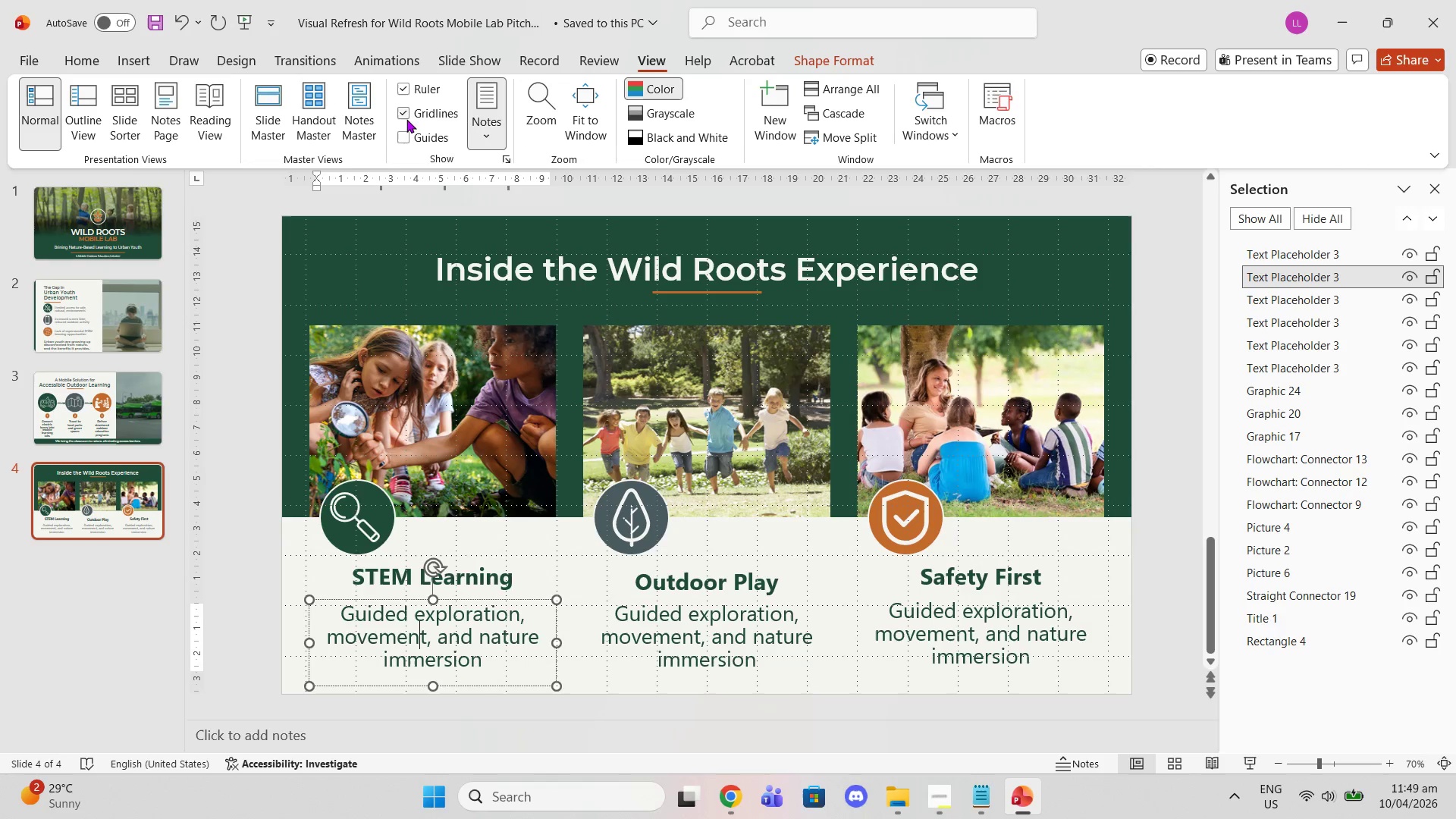 
double_click([406, 133])
 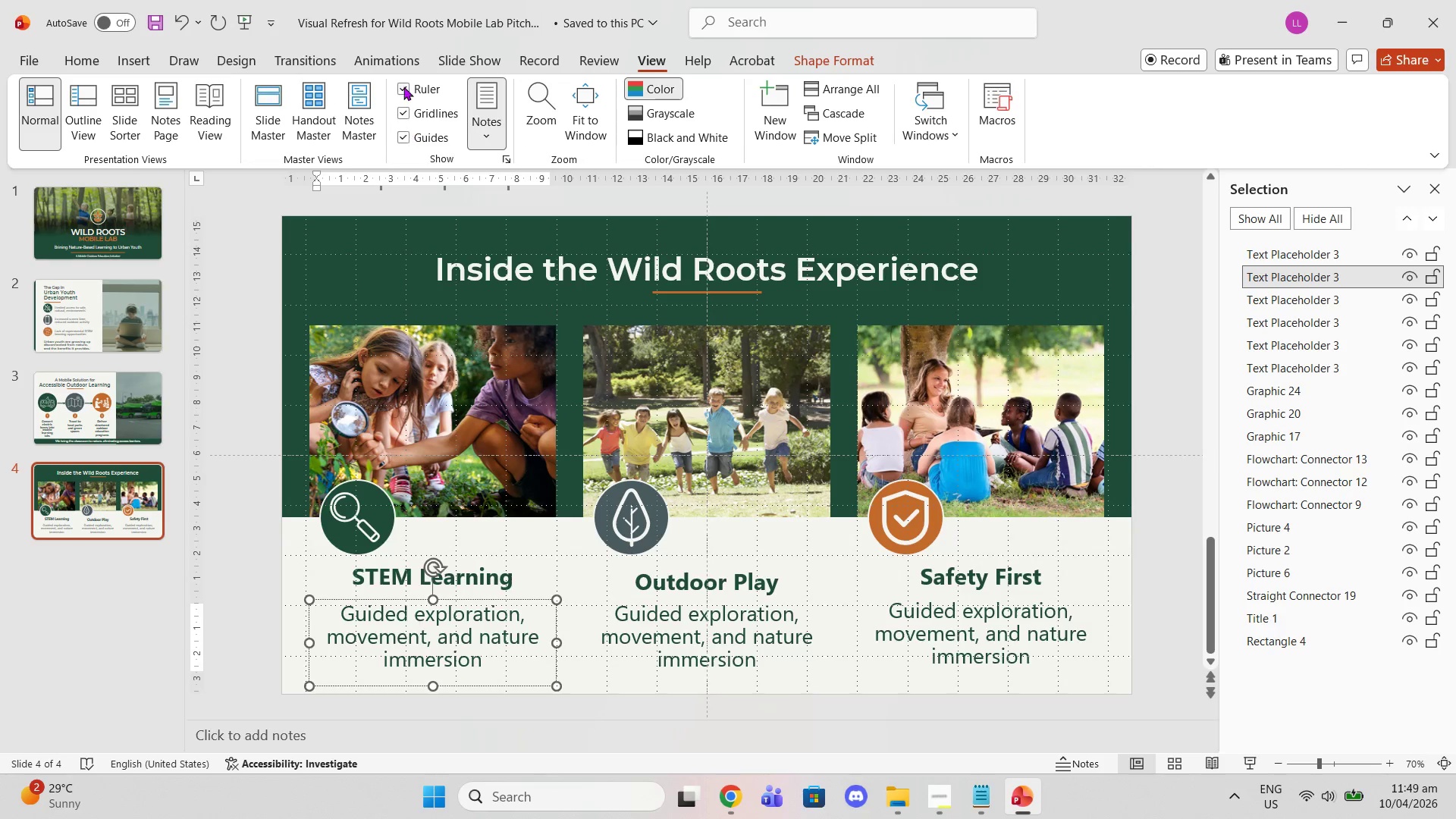 
triple_click([403, 86])
 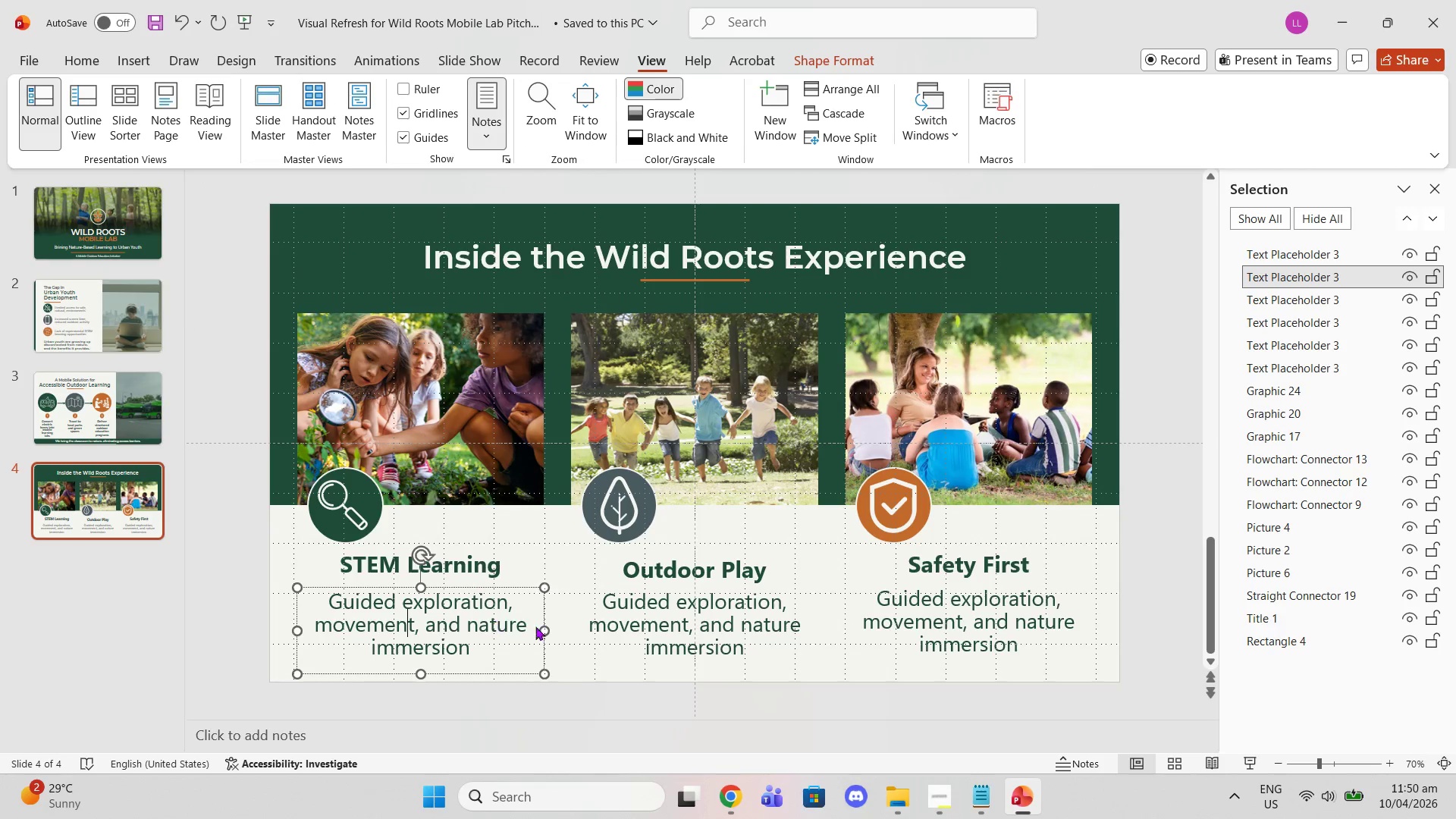 
left_click([607, 623])
 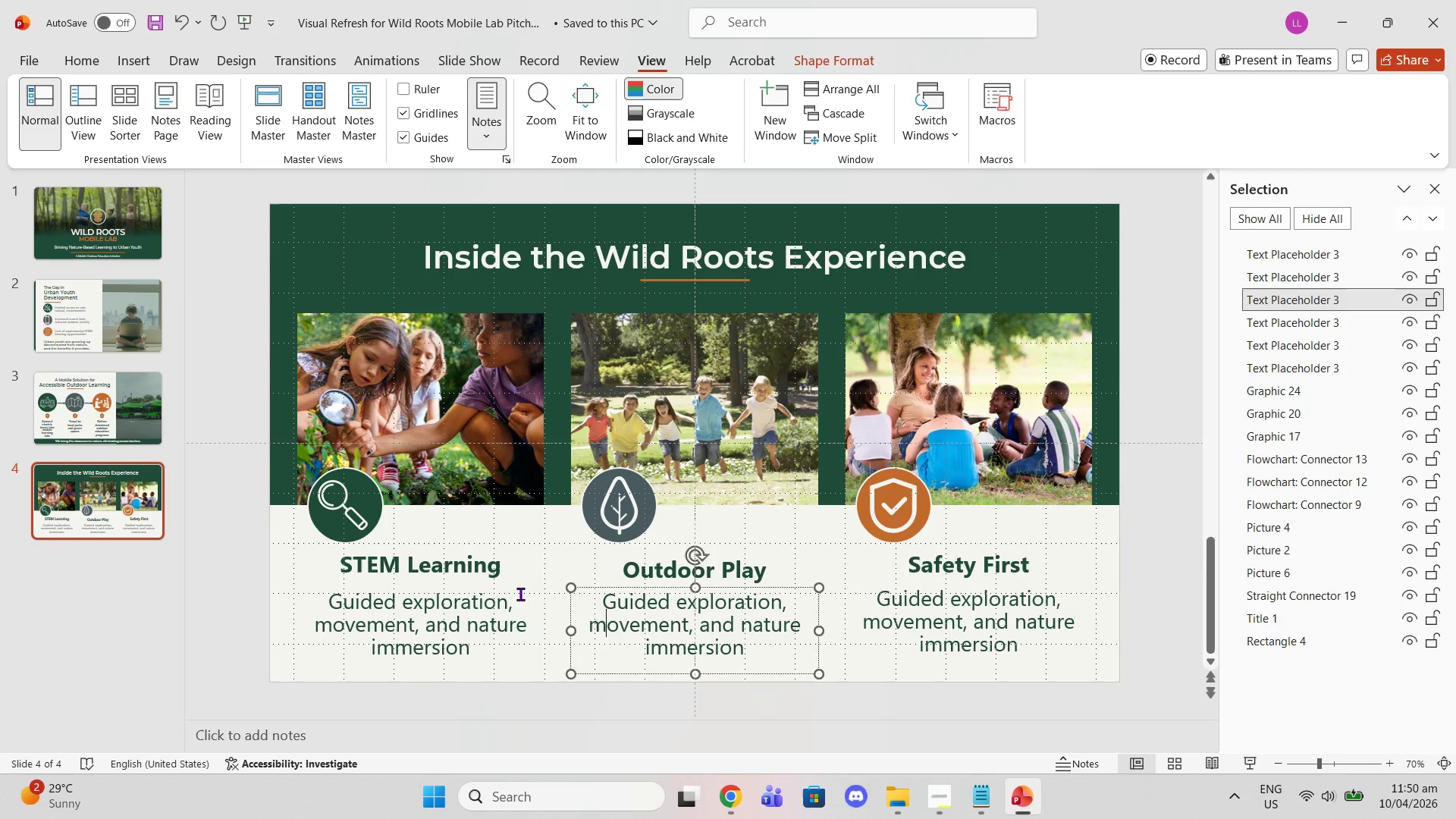 
left_click([520, 594])
 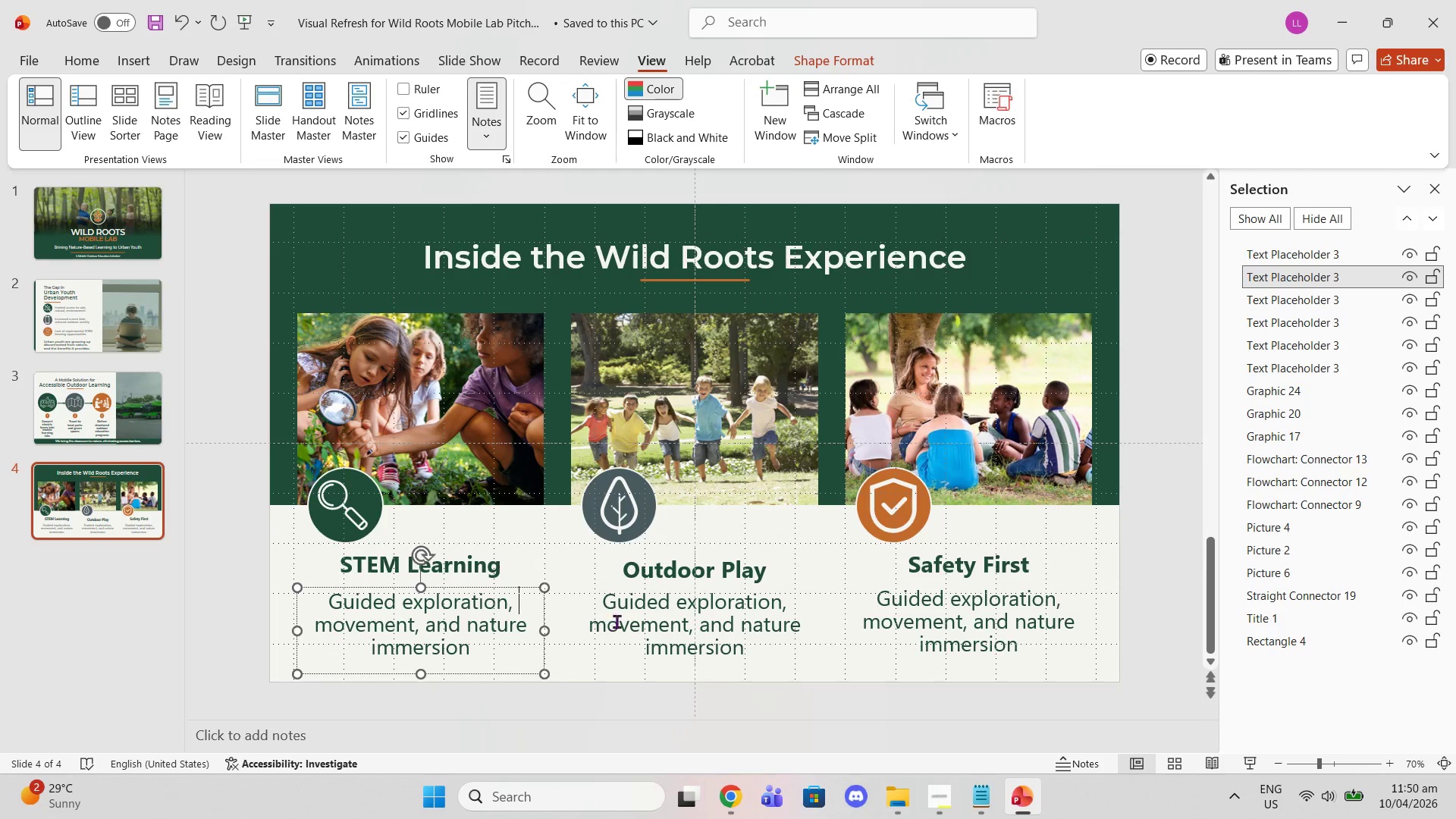 
left_click([623, 615])
 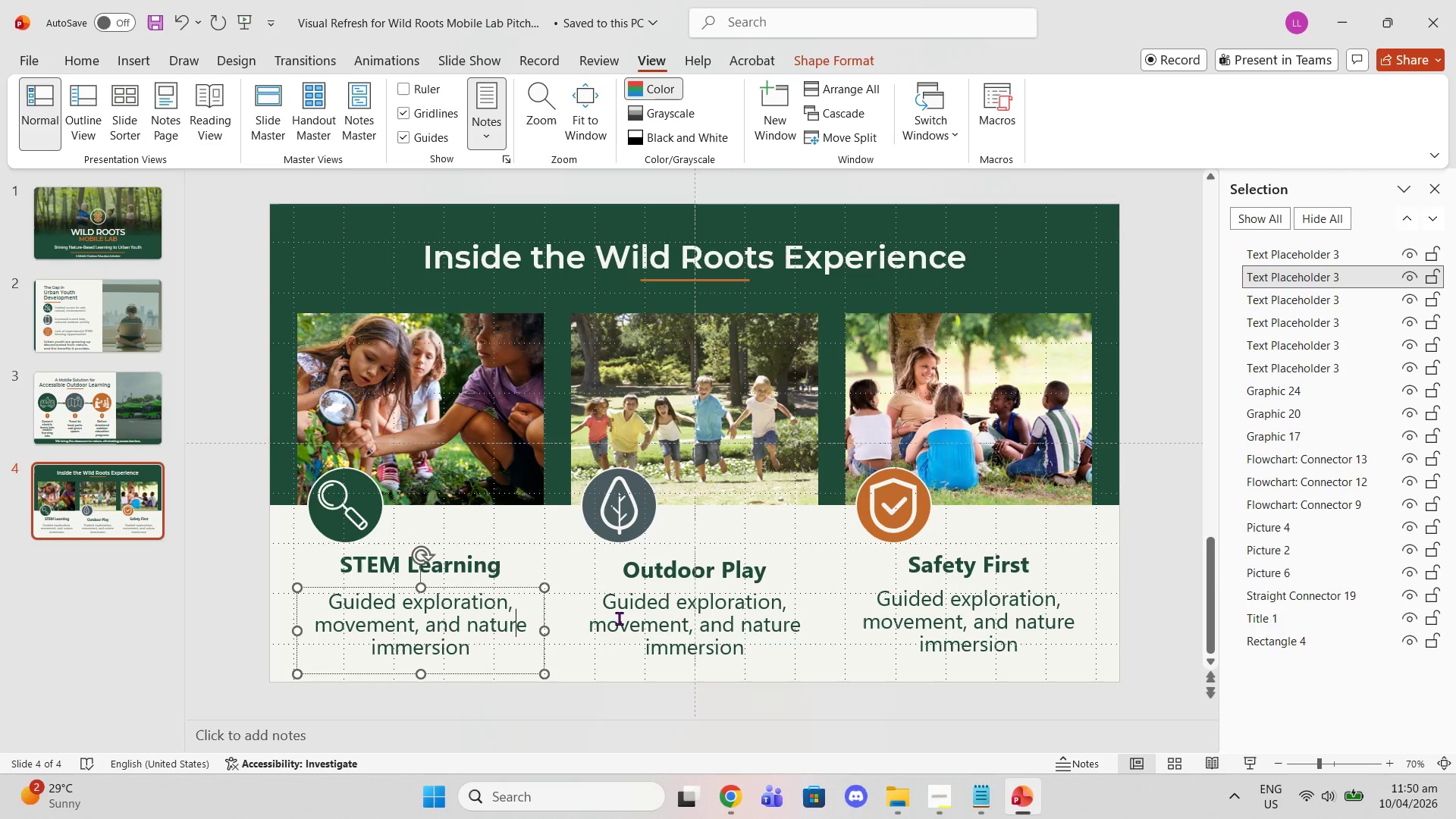 
left_click([619, 618])
 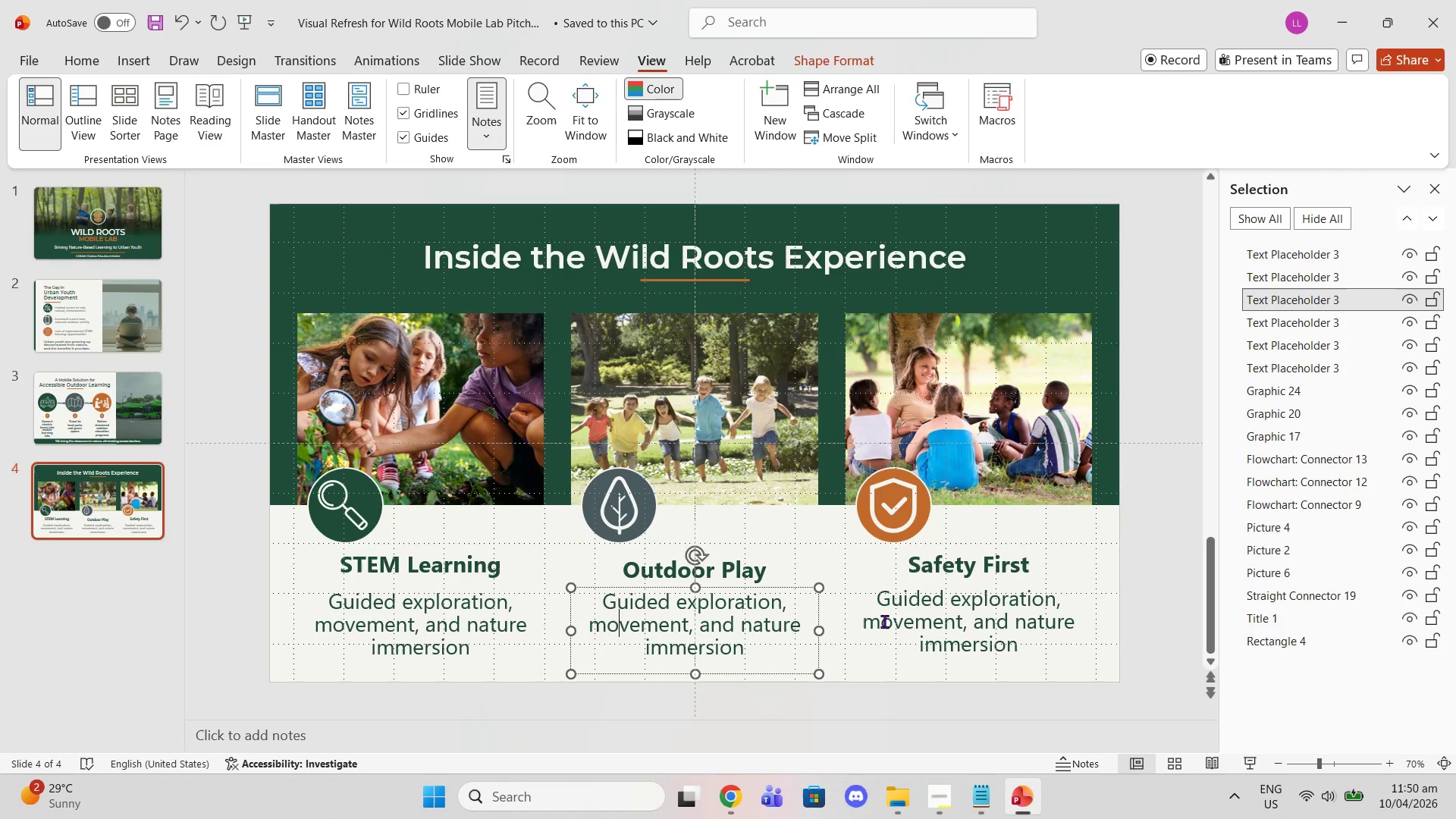 
left_click([884, 621])
 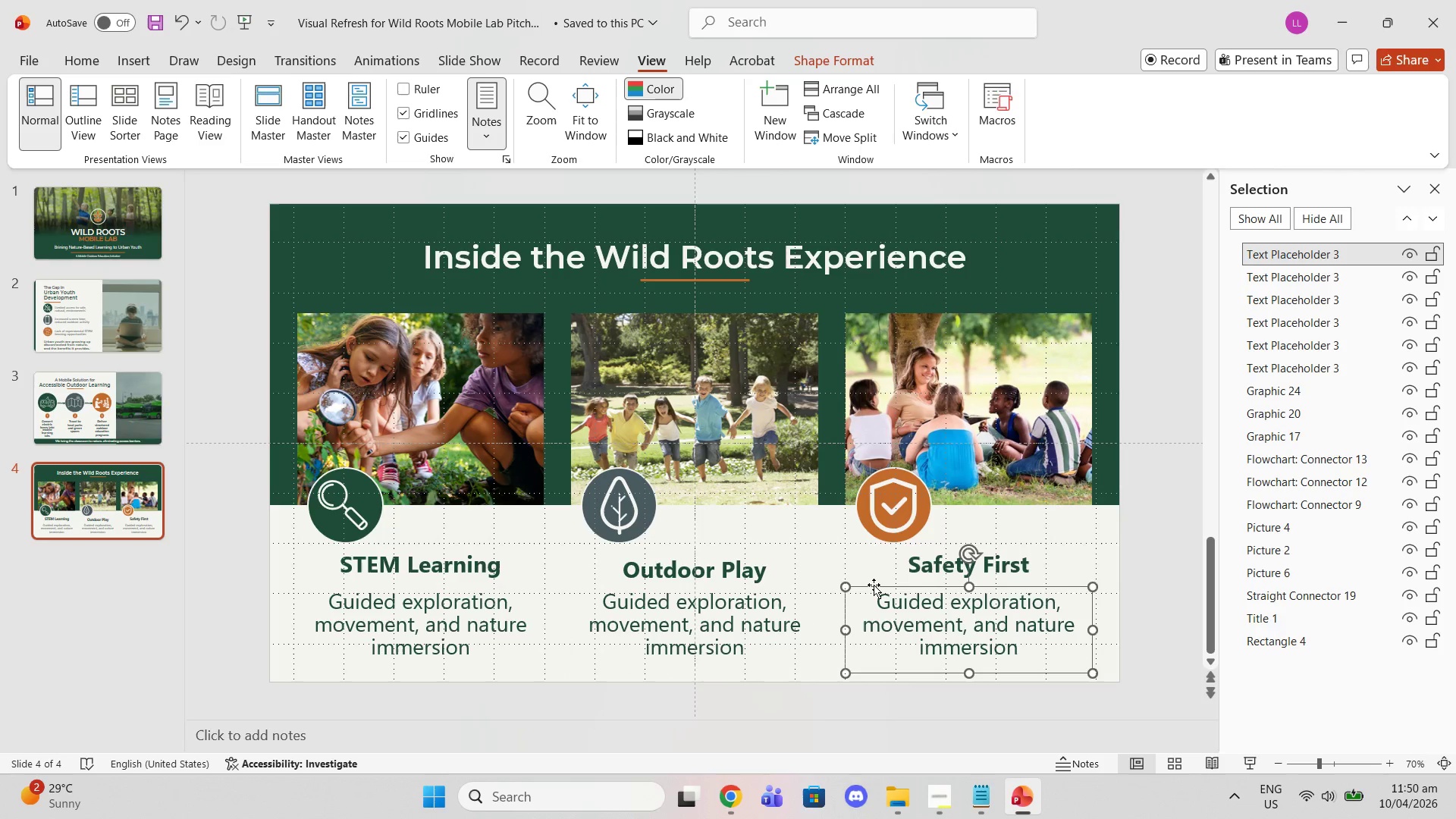 
wait(6.72)
 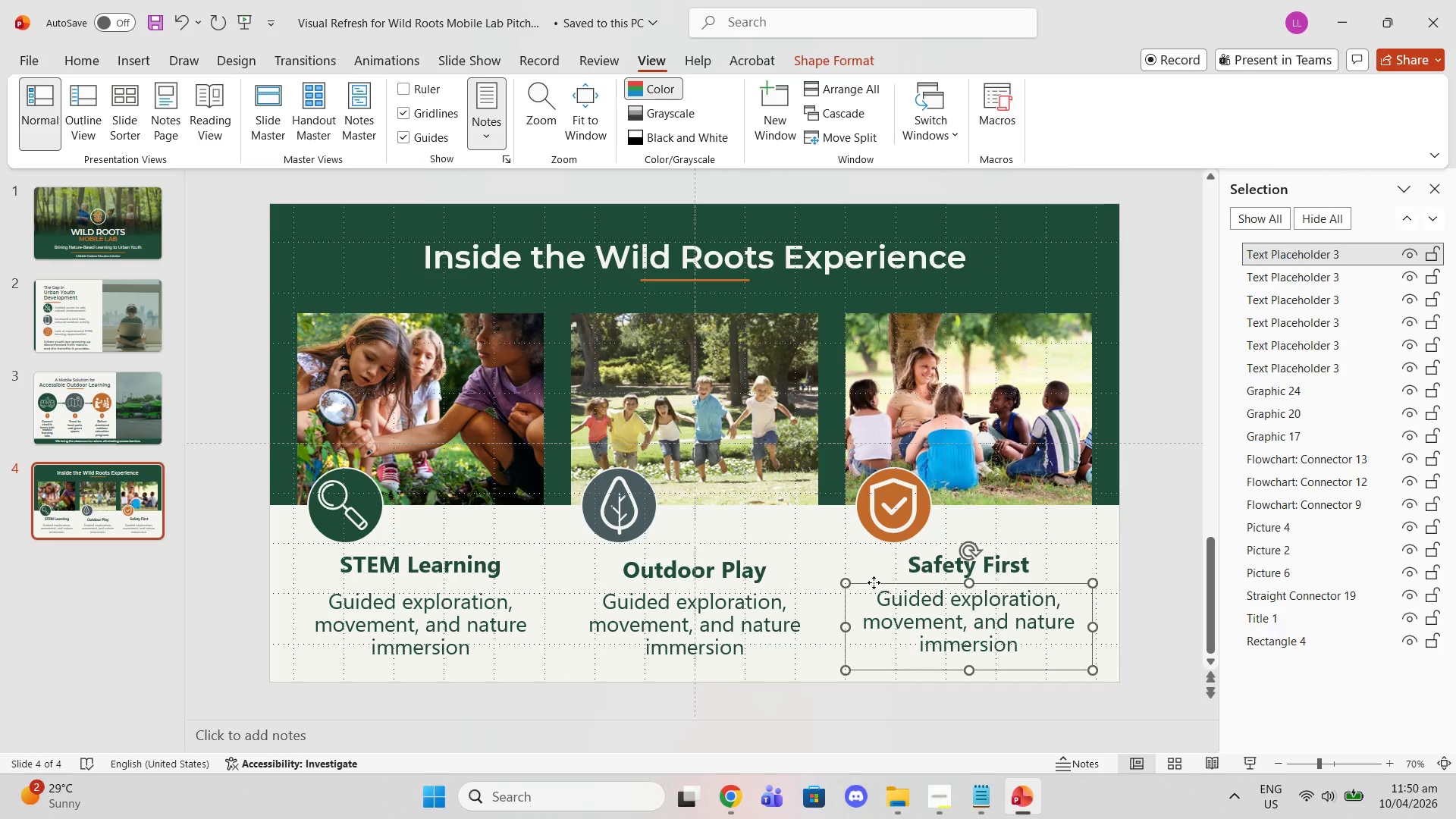 
double_click([458, 620])
 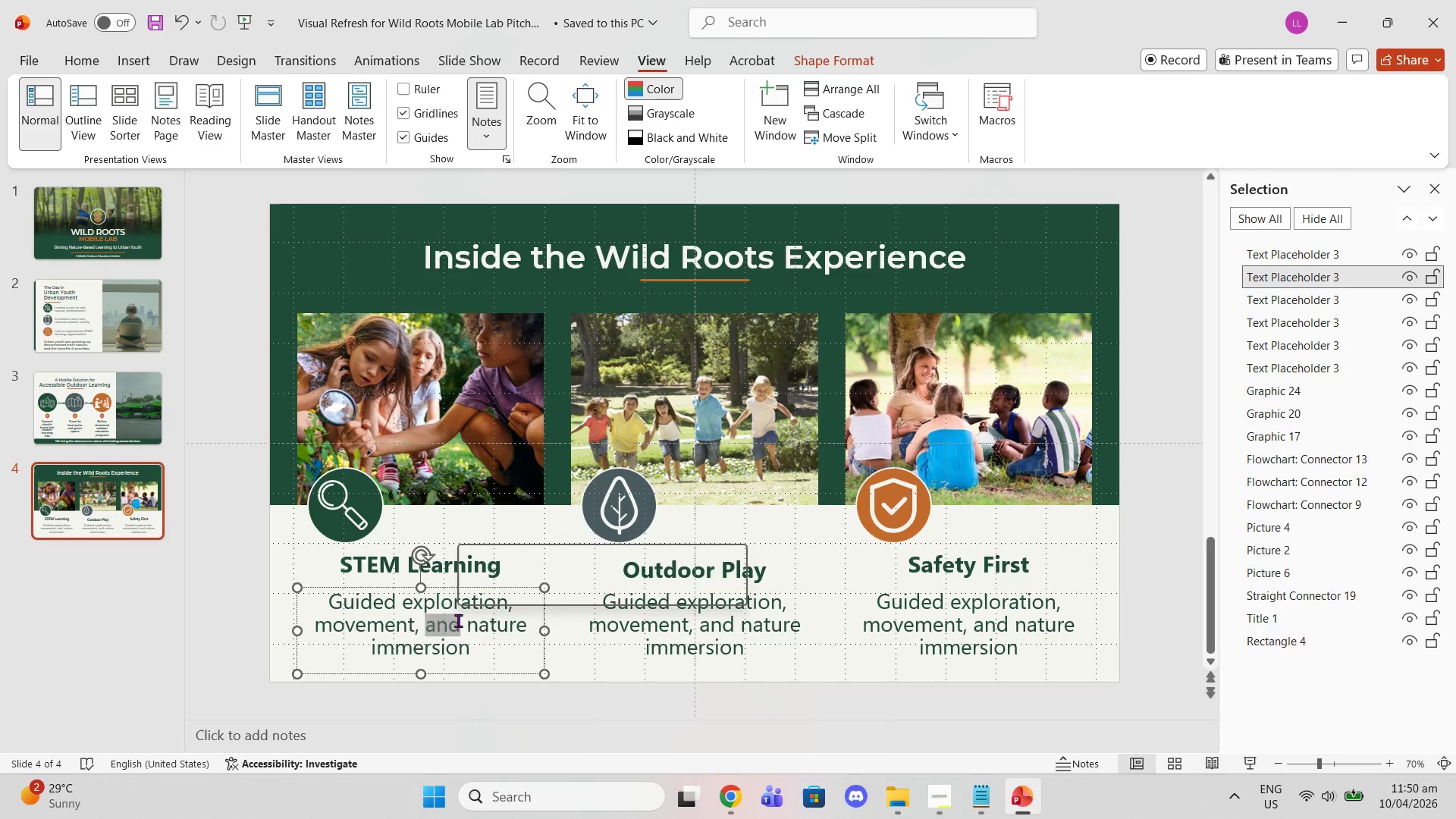 
triple_click([458, 620])
 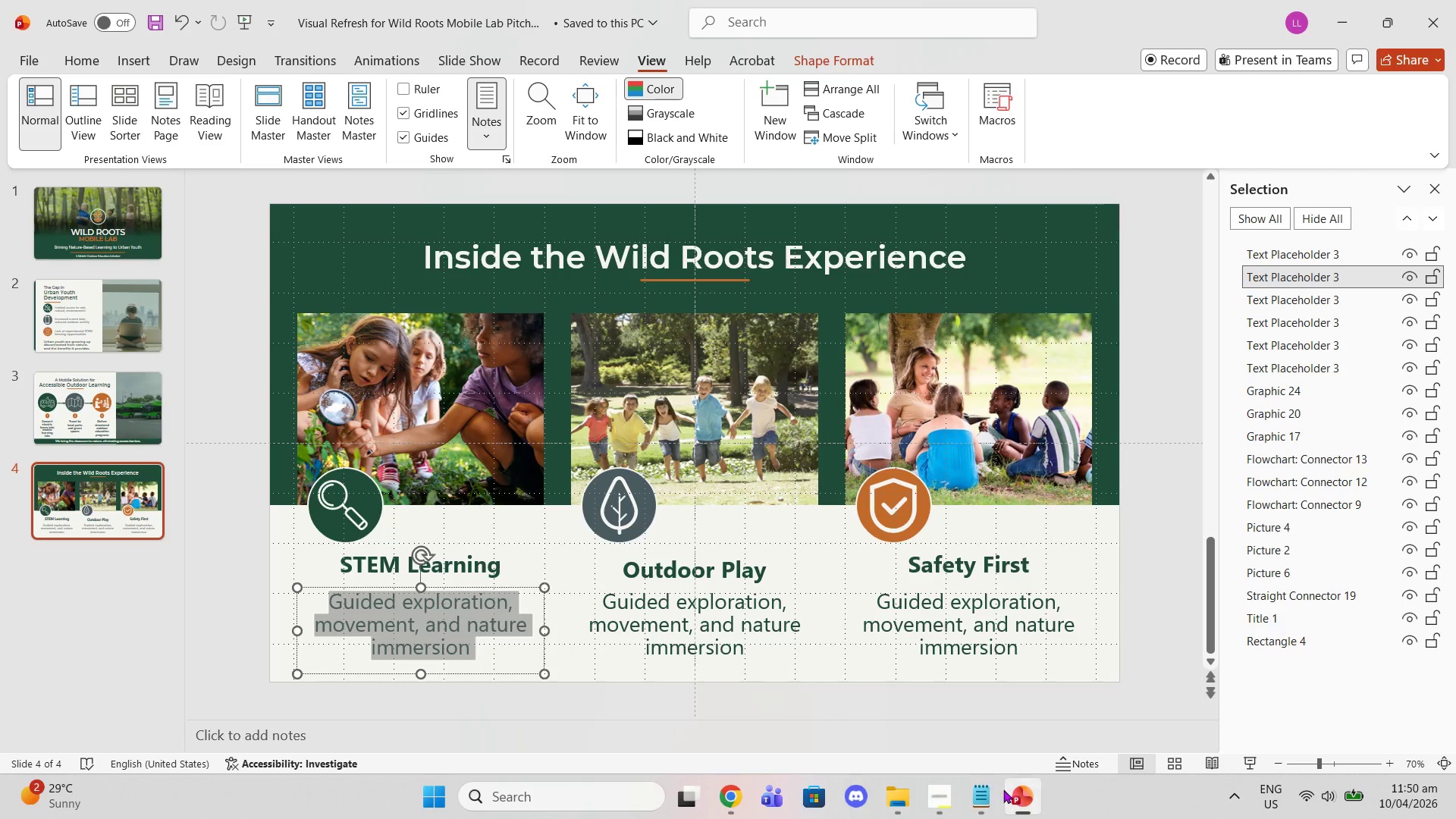 
left_click([980, 803])
 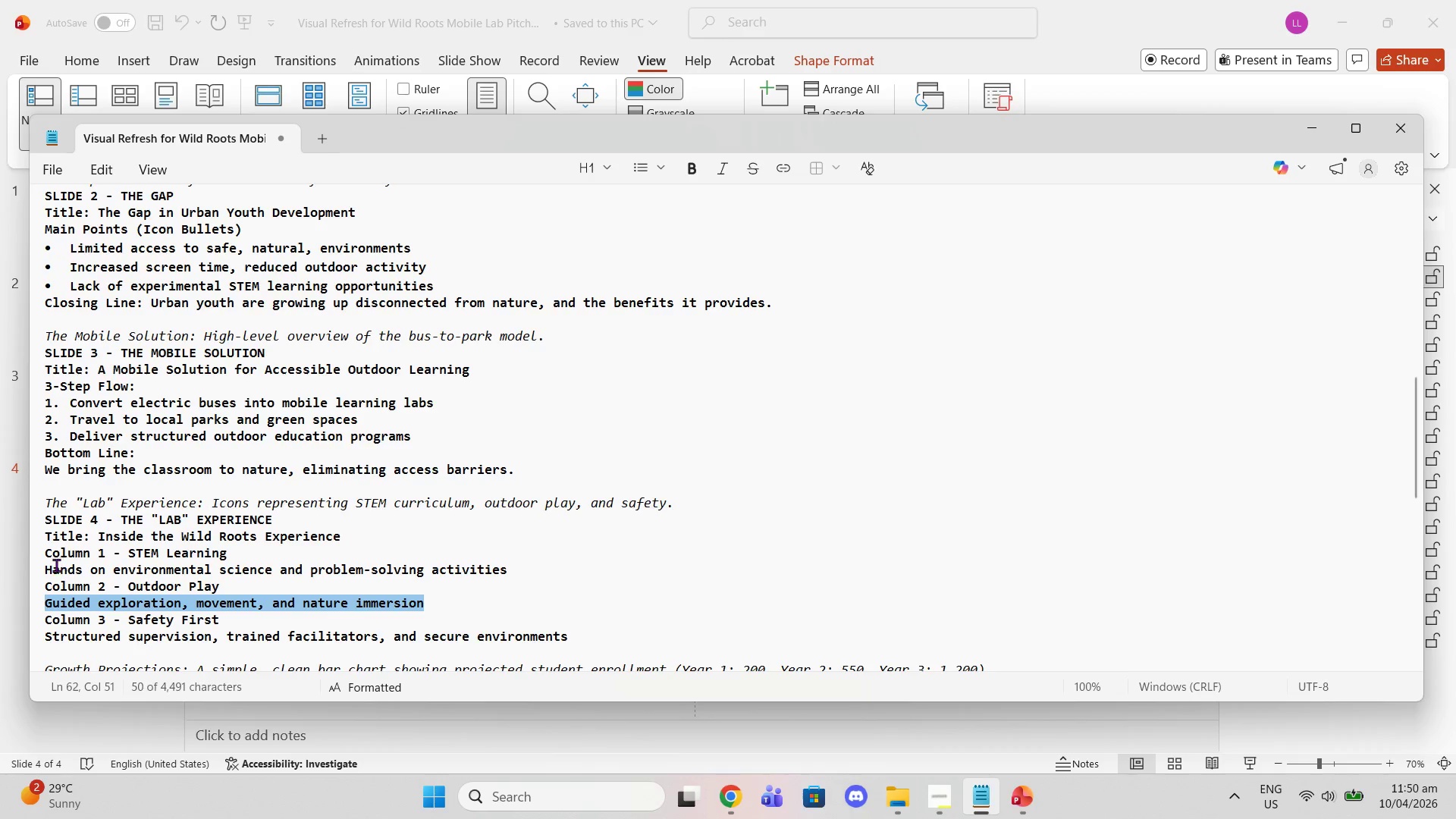 
left_click_drag(start_coordinate=[46, 573], to_coordinate=[509, 568])
 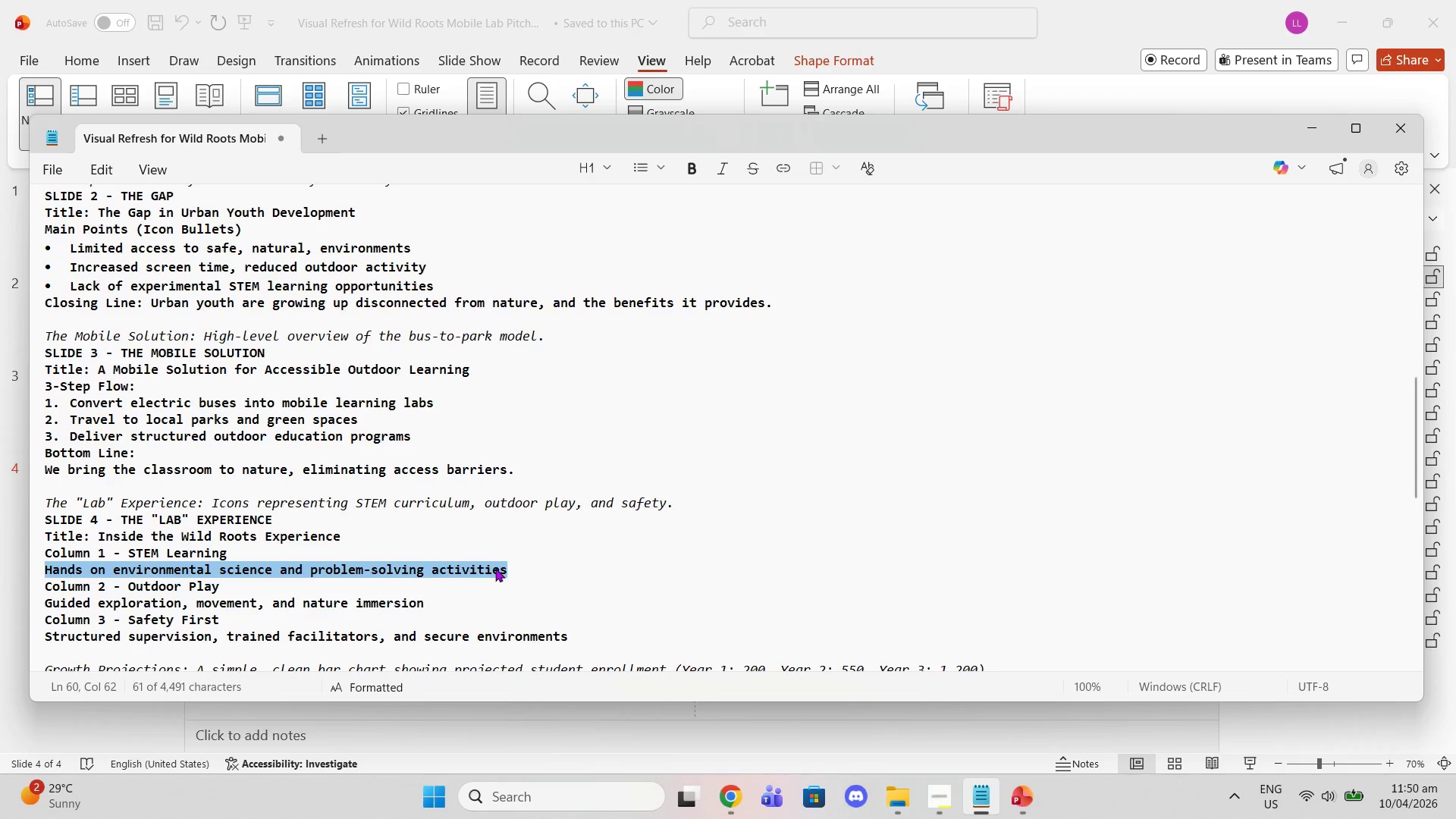 
right_click([495, 568])
 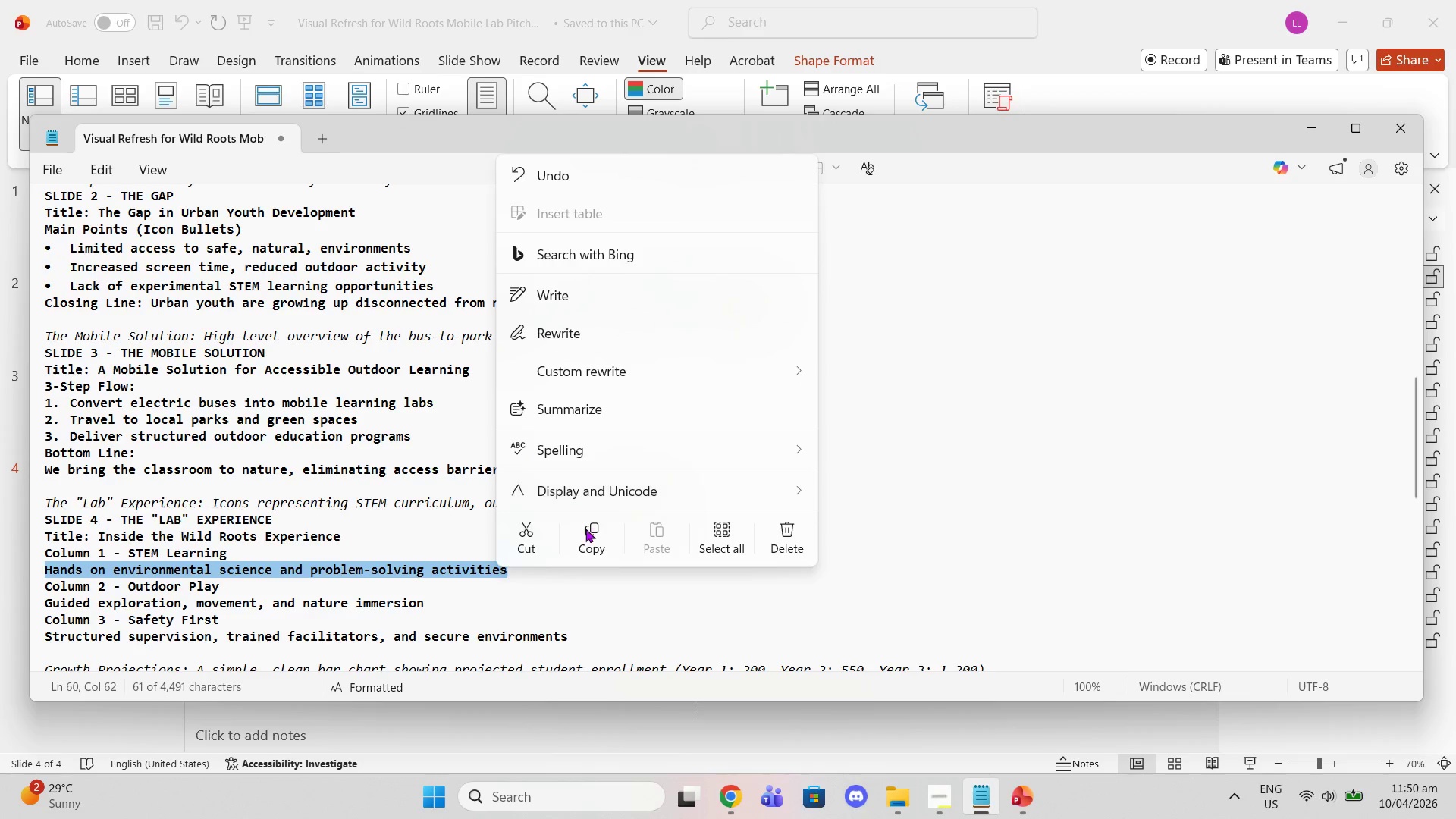 
left_click([589, 539])
 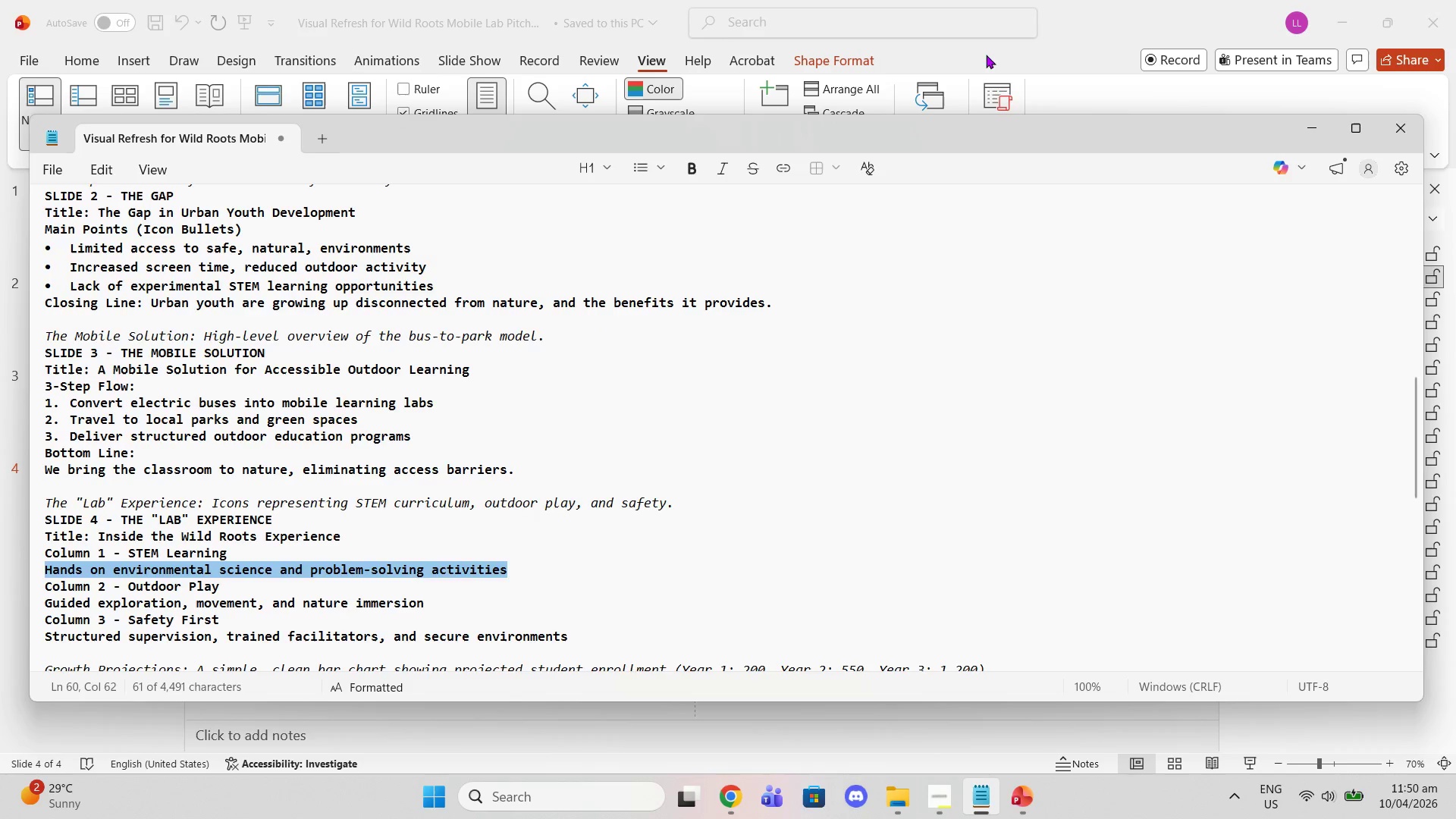 
left_click([1066, 31])
 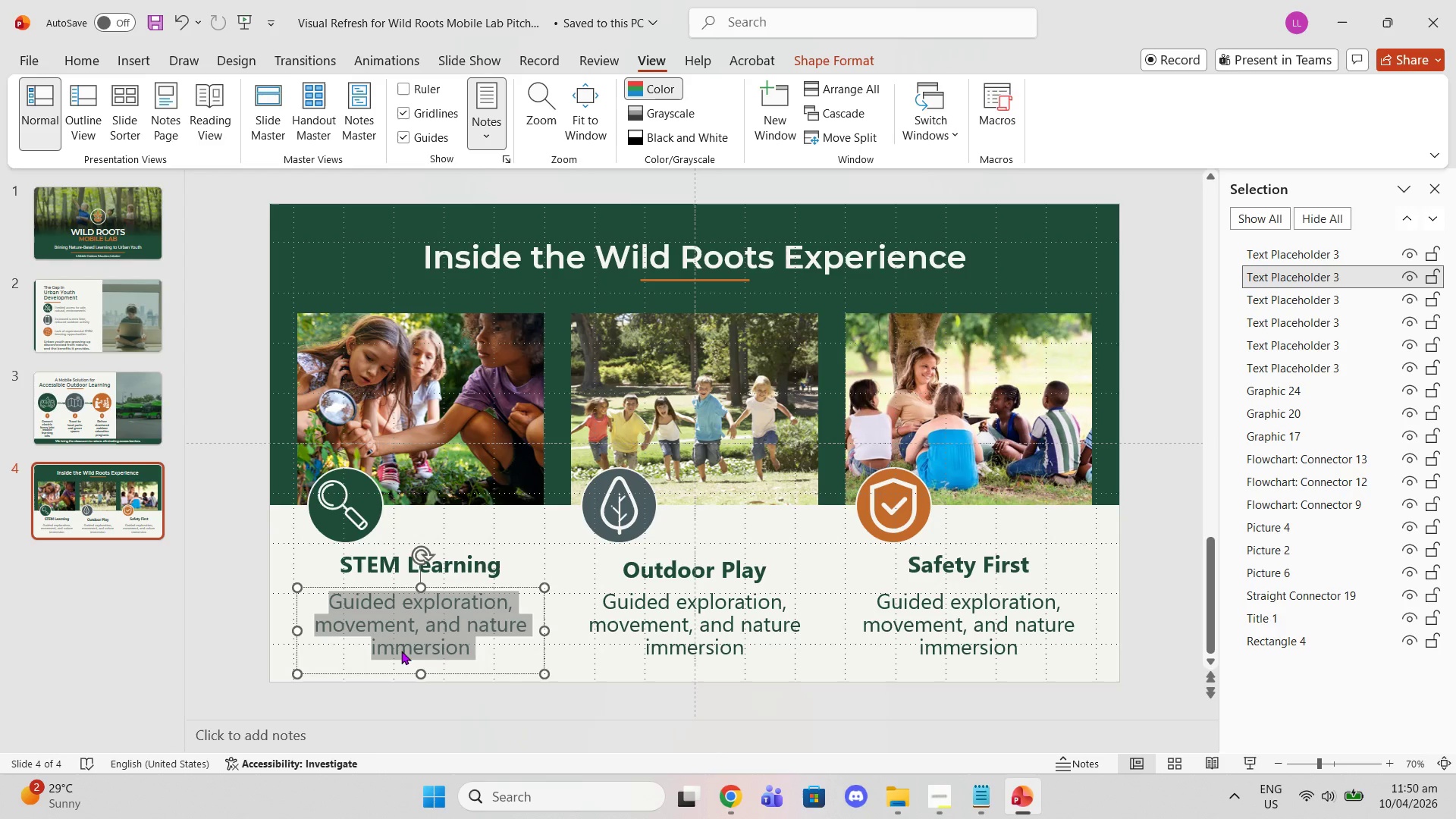 
key(Control+V)
 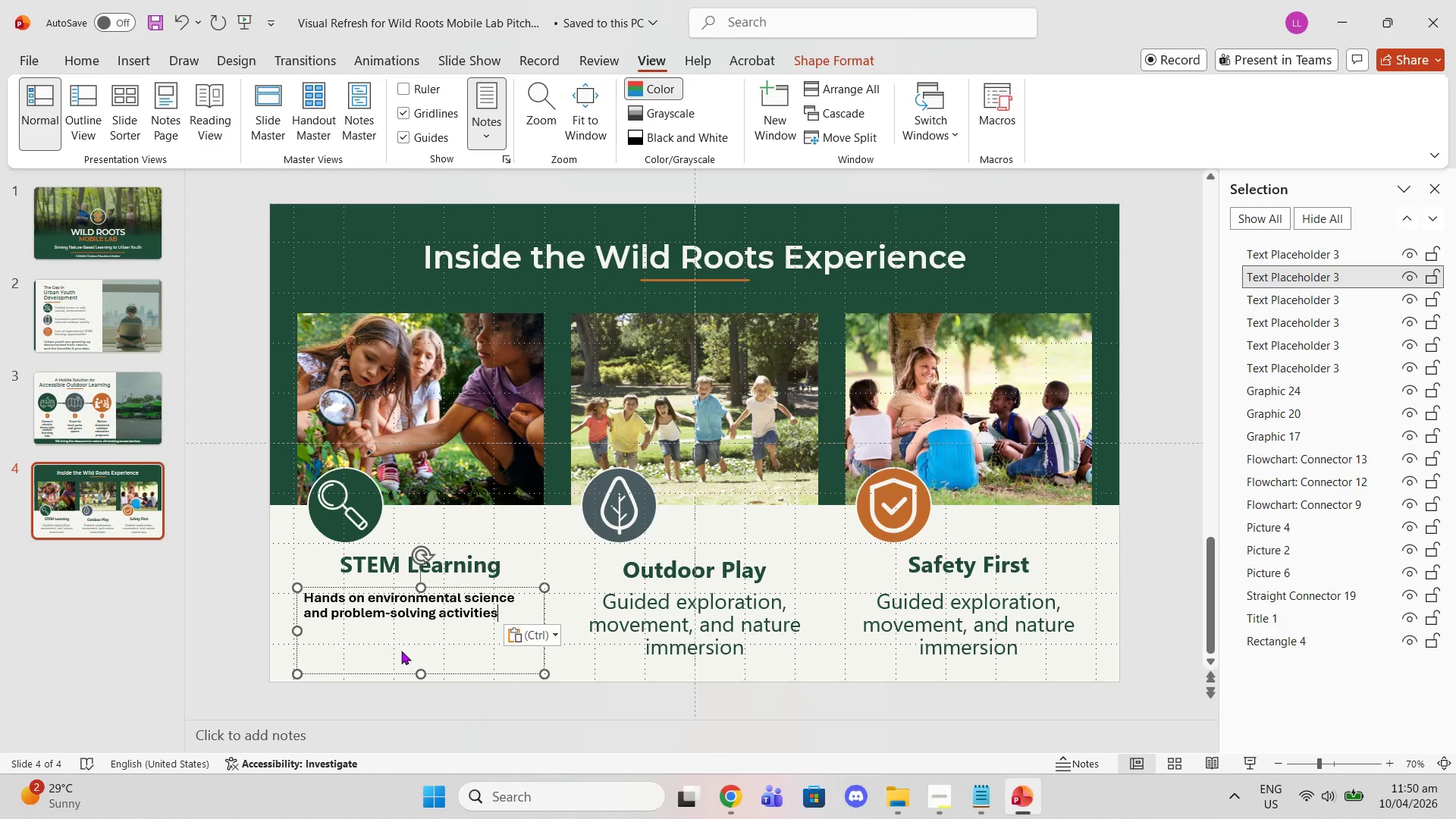 
key(Control+ControlLeft)
 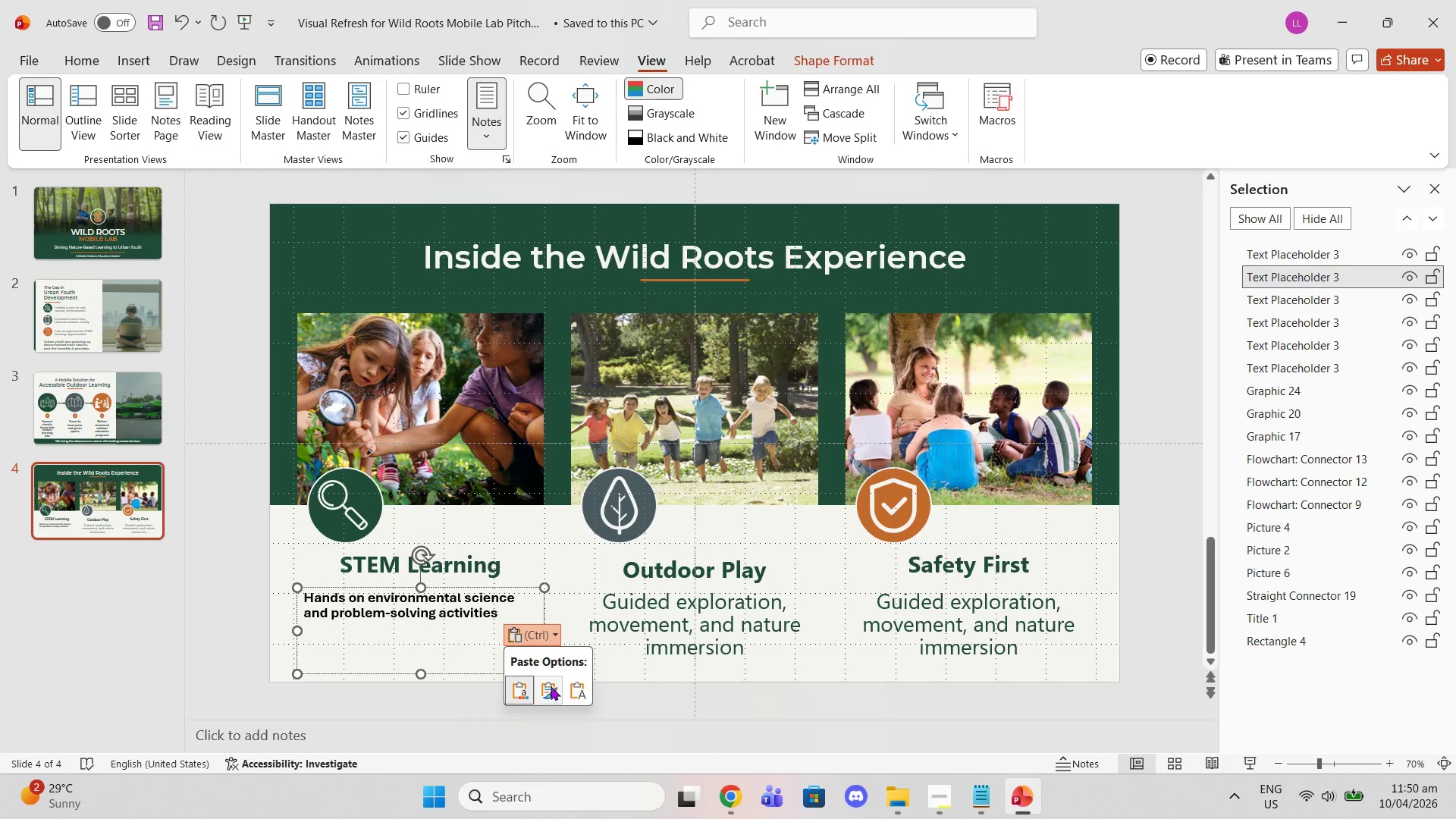 
left_click([577, 692])
 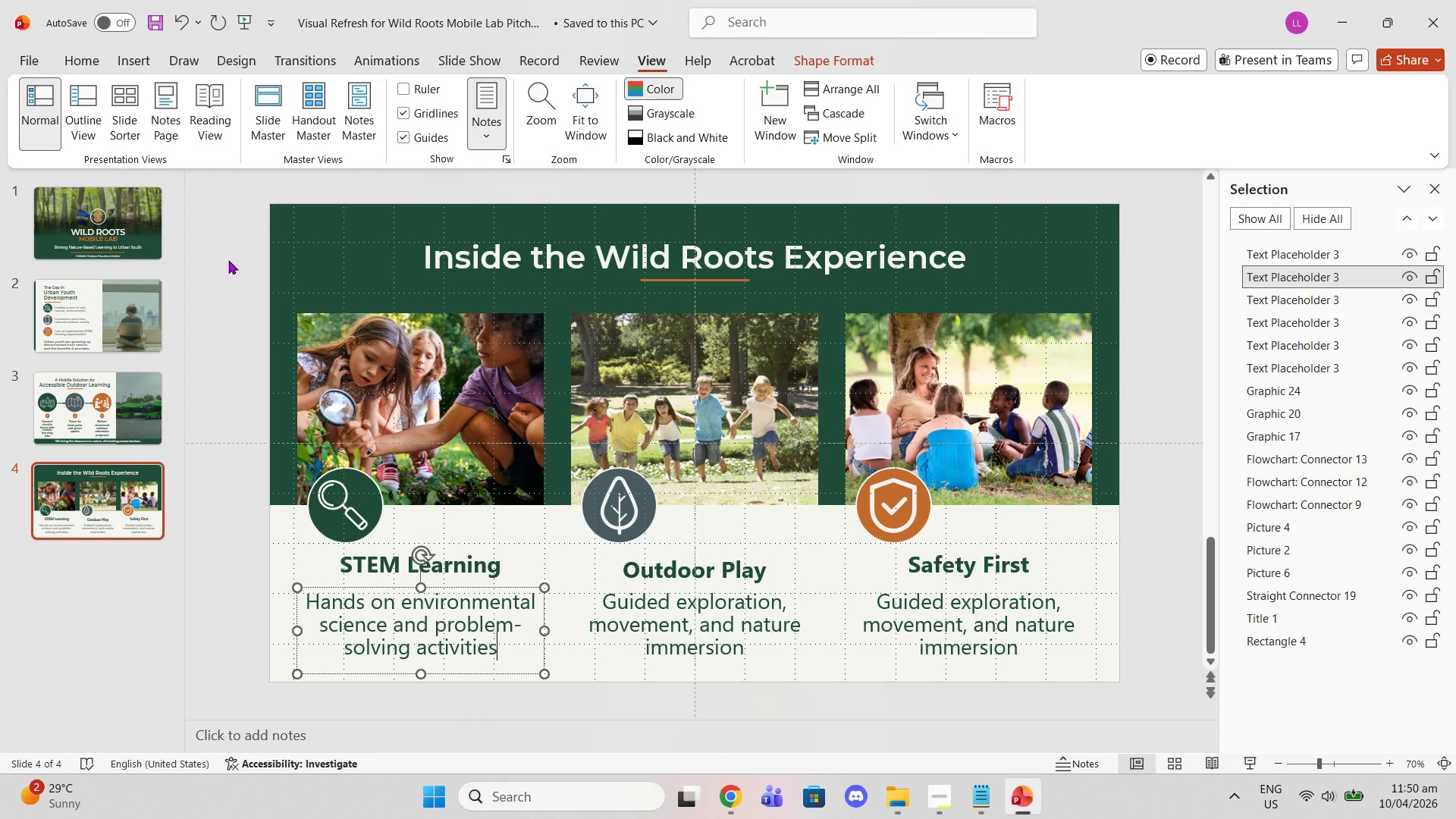 
left_click([67, 60])
 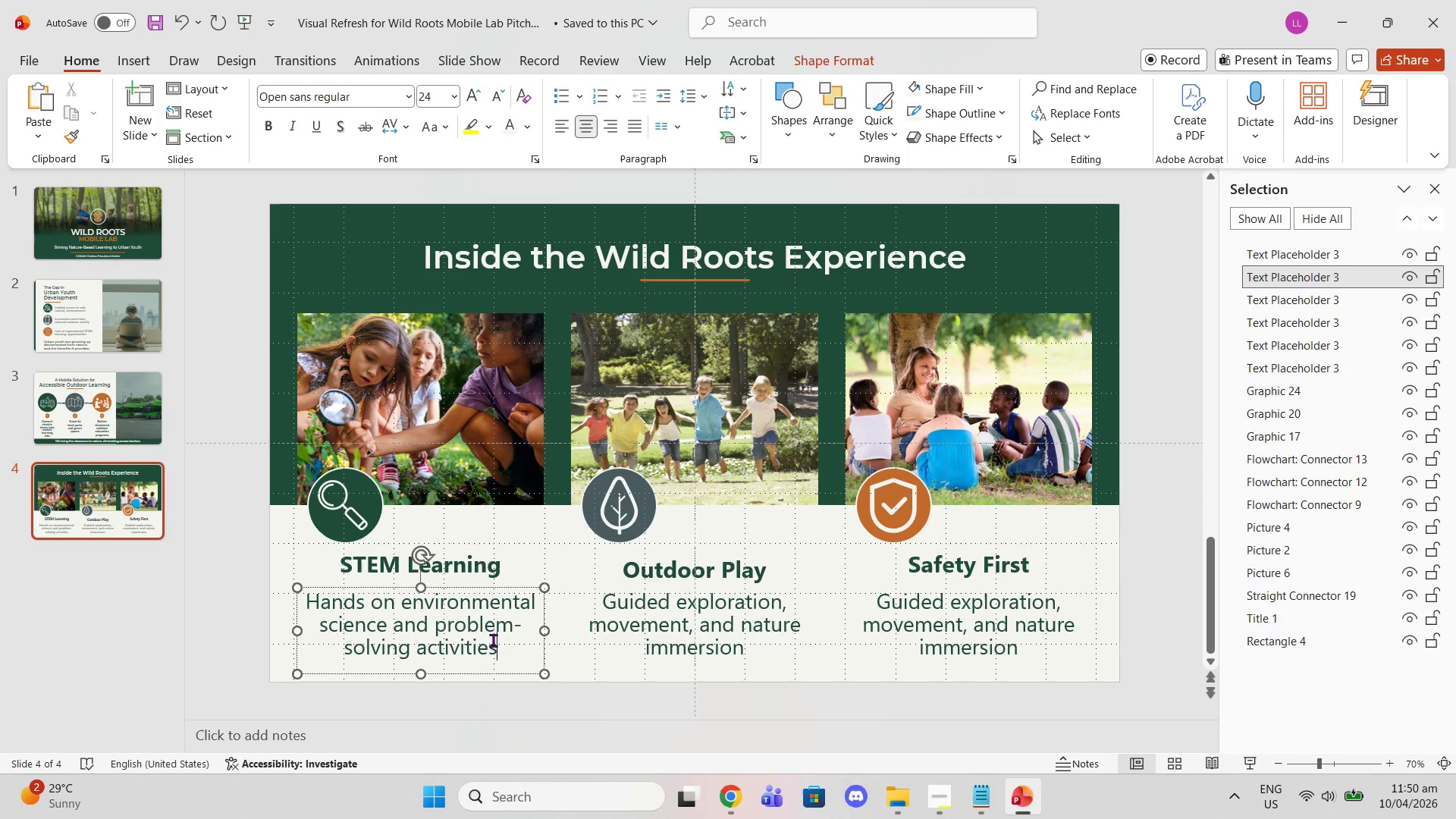 
left_click([630, 608])
 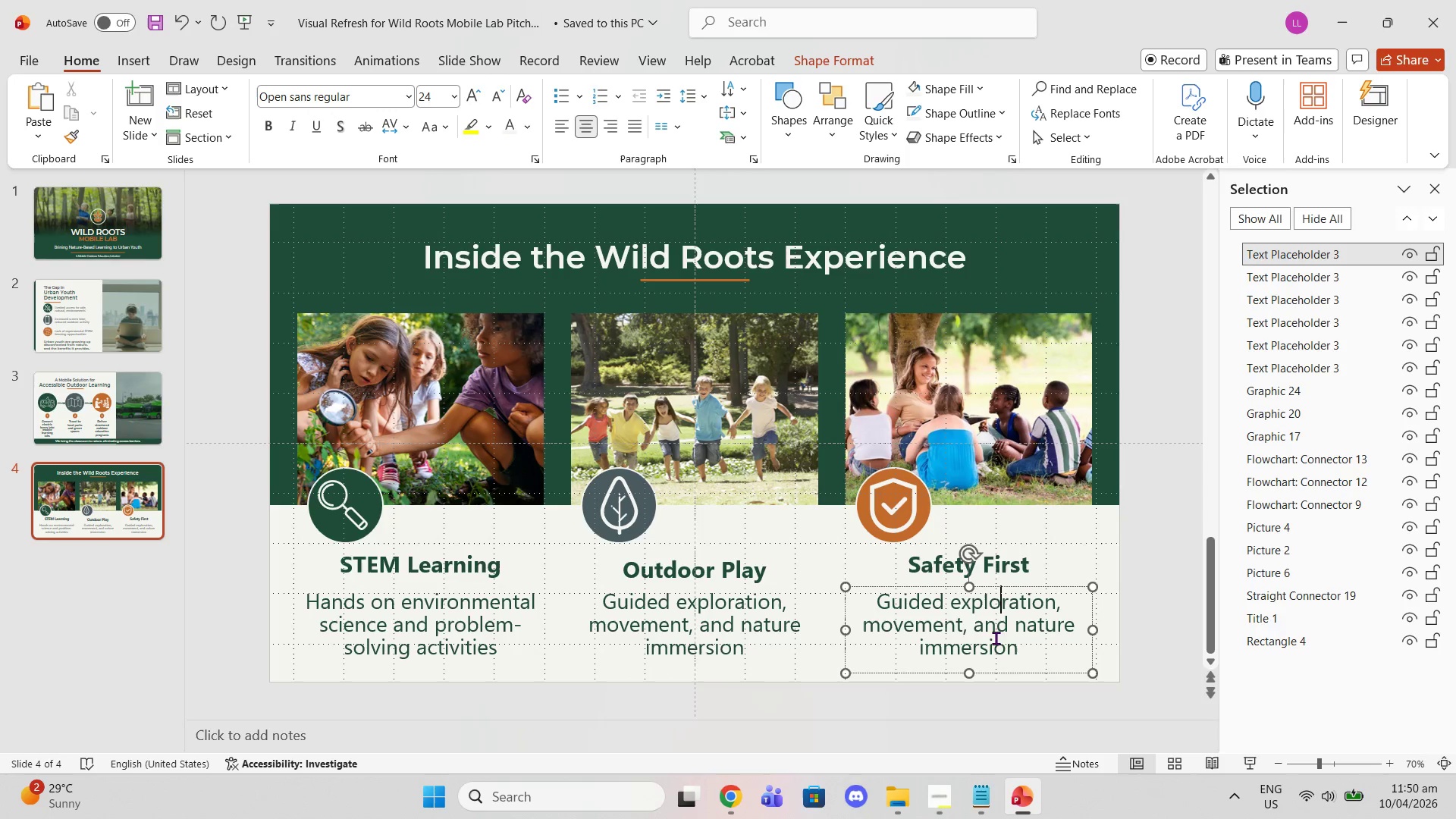 
double_click([996, 657])
 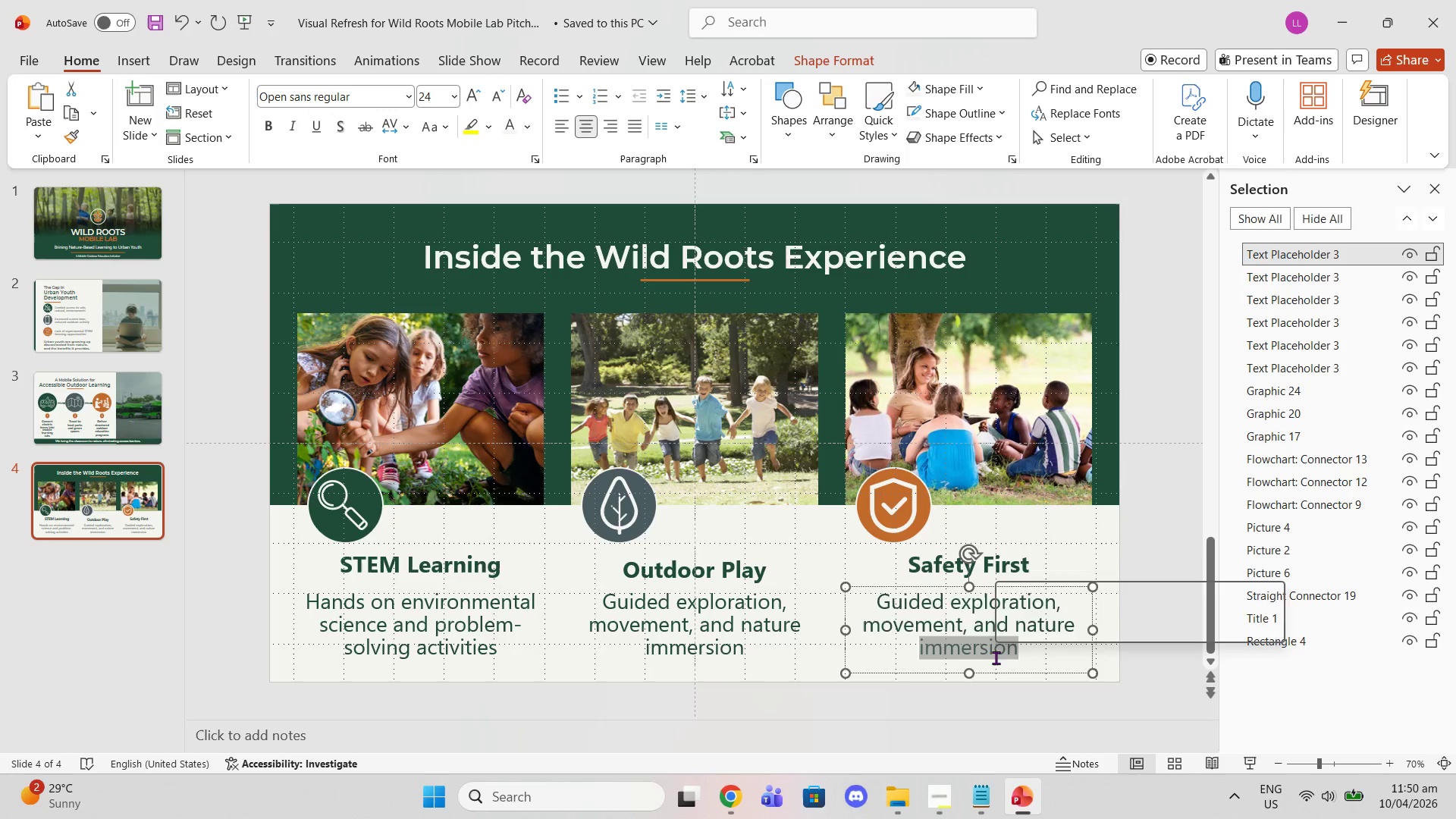 
triple_click([996, 657])
 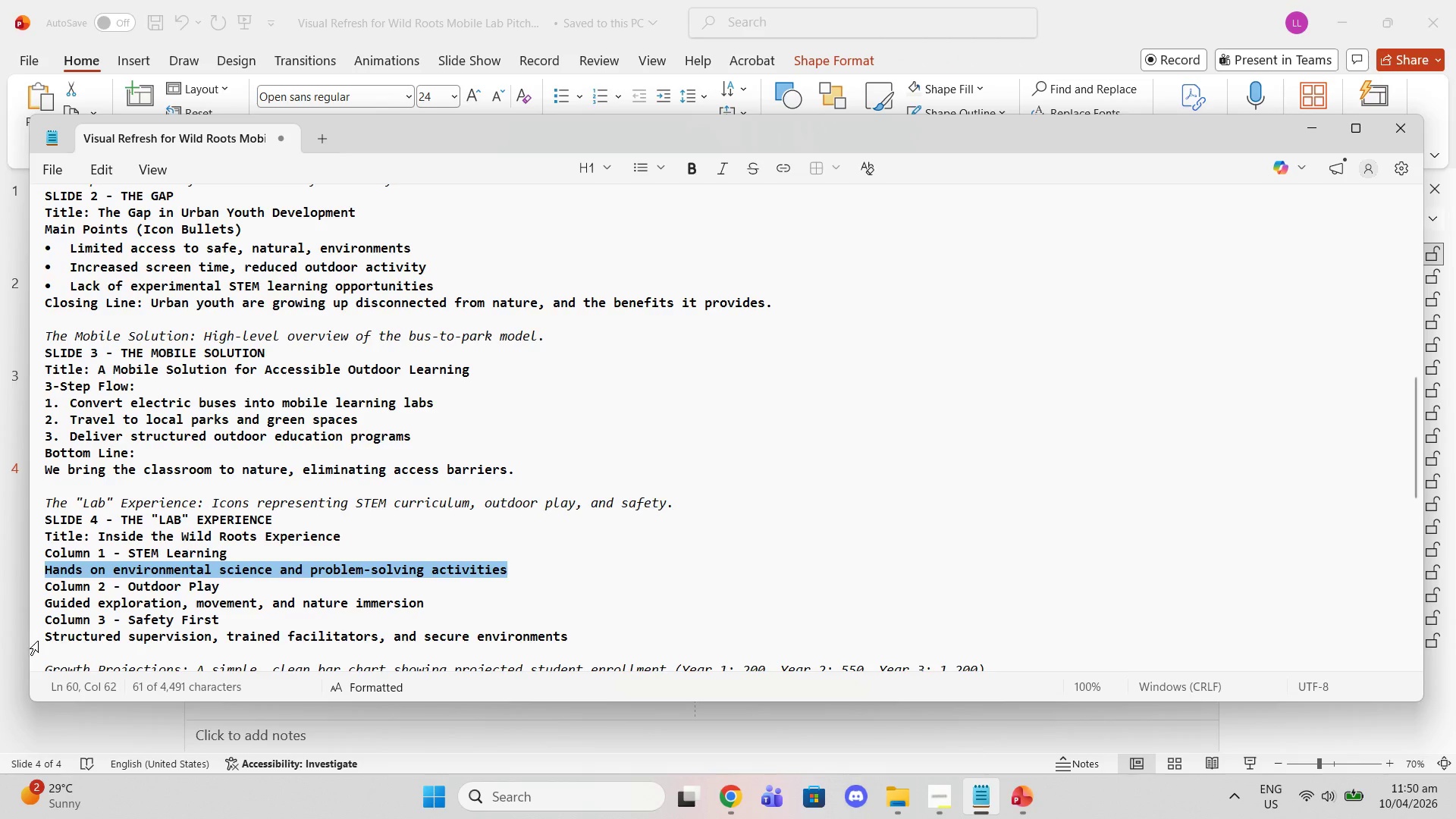 
left_click_drag(start_coordinate=[47, 638], to_coordinate=[567, 639])
 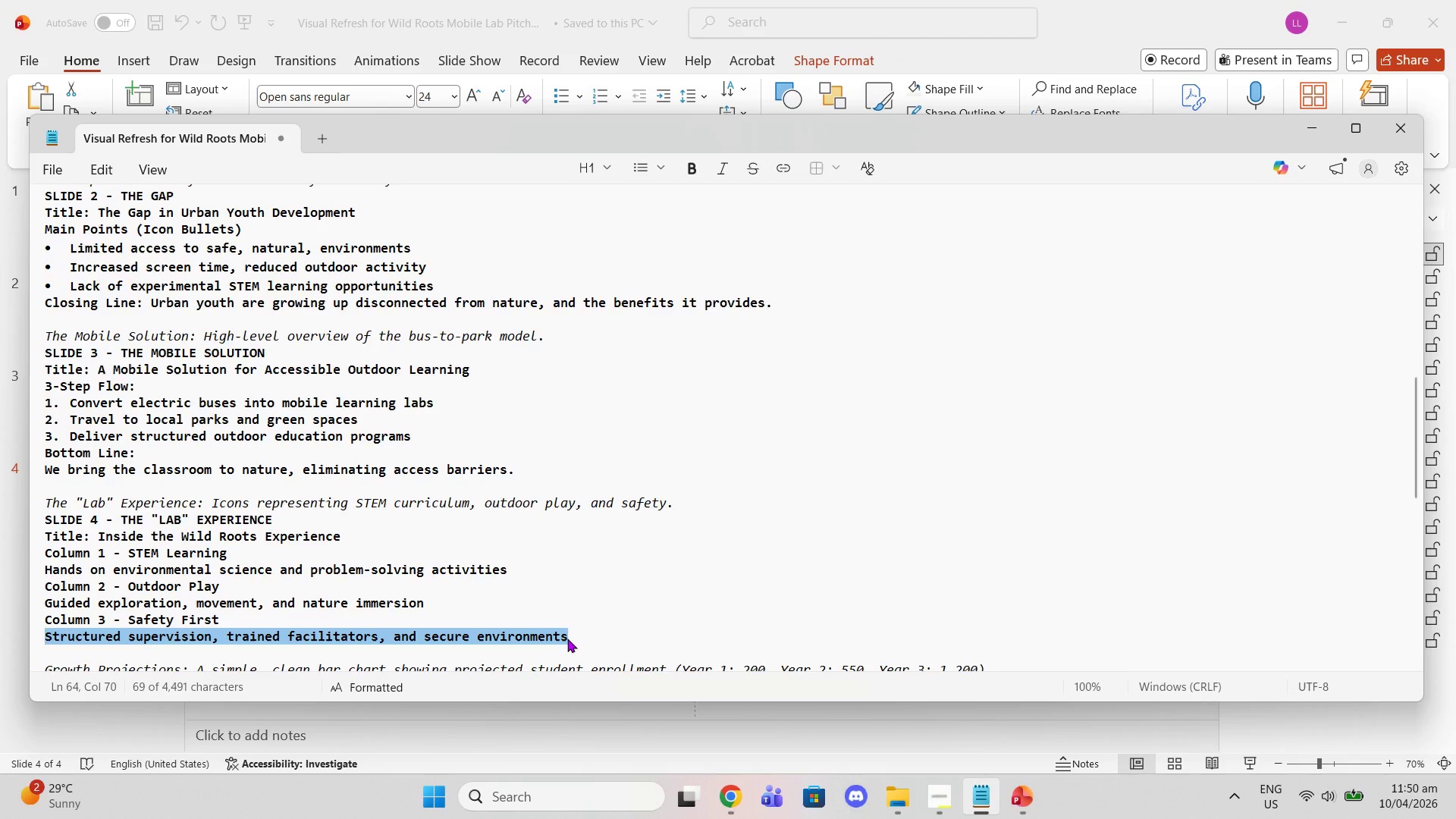 
key(Control+C)
 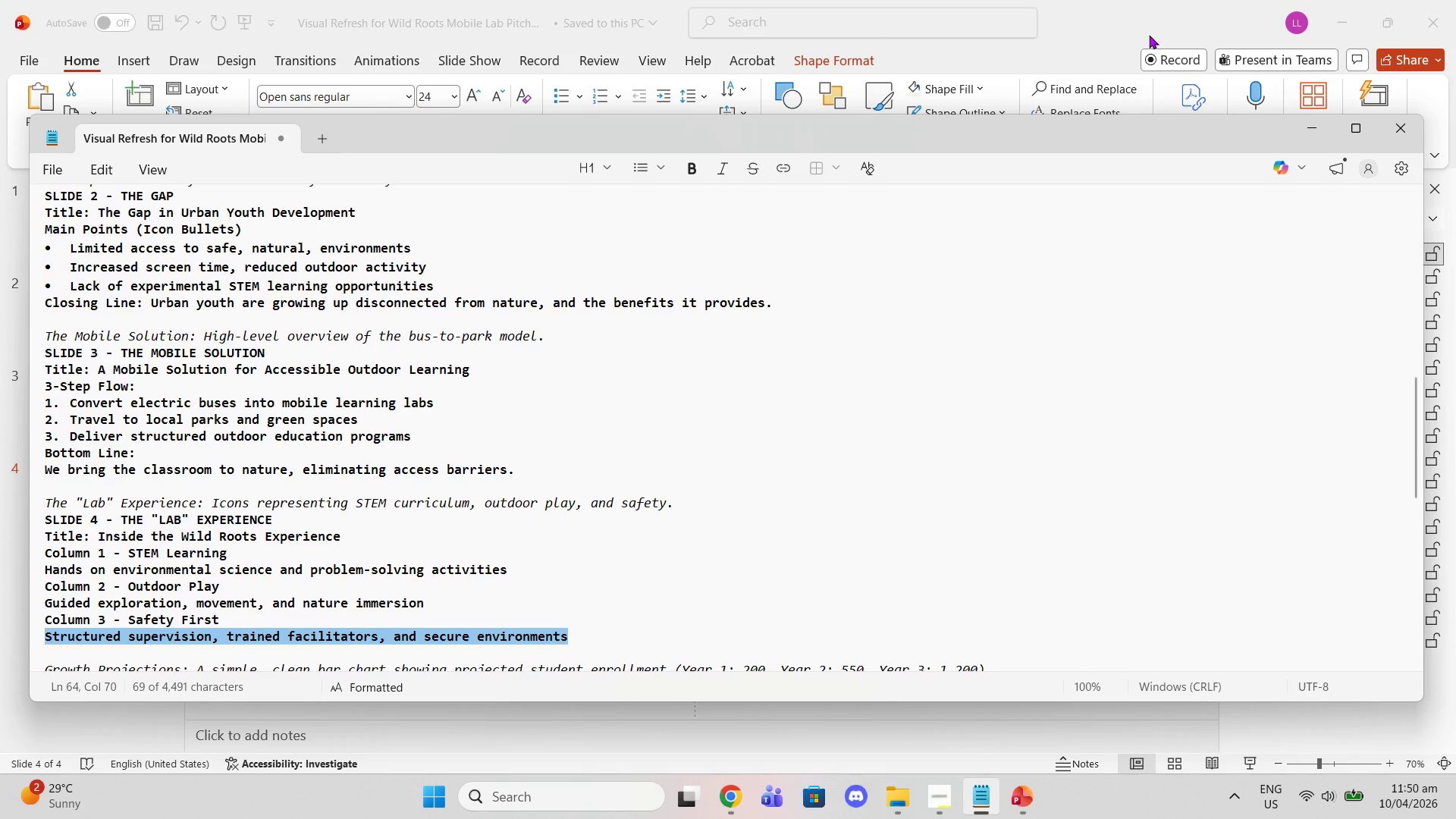 
left_click([1133, 36])
 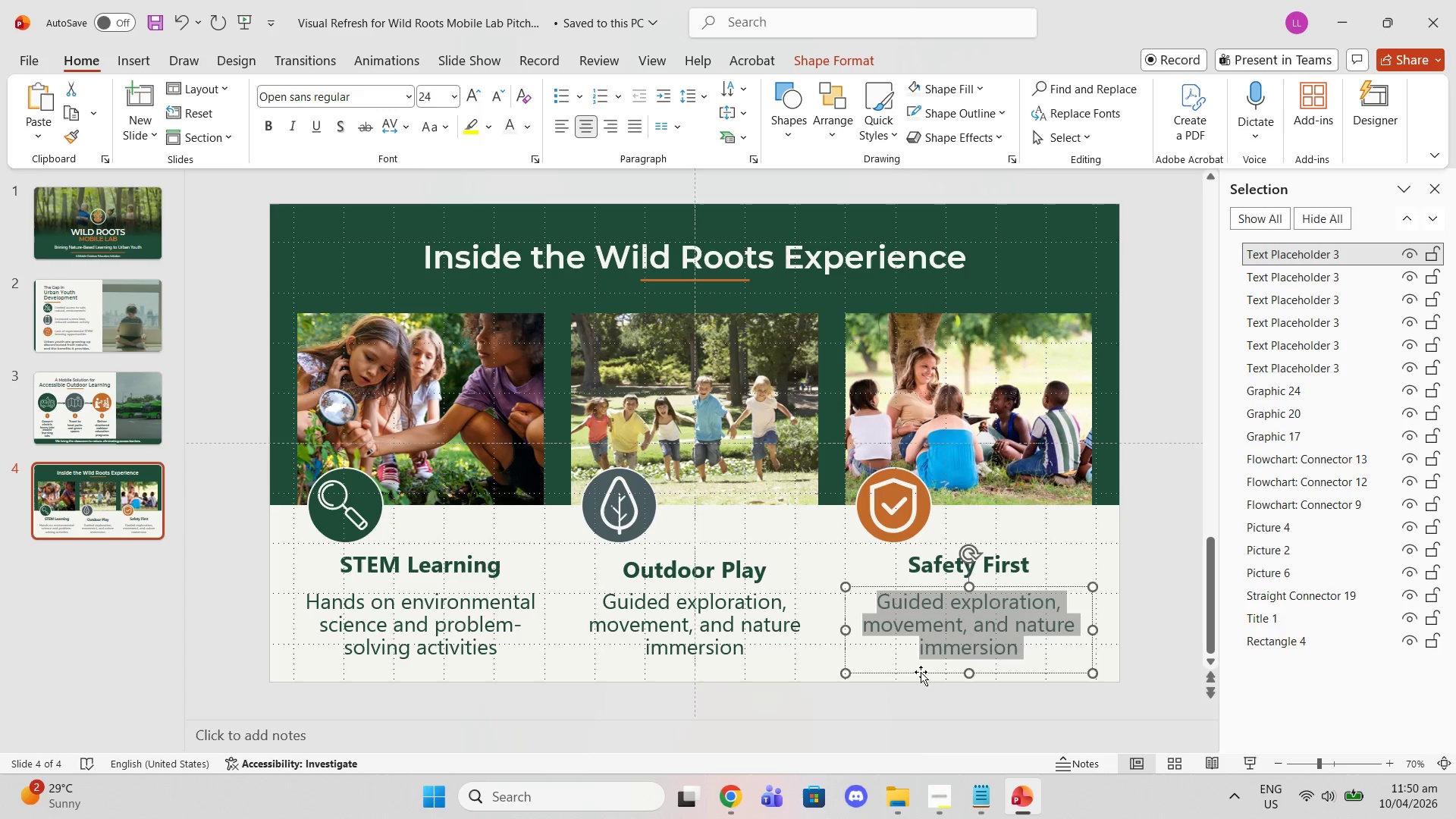 
key(Control+V)
 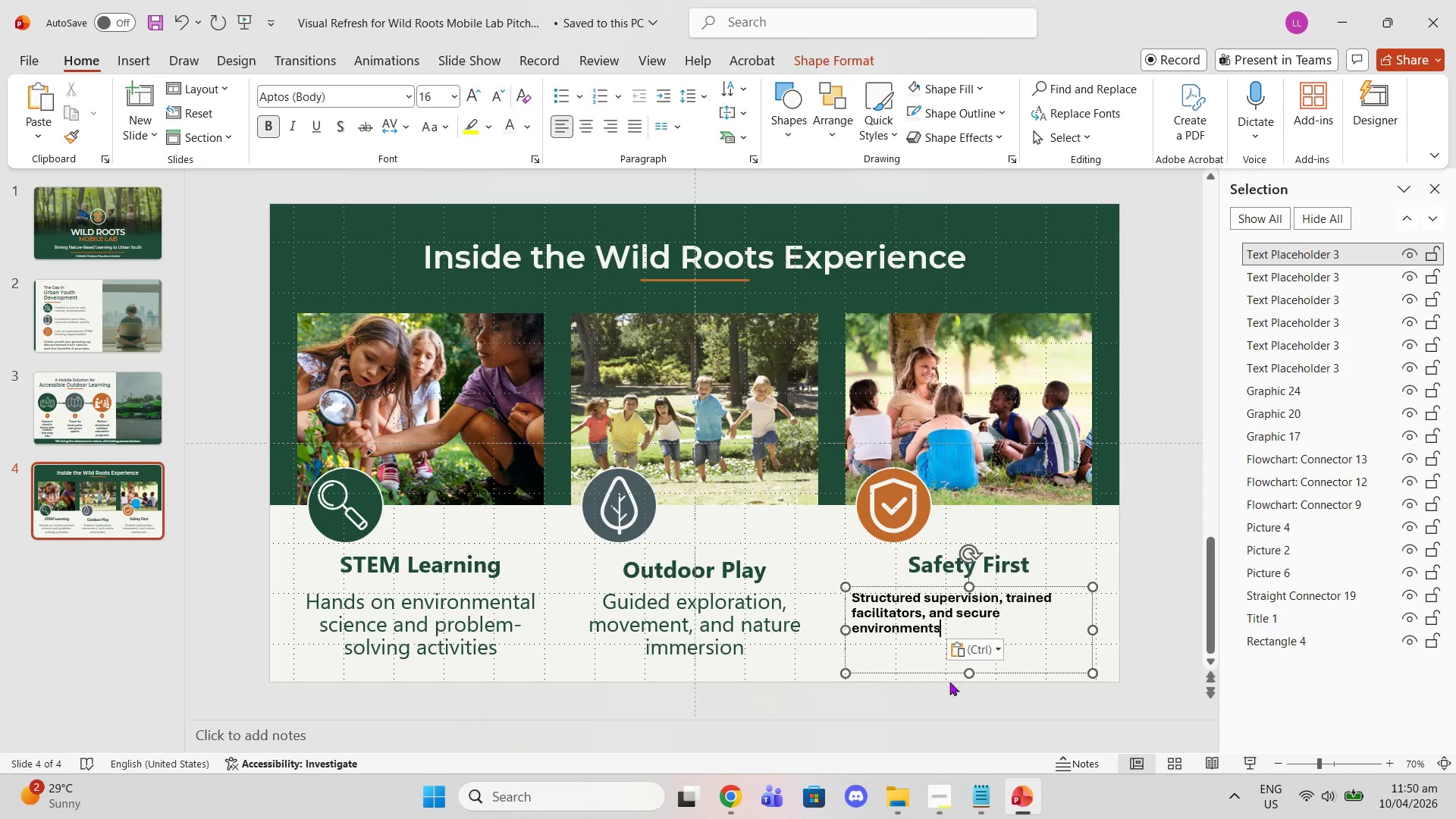 
key(Control+ControlLeft)
 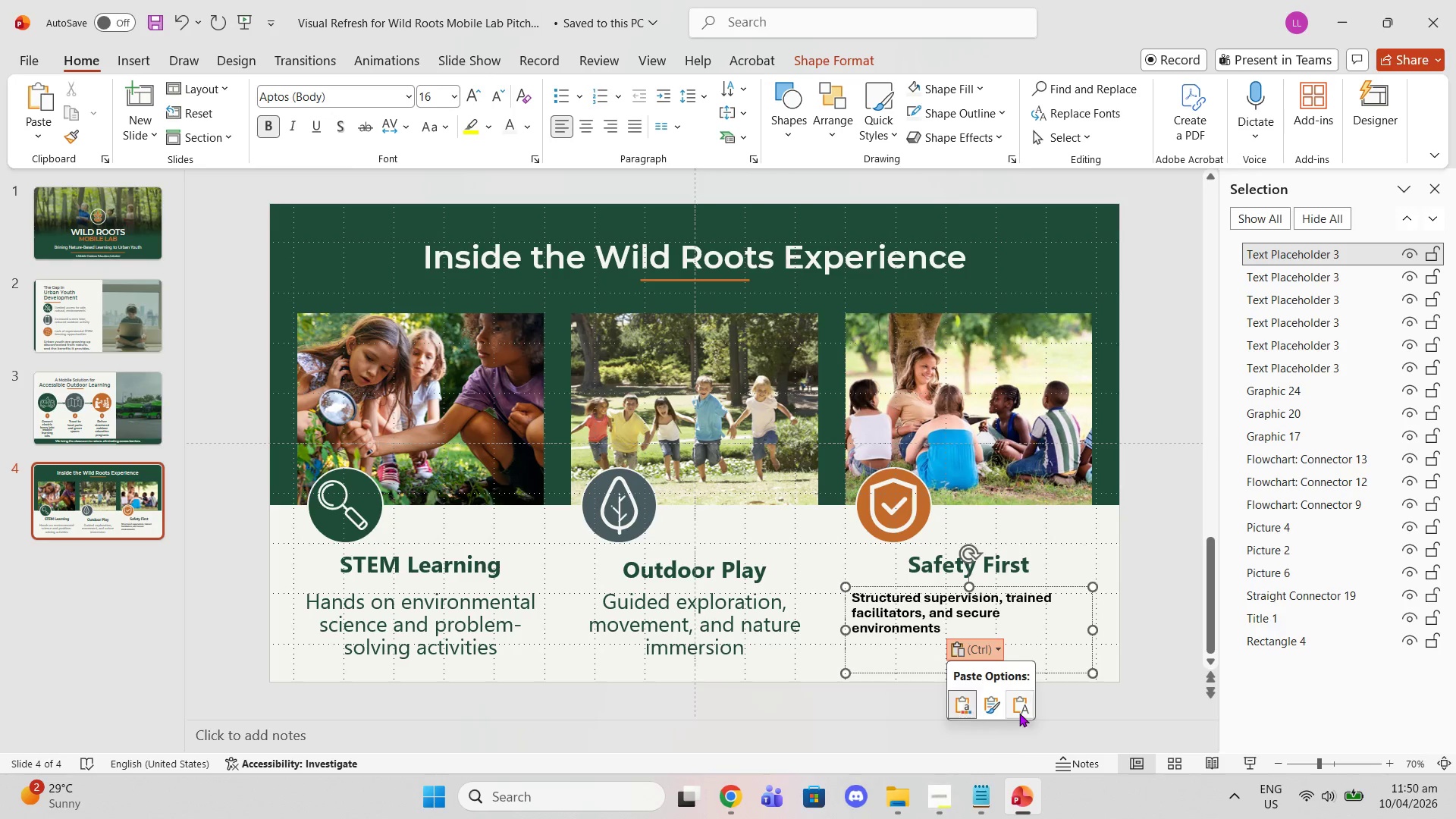 
left_click([1019, 704])
 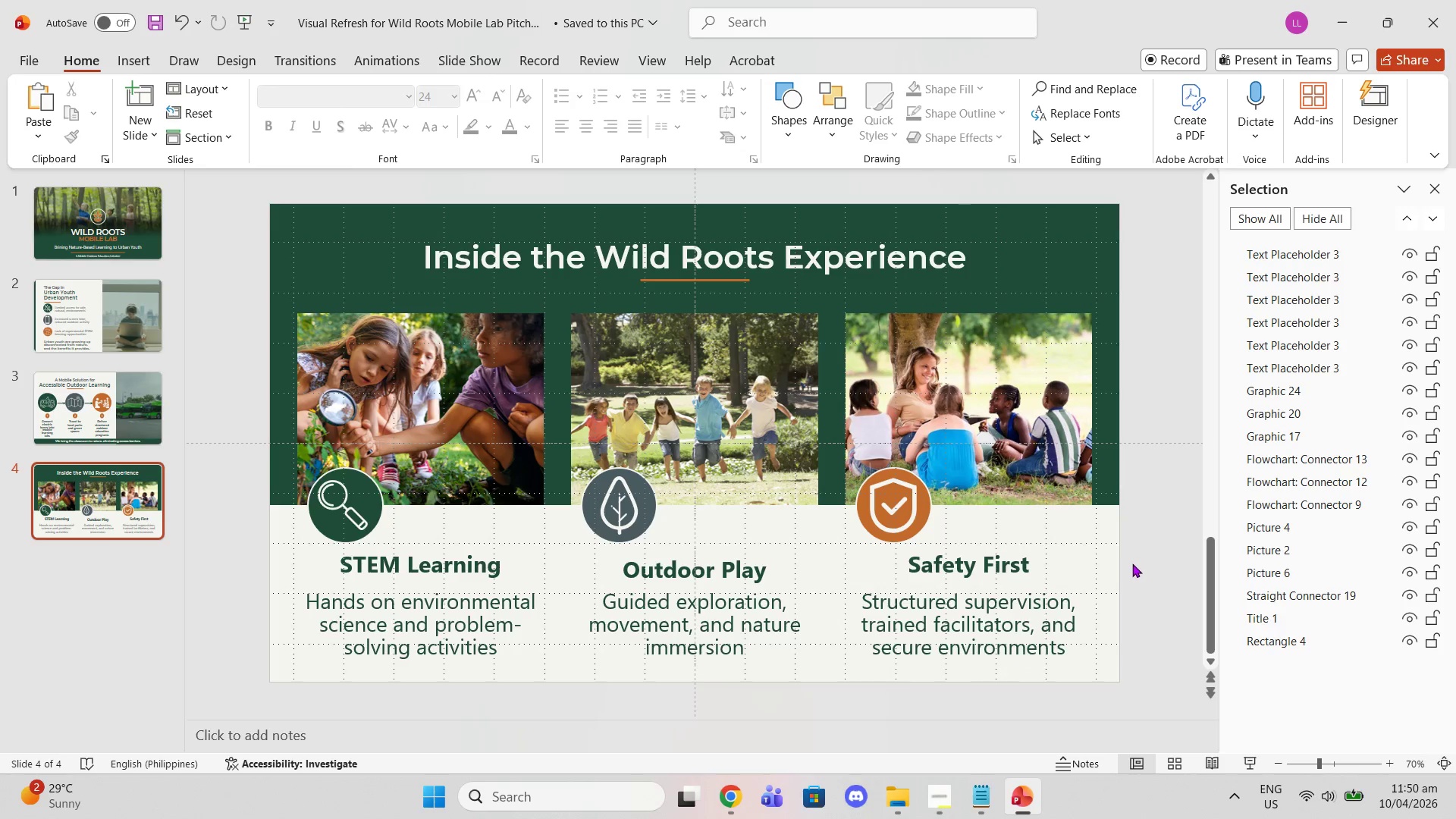 
left_click([438, 612])
 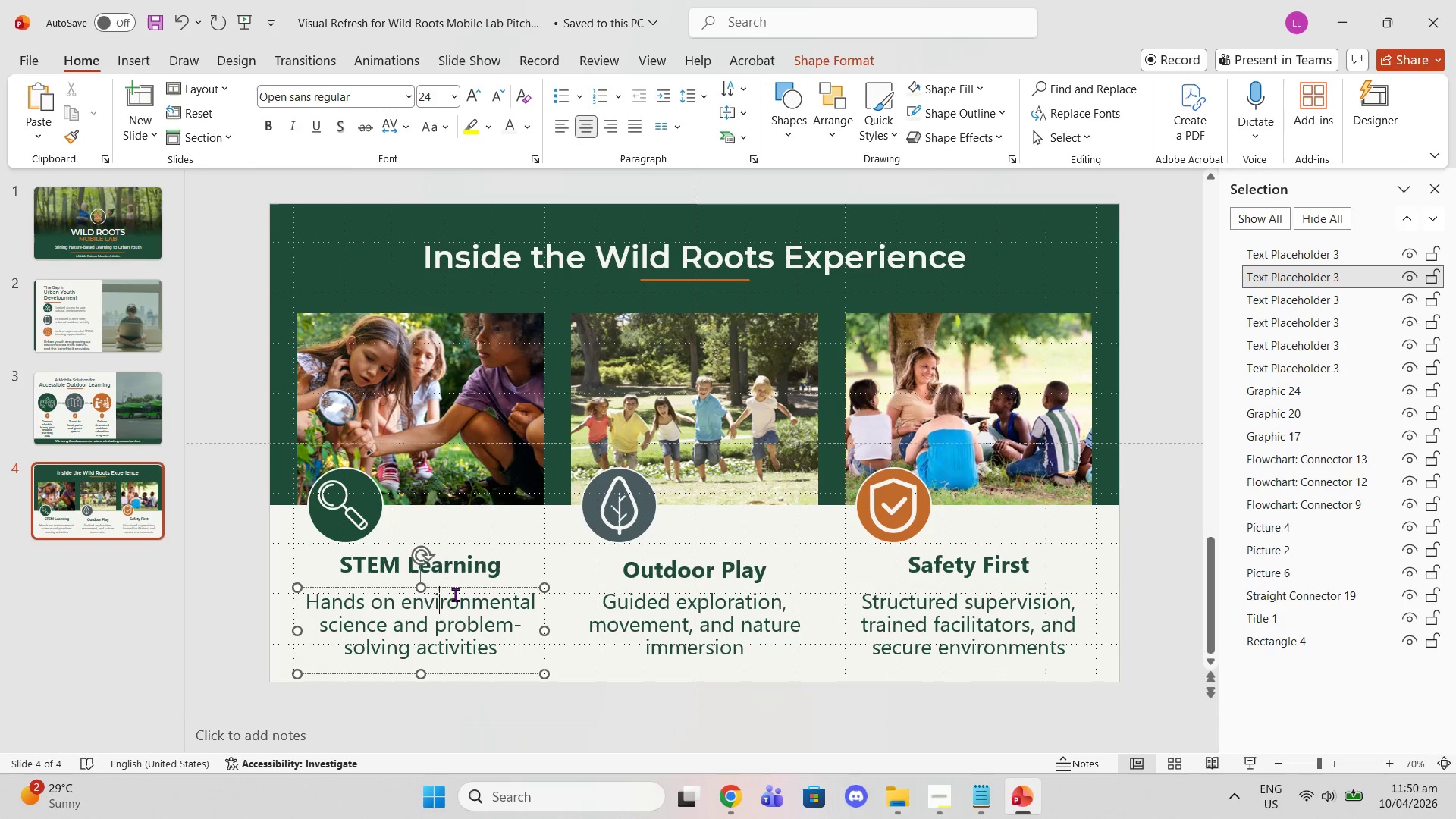 
wait(7.28)
 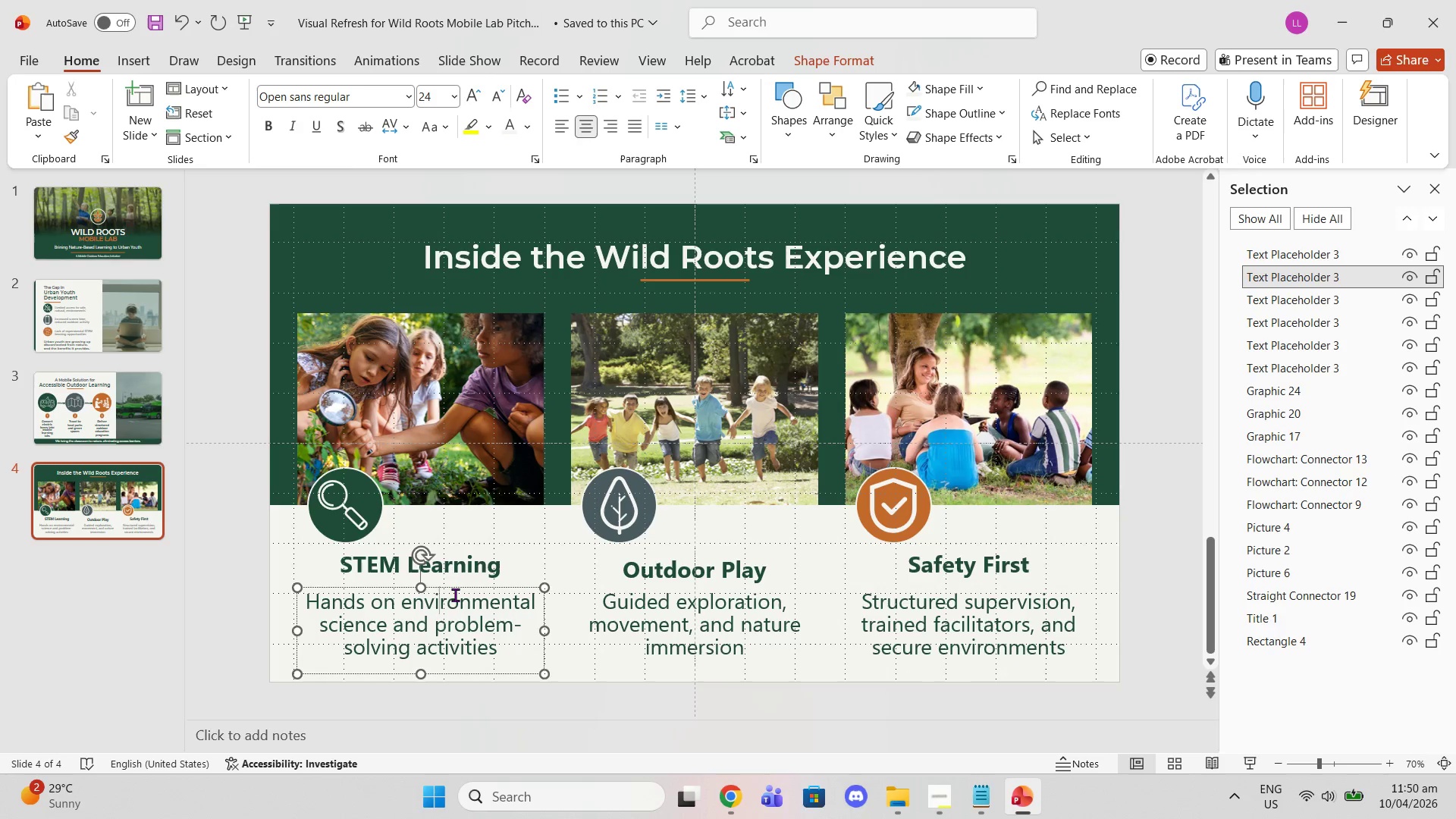 
left_click([1166, 321])
 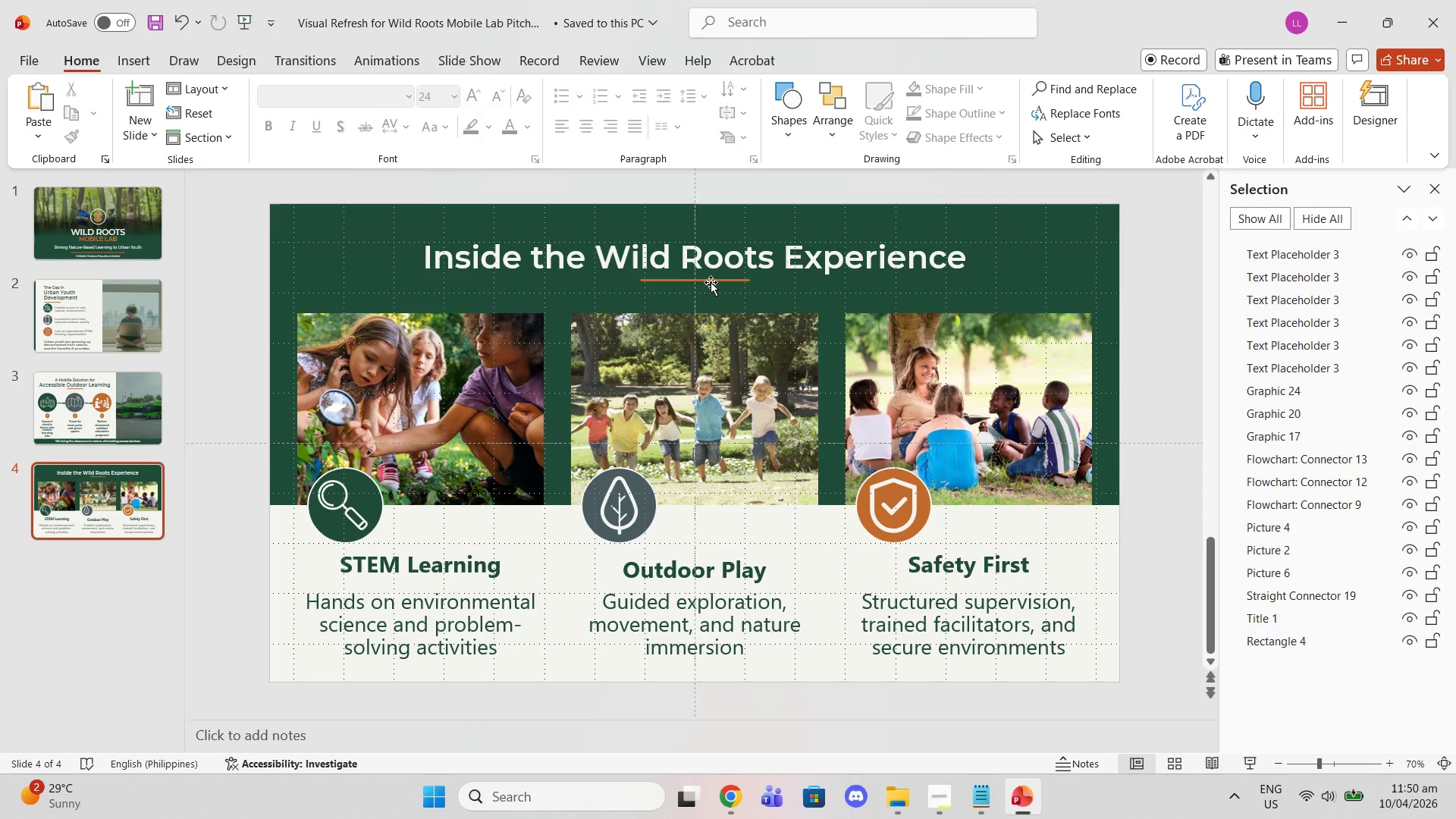 
left_click([711, 282])
 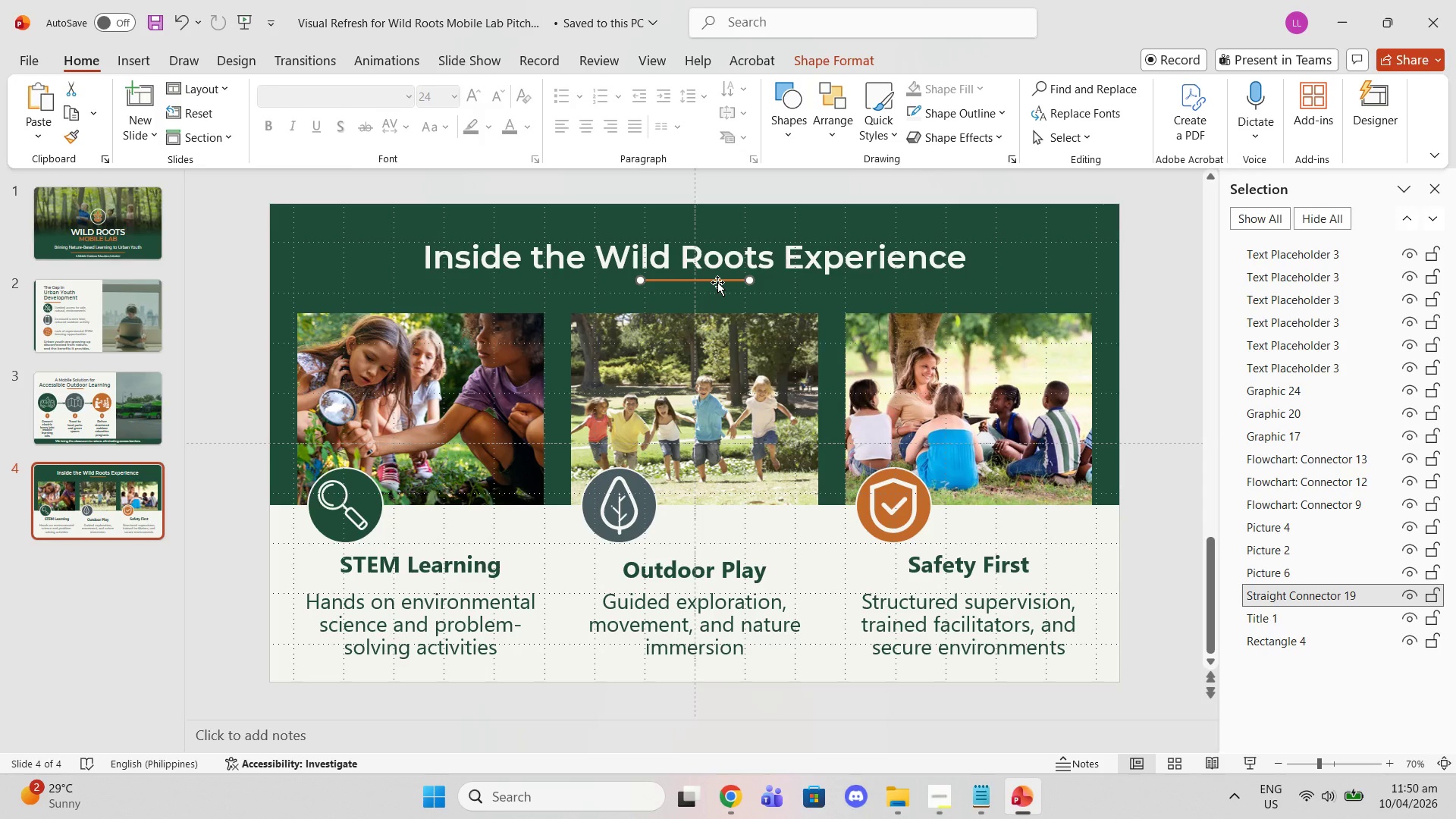 
key(Control+C)
 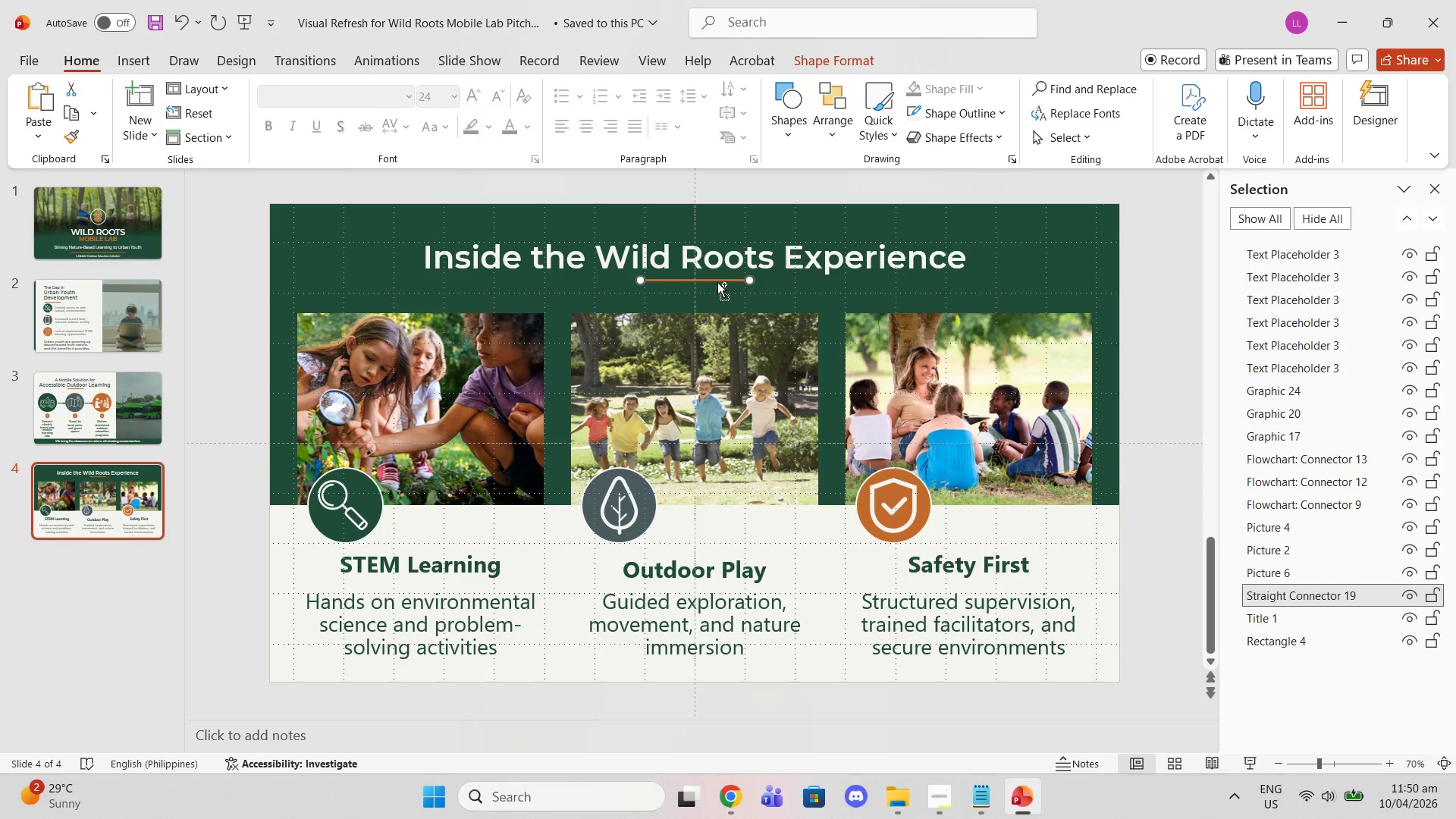 
key(Control+ControlLeft)
 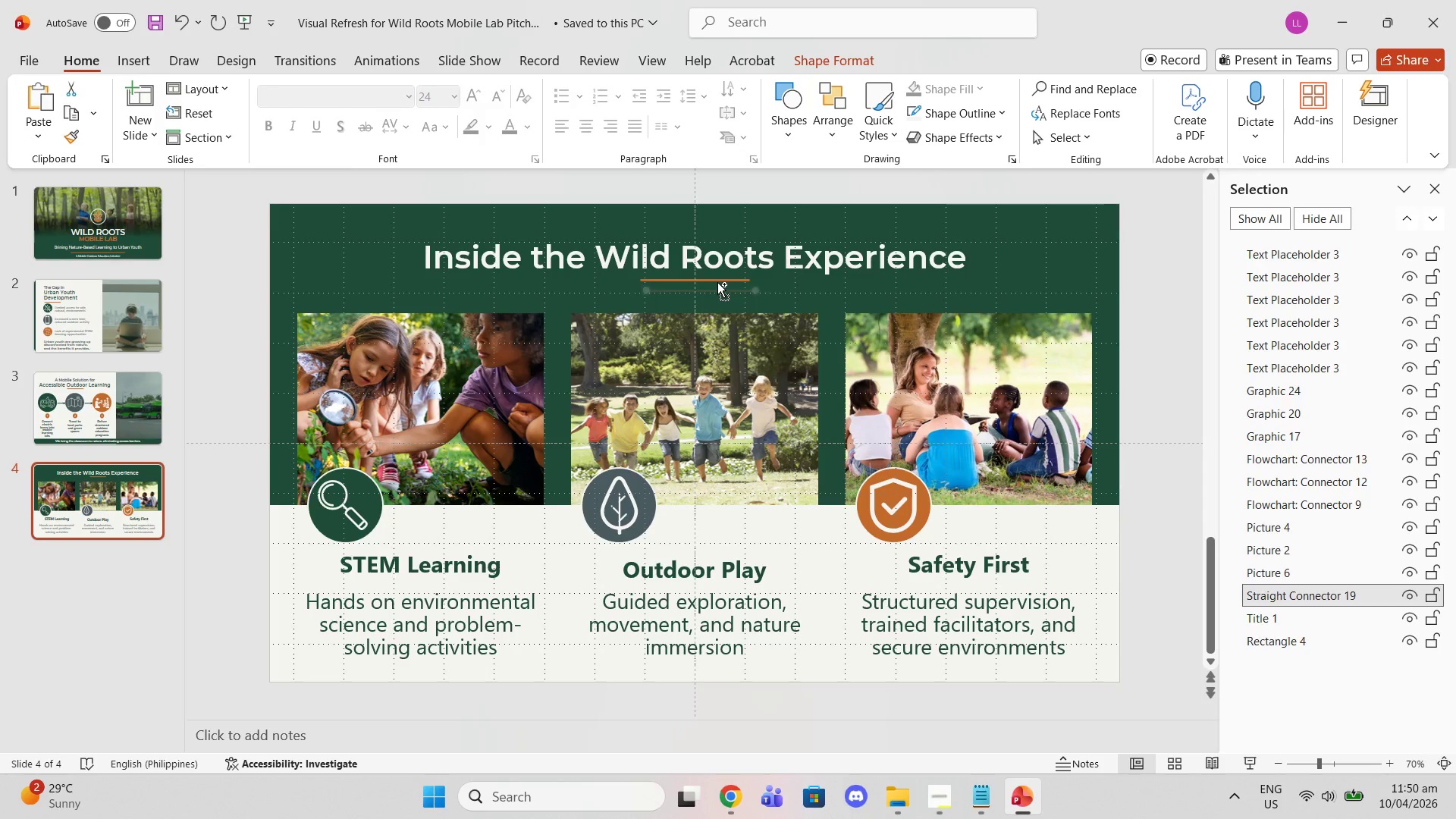 
key(Control+V)
 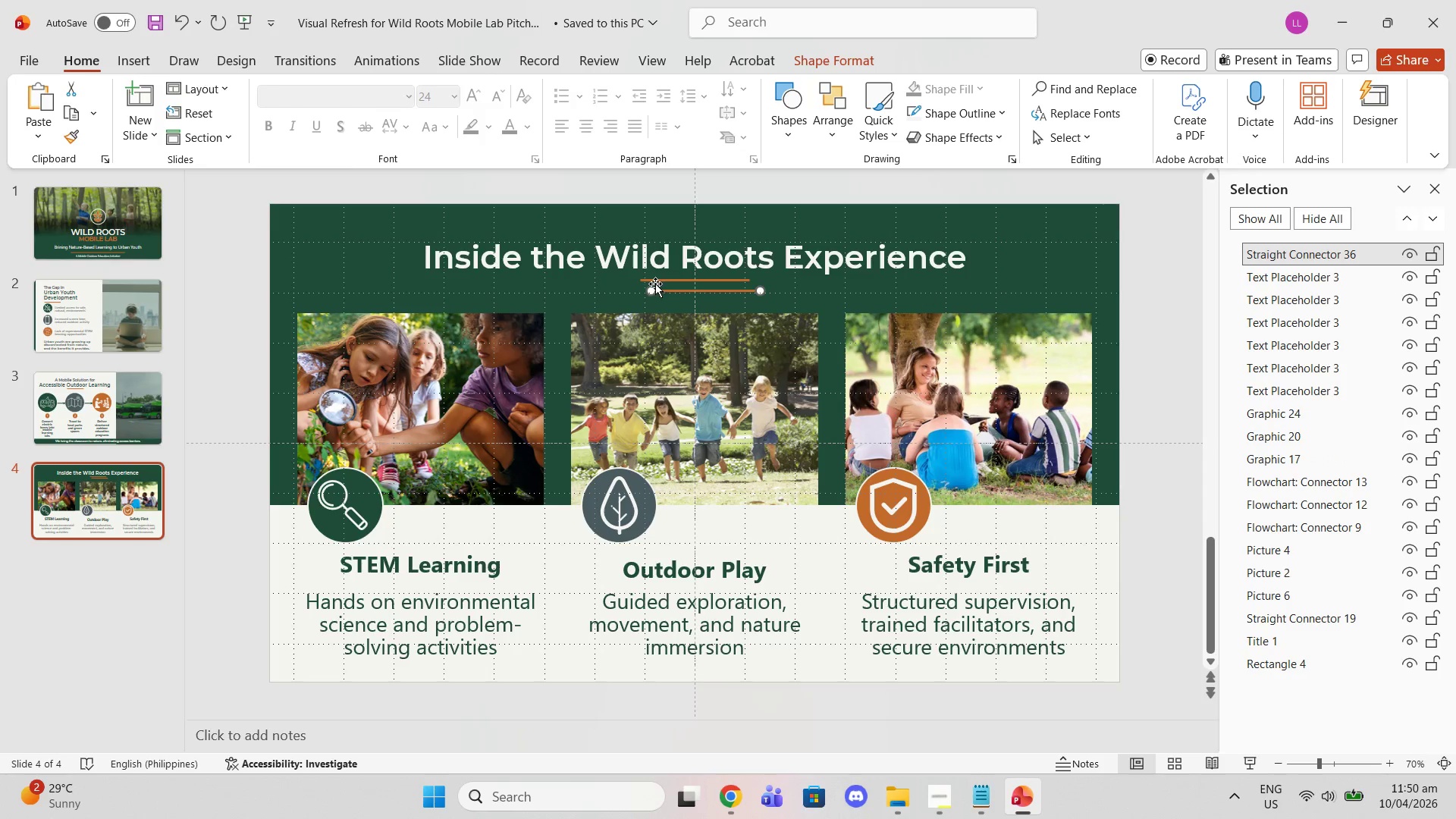 
left_click_drag(start_coordinate=[651, 292], to_coordinate=[554, 506])
 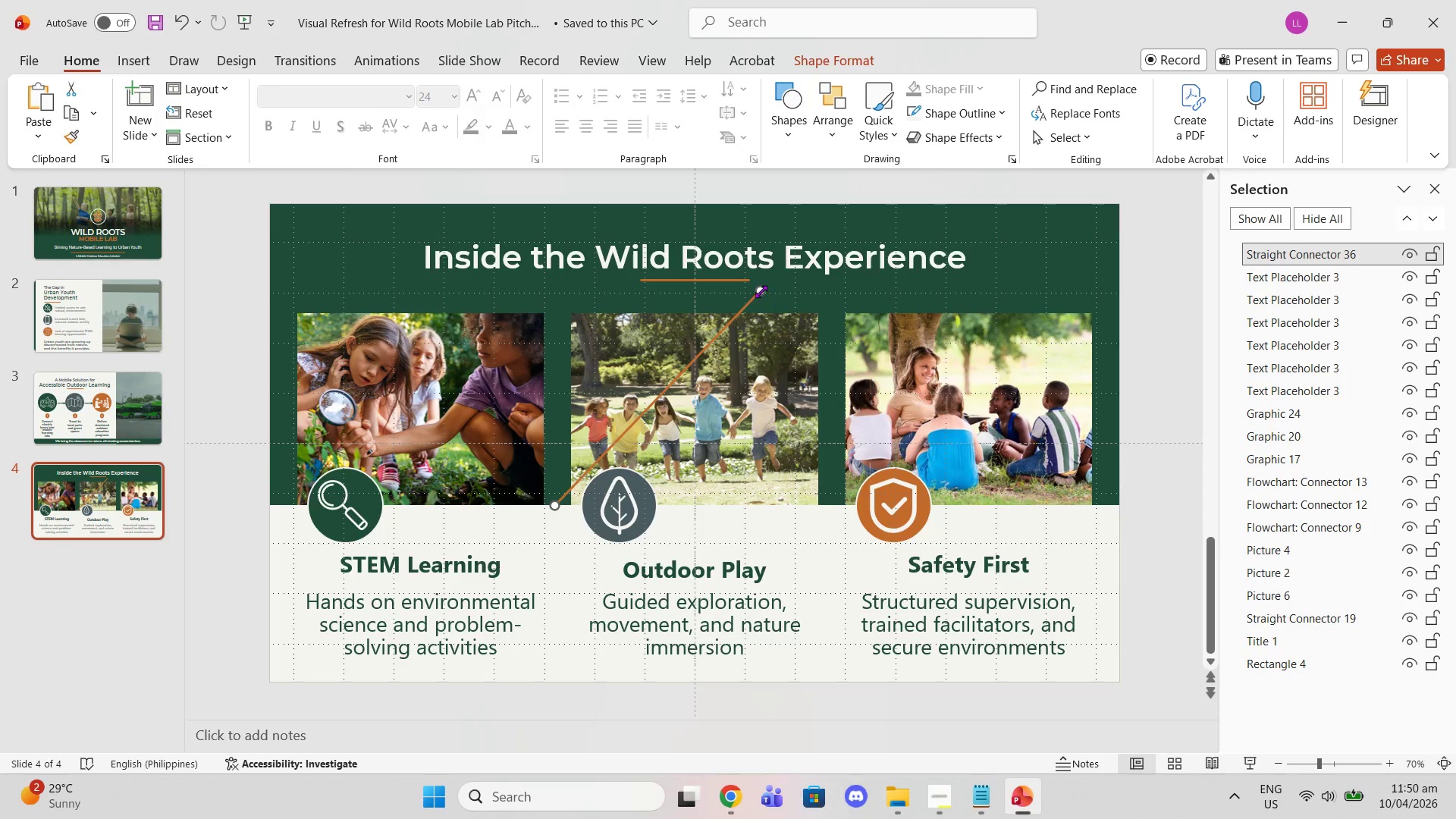 
left_click_drag(start_coordinate=[760, 291], to_coordinate=[554, 659])
 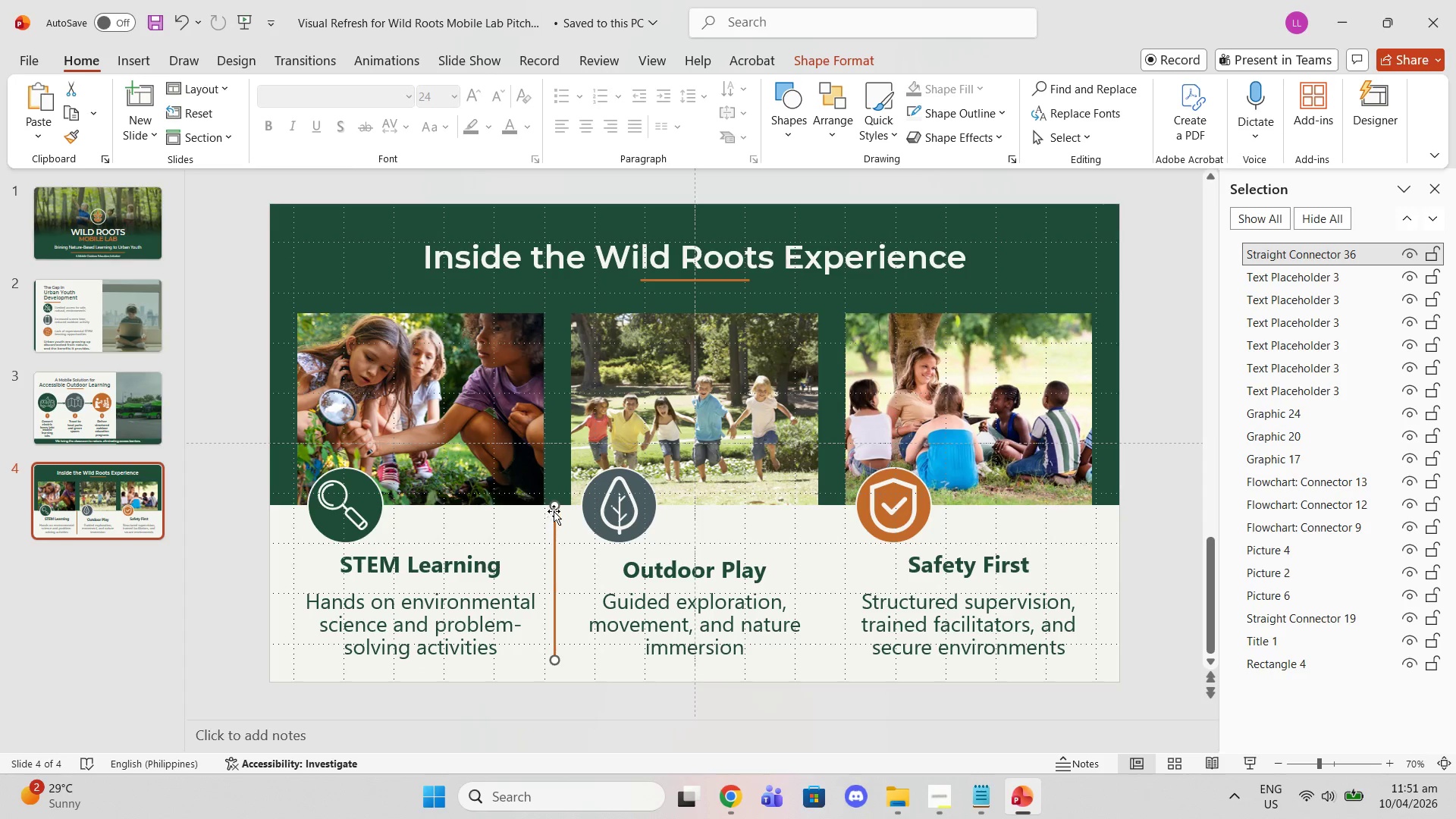 
left_click_drag(start_coordinate=[556, 507], to_coordinate=[555, 535])
 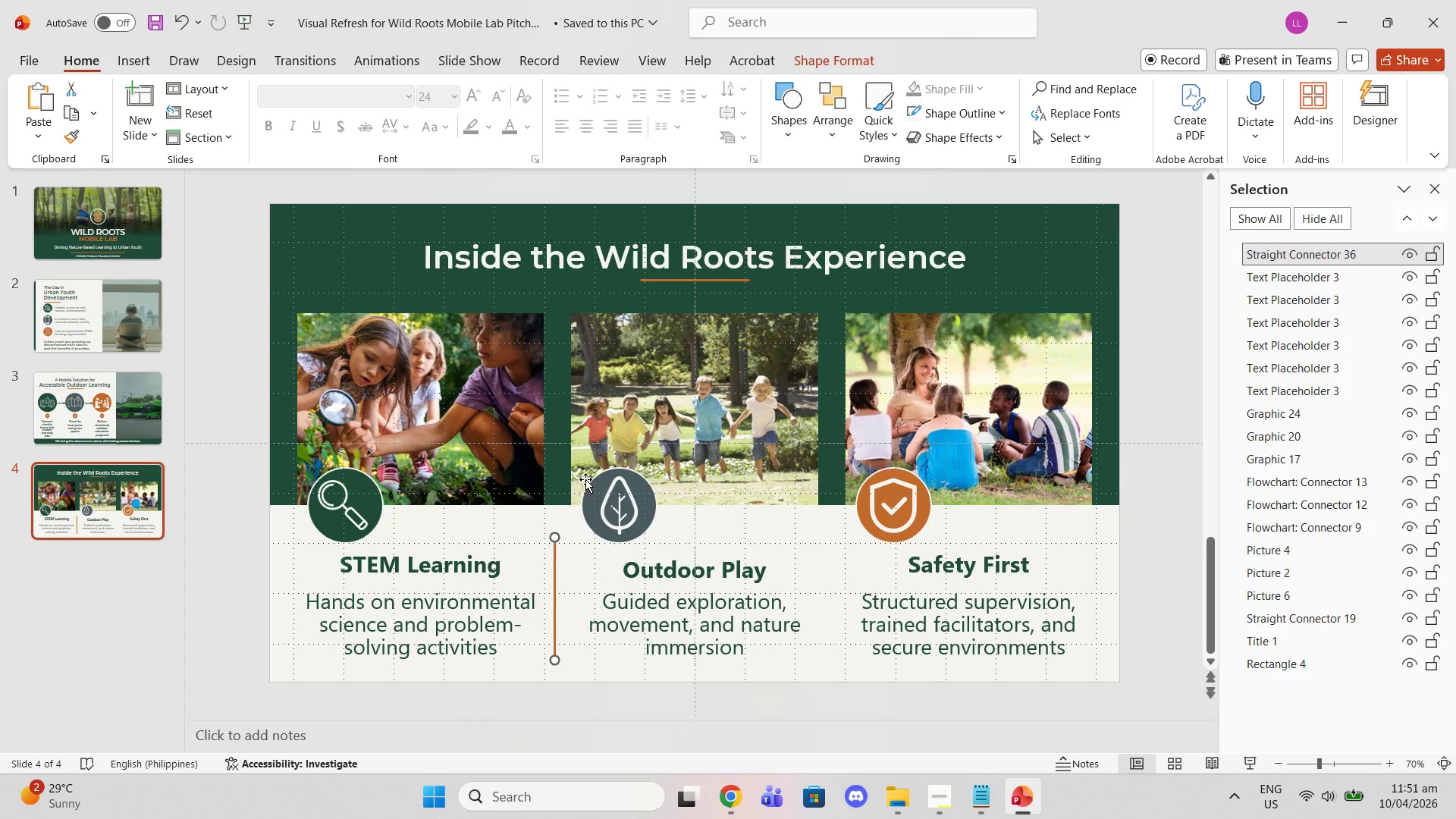 
key(Delete)
 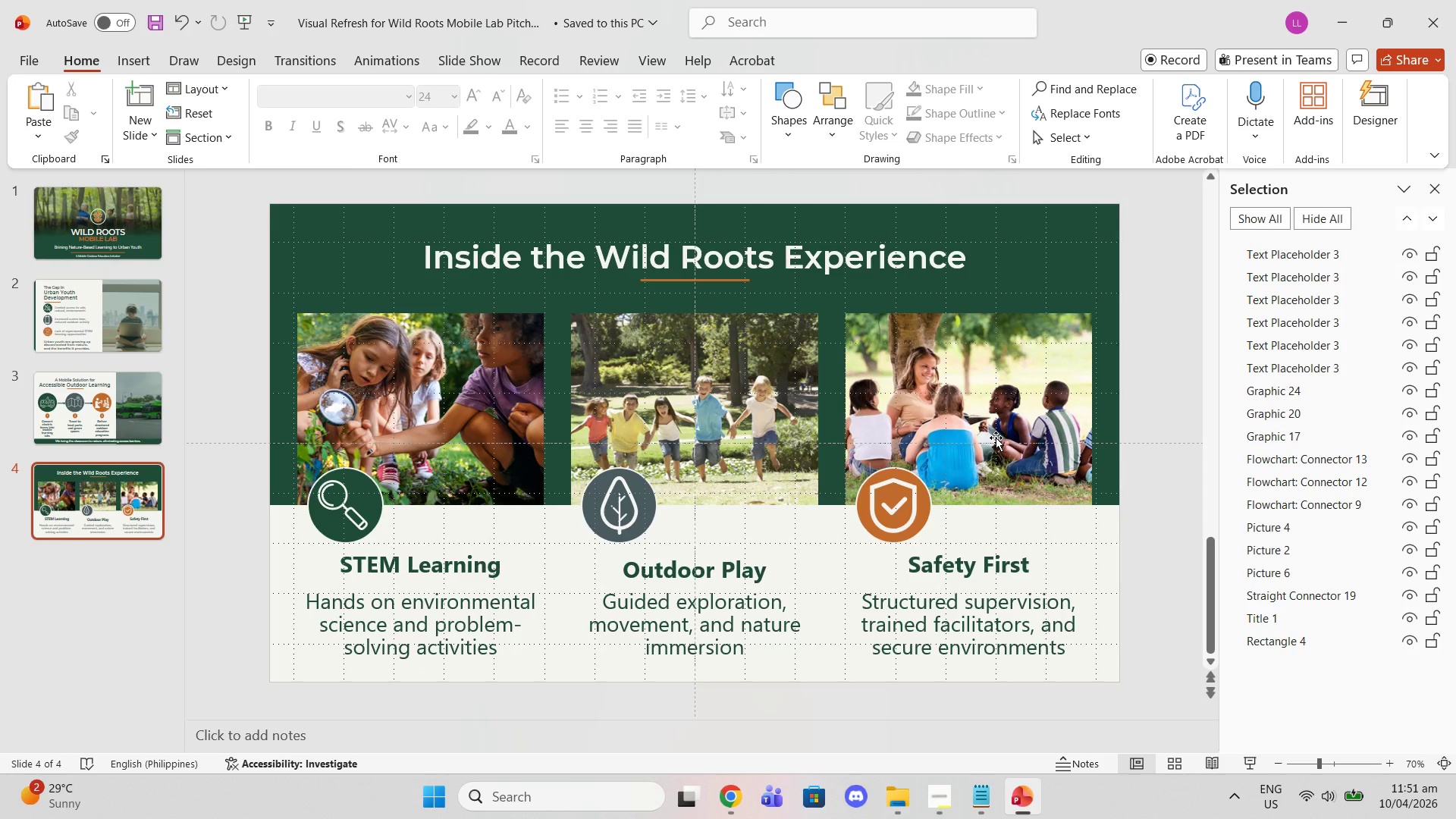 
wait(10.25)
 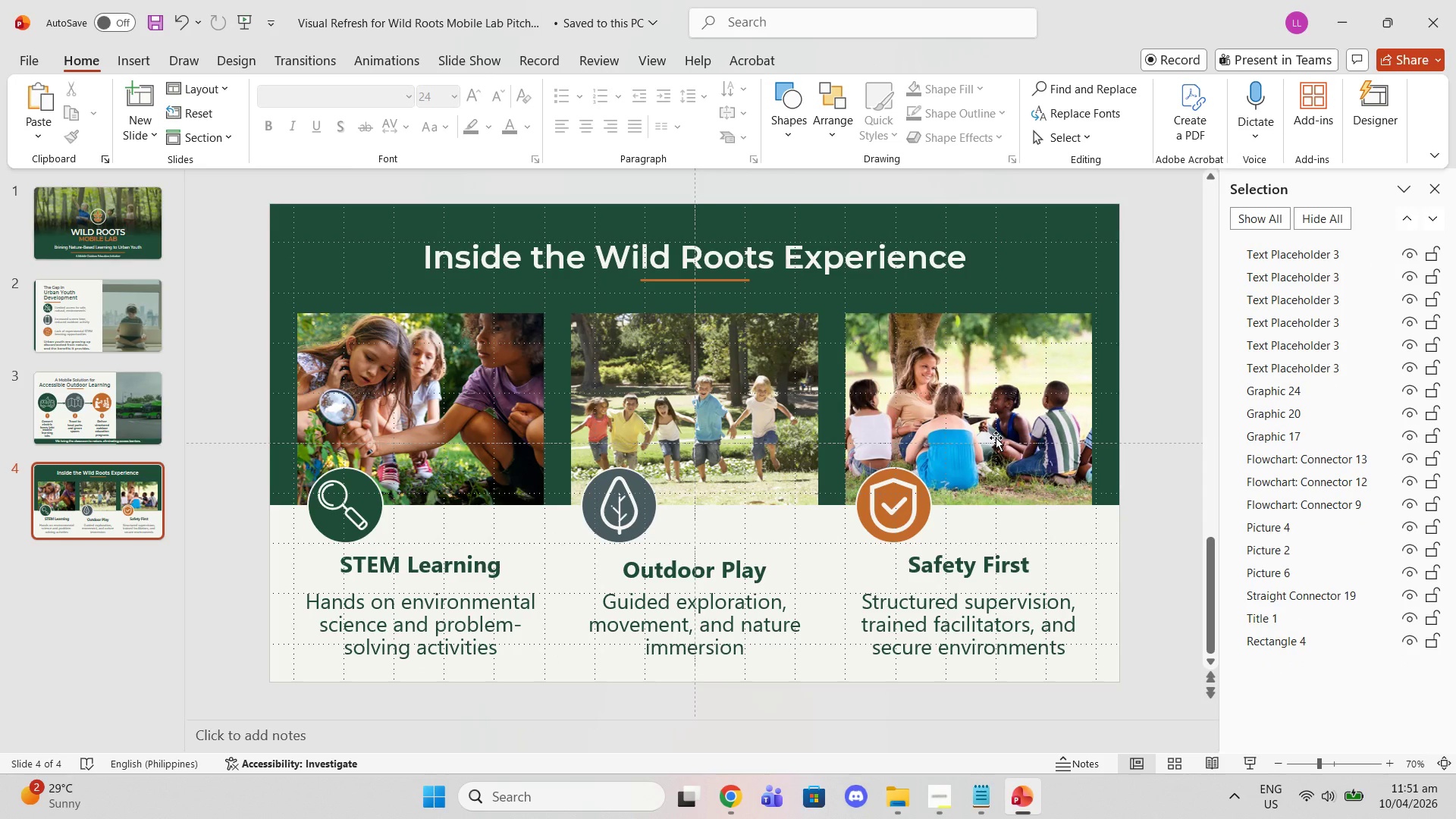 
left_click([117, 74])
 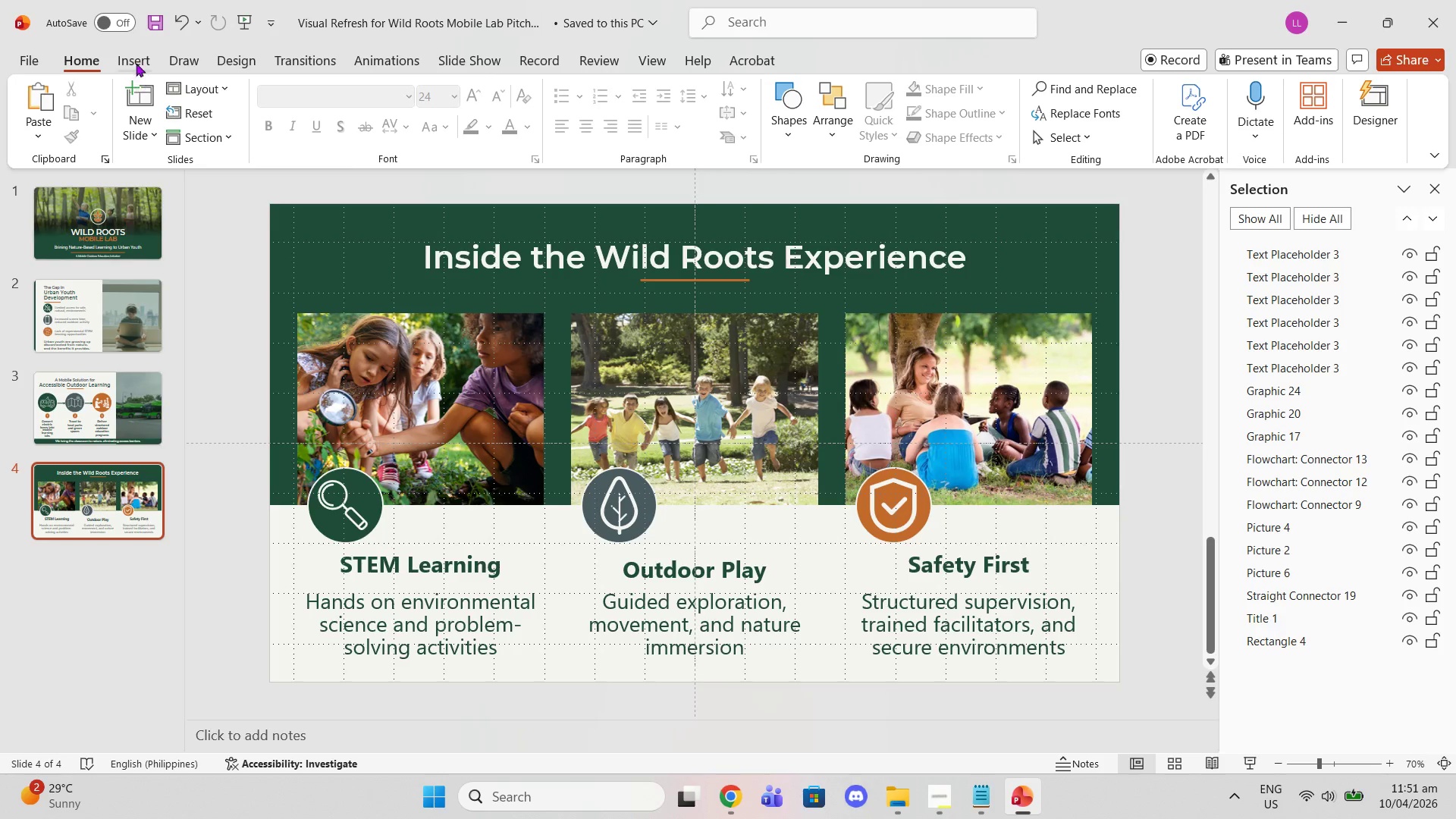 
double_click([135, 59])
 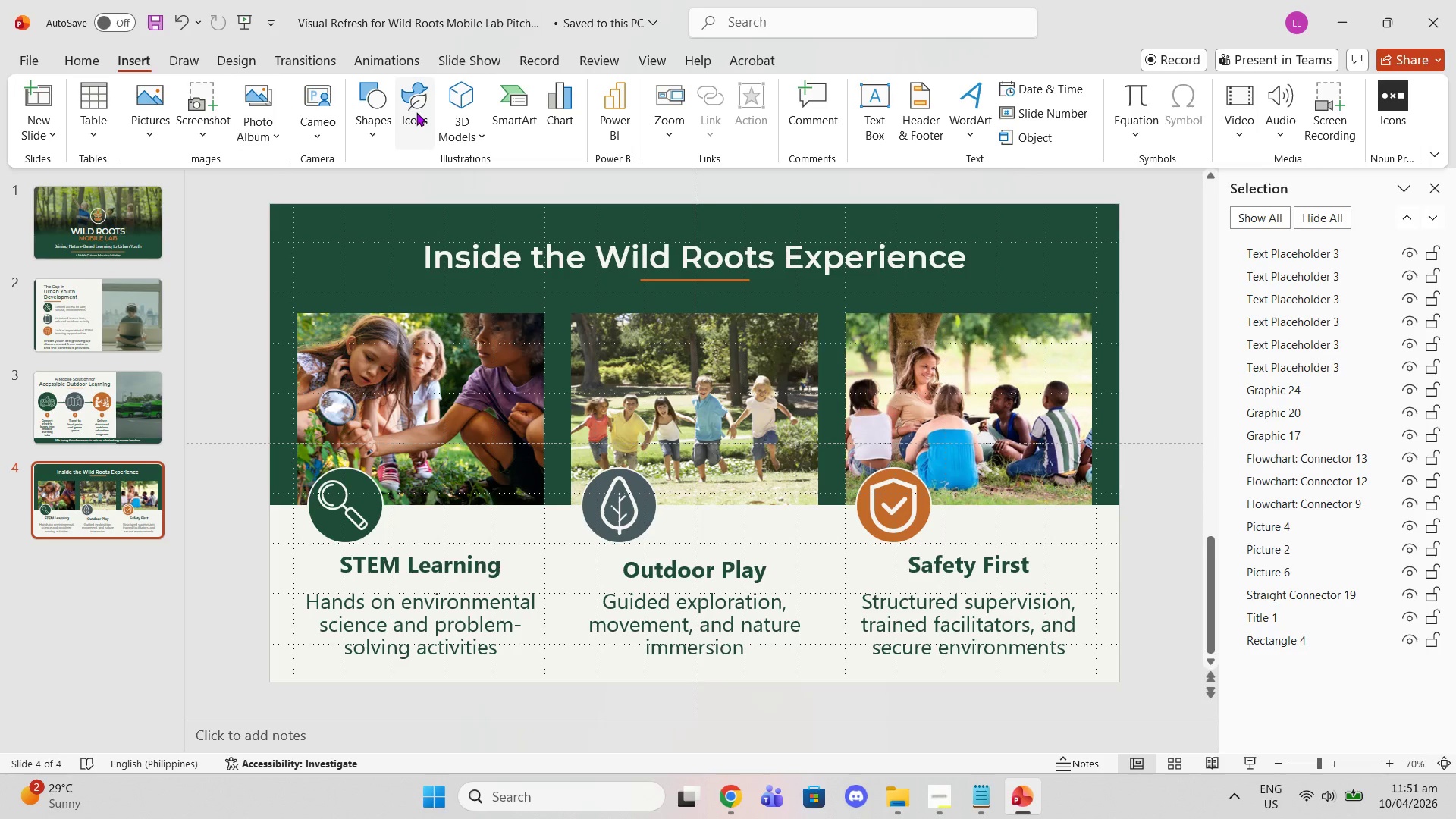 
left_click([372, 108])
 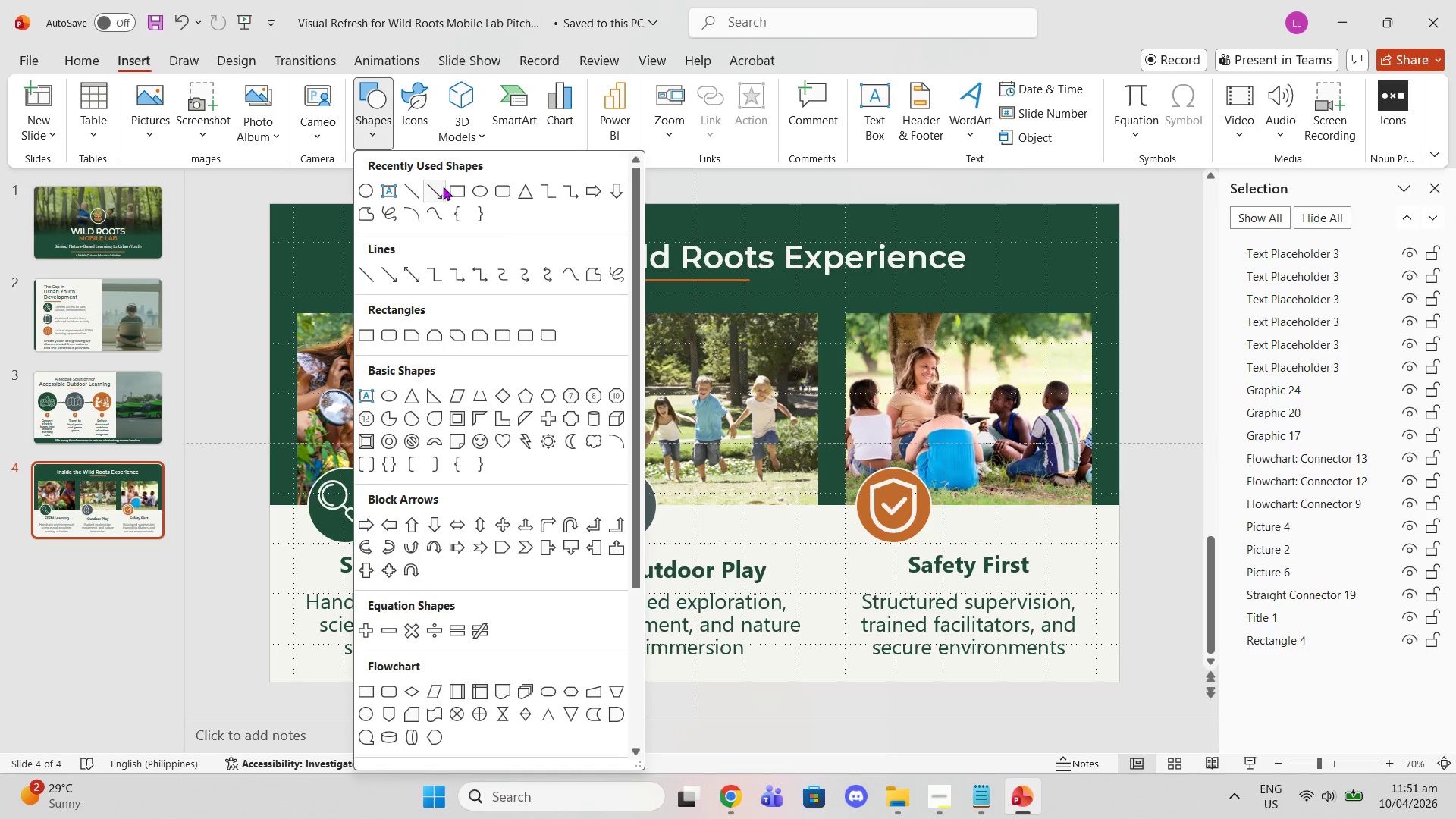 
left_click([456, 184])
 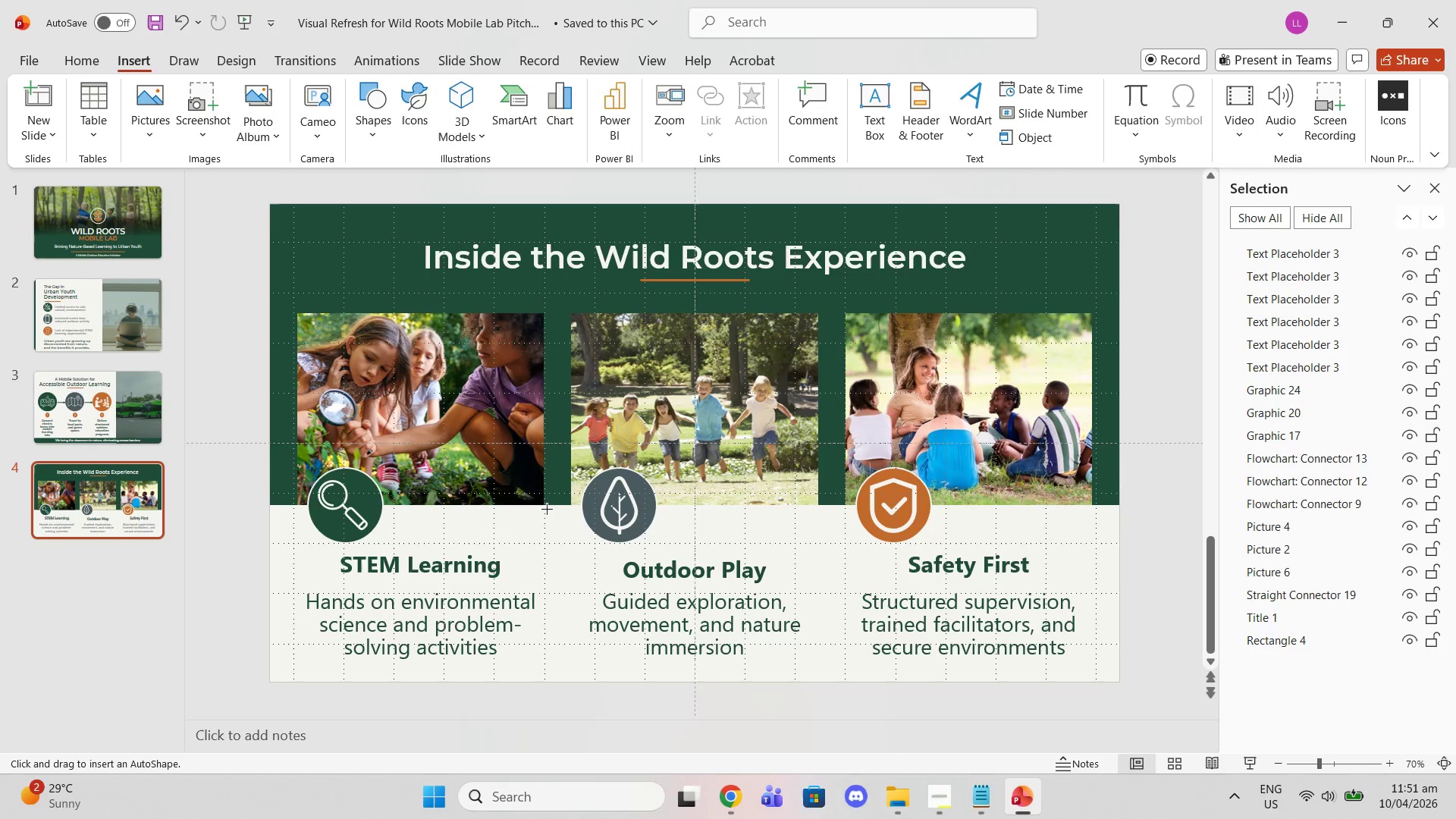 
left_click_drag(start_coordinate=[544, 512], to_coordinate=[570, 681])
 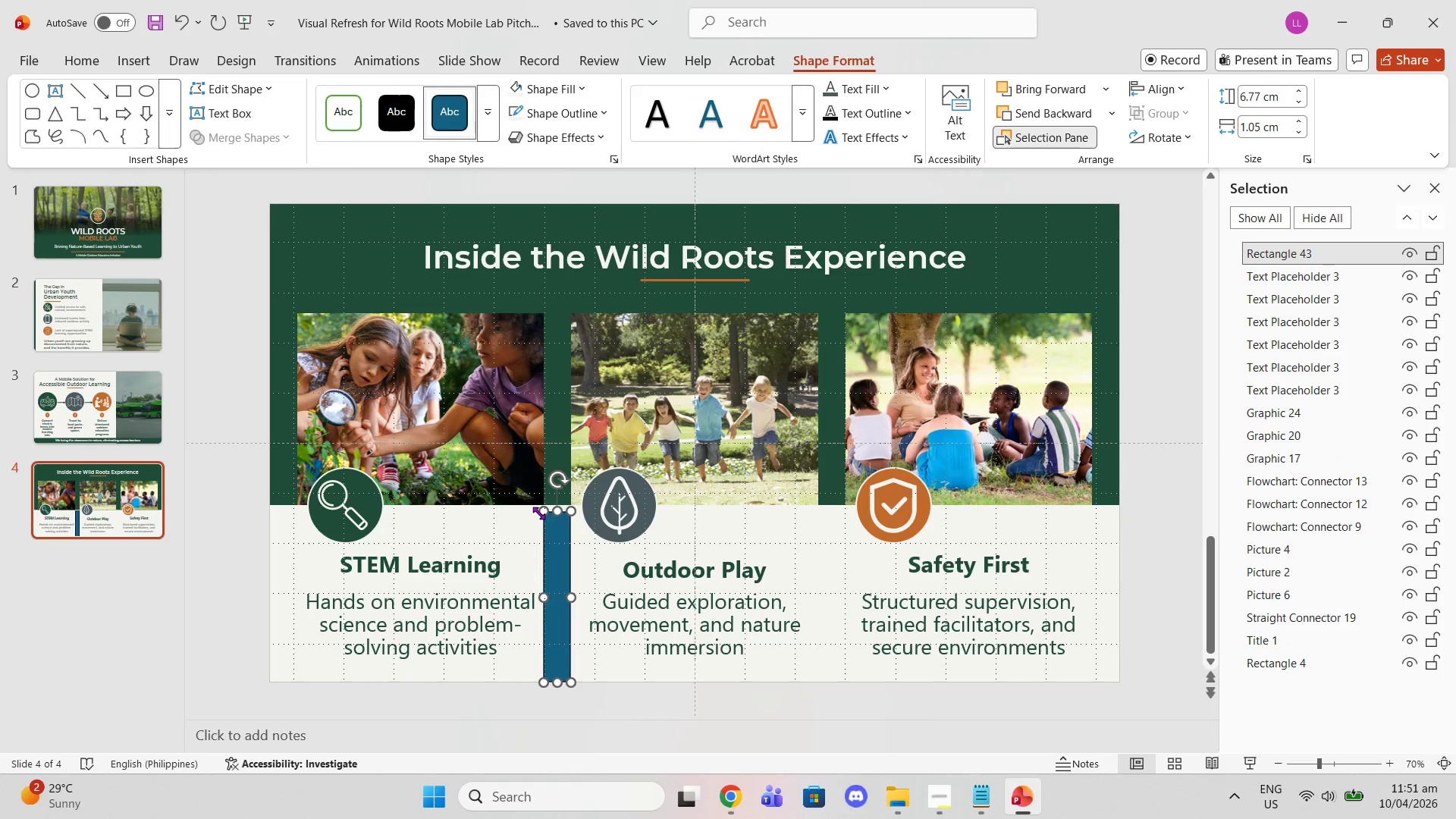 
left_click_drag(start_coordinate=[539, 513], to_coordinate=[544, 495])
 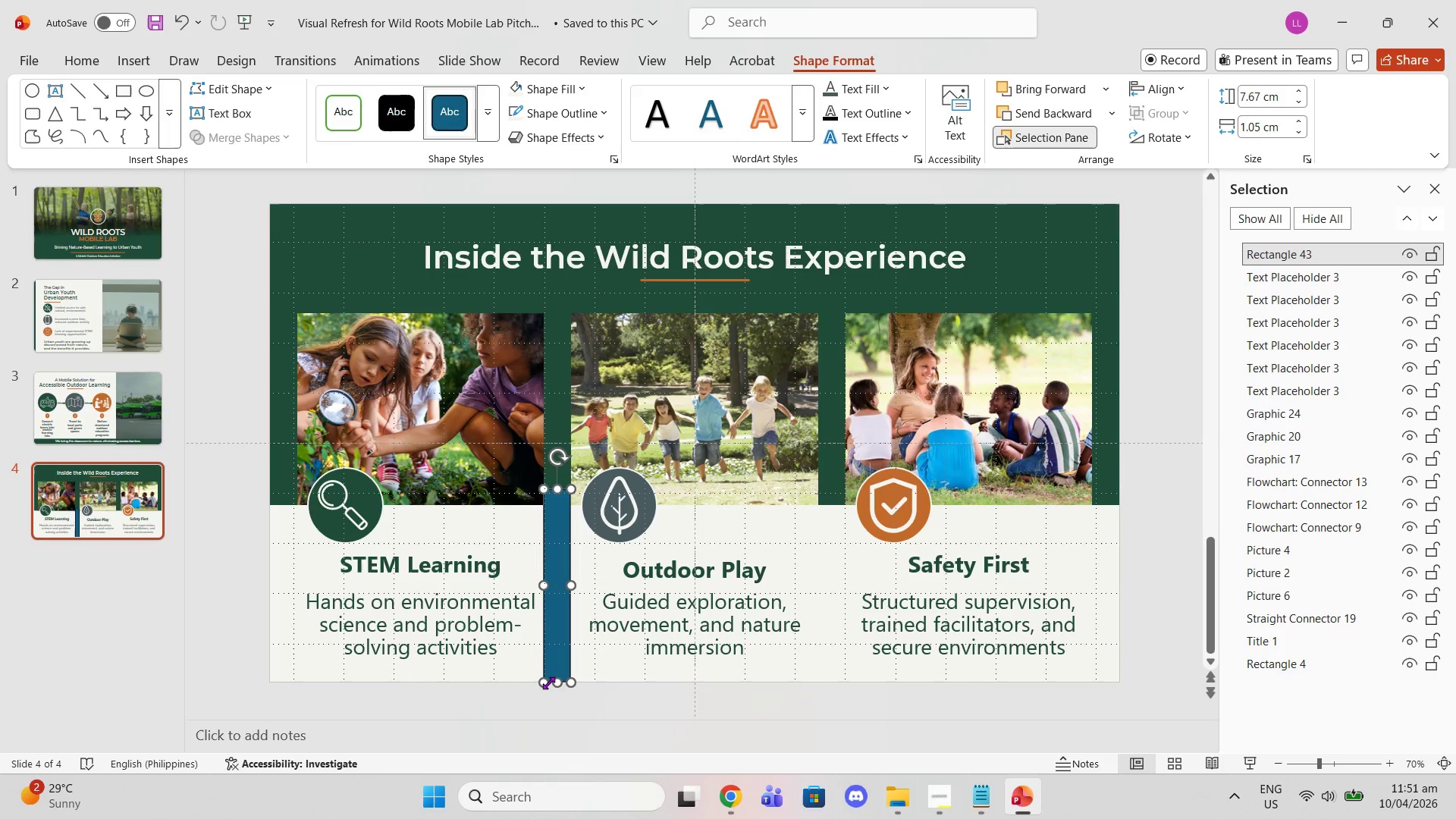 
left_click_drag(start_coordinate=[554, 679], to_coordinate=[554, 684])
 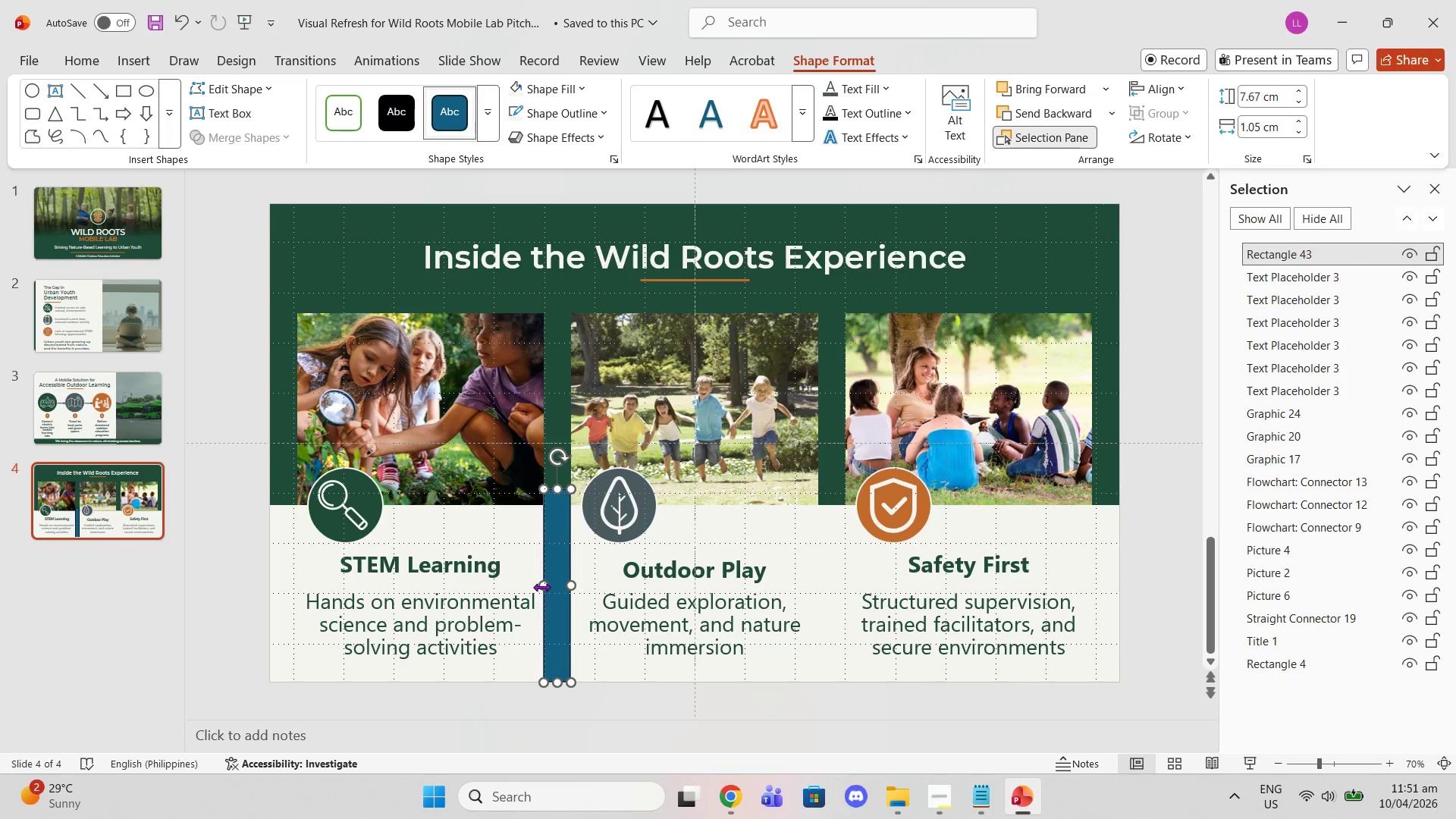 
left_click_drag(start_coordinate=[541, 587], to_coordinate=[551, 586])
 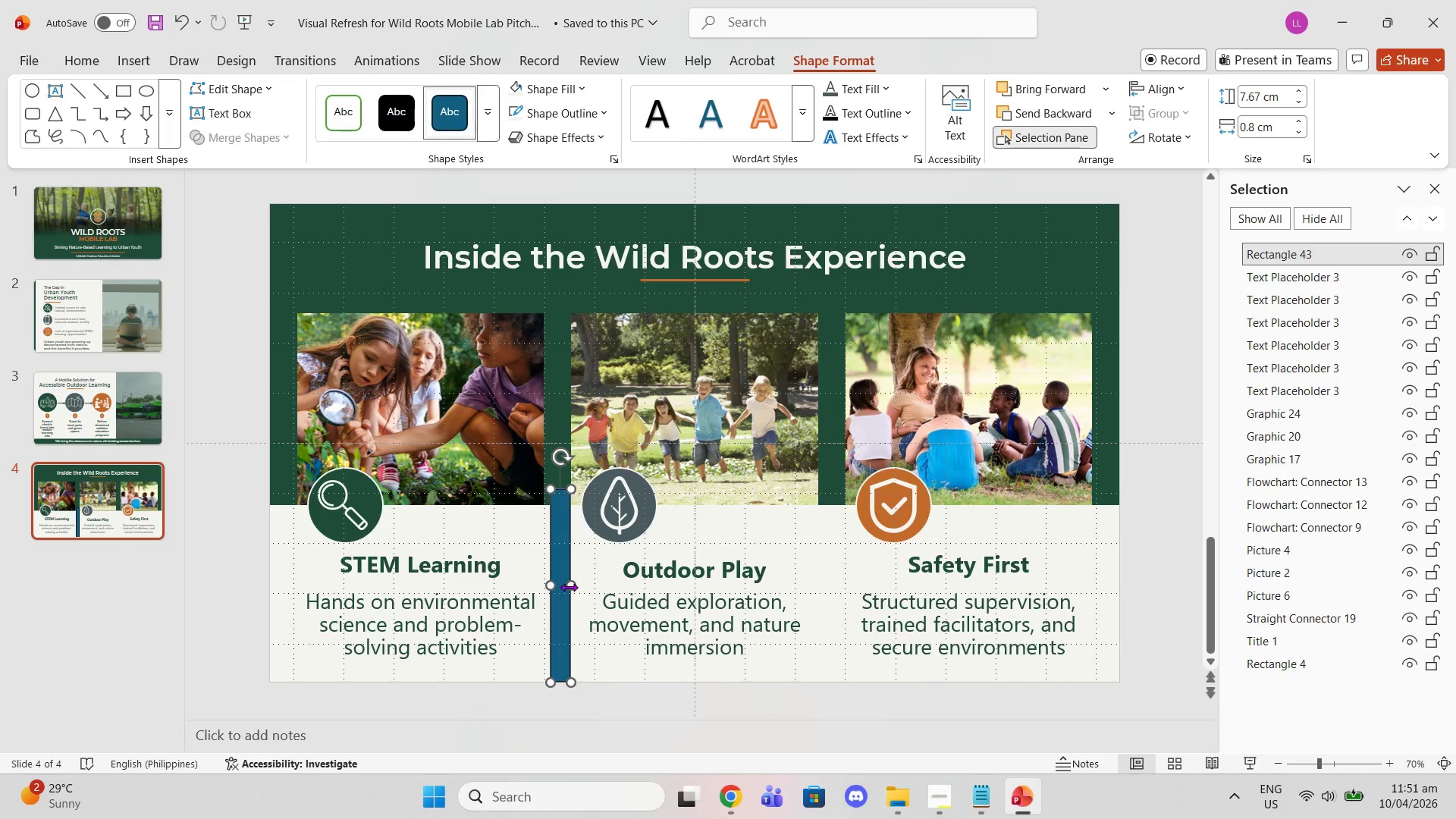 
left_click_drag(start_coordinate=[569, 587], to_coordinate=[563, 588])
 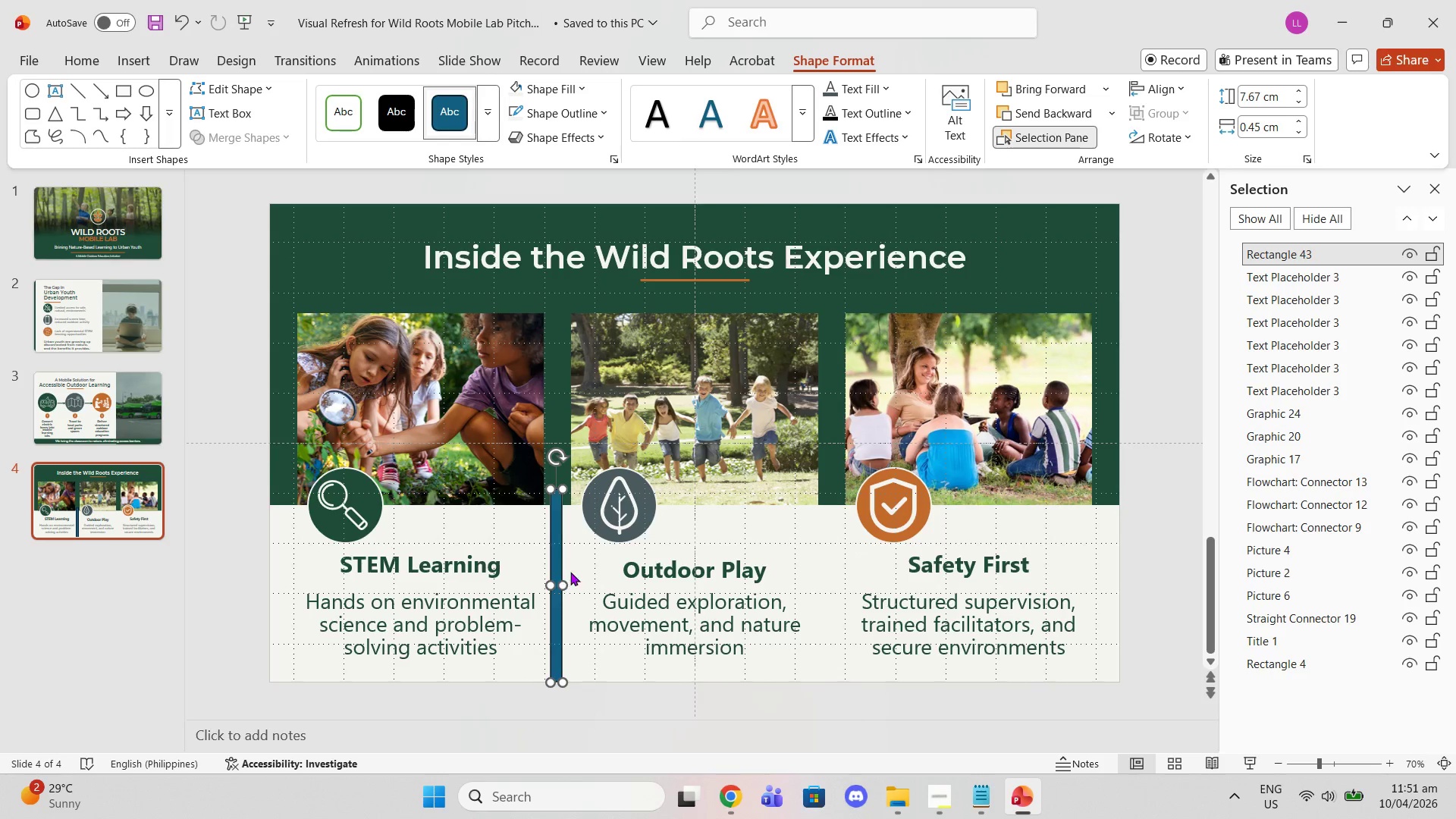 
left_click([573, 560])
 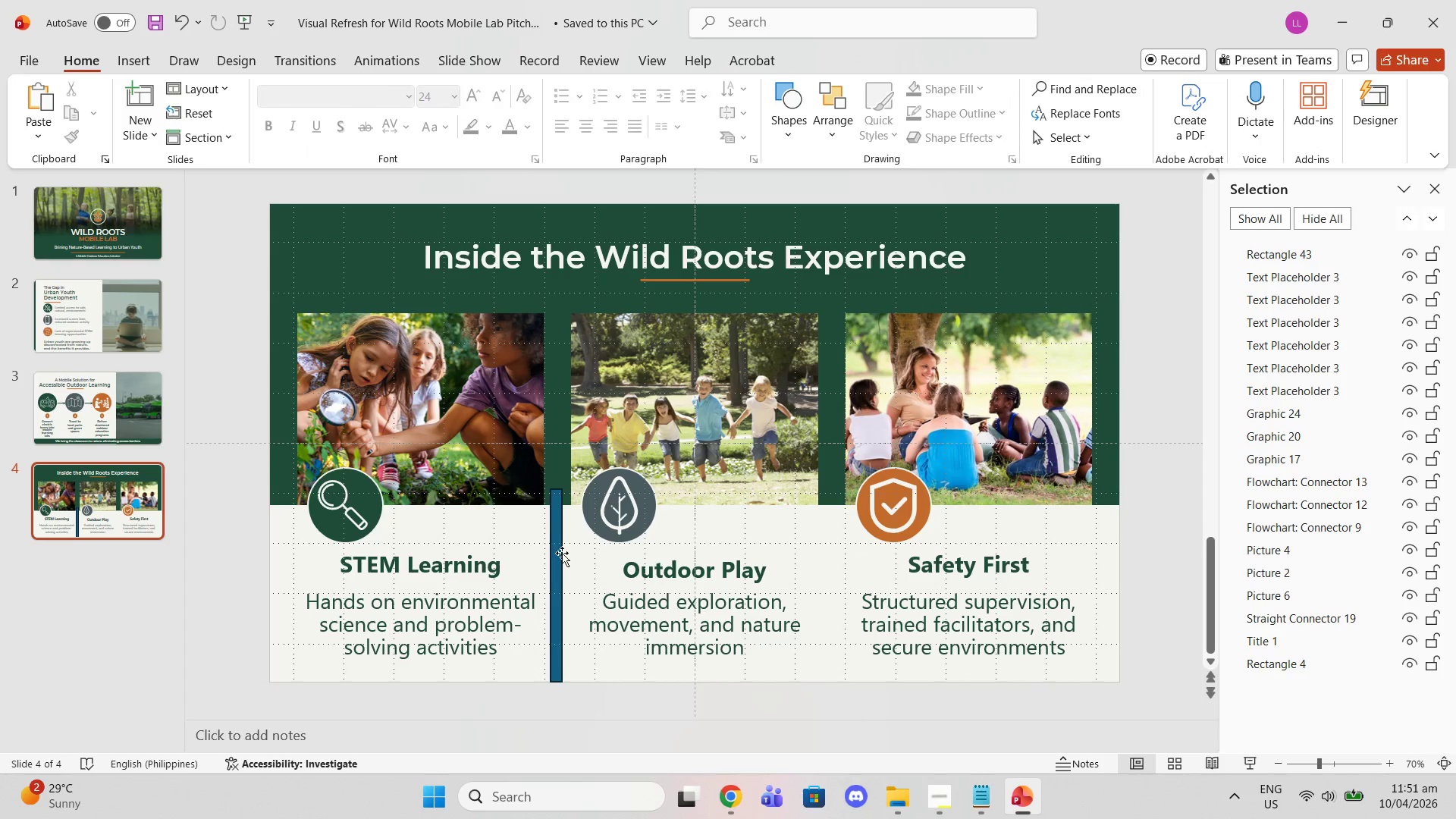 
left_click([562, 548])
 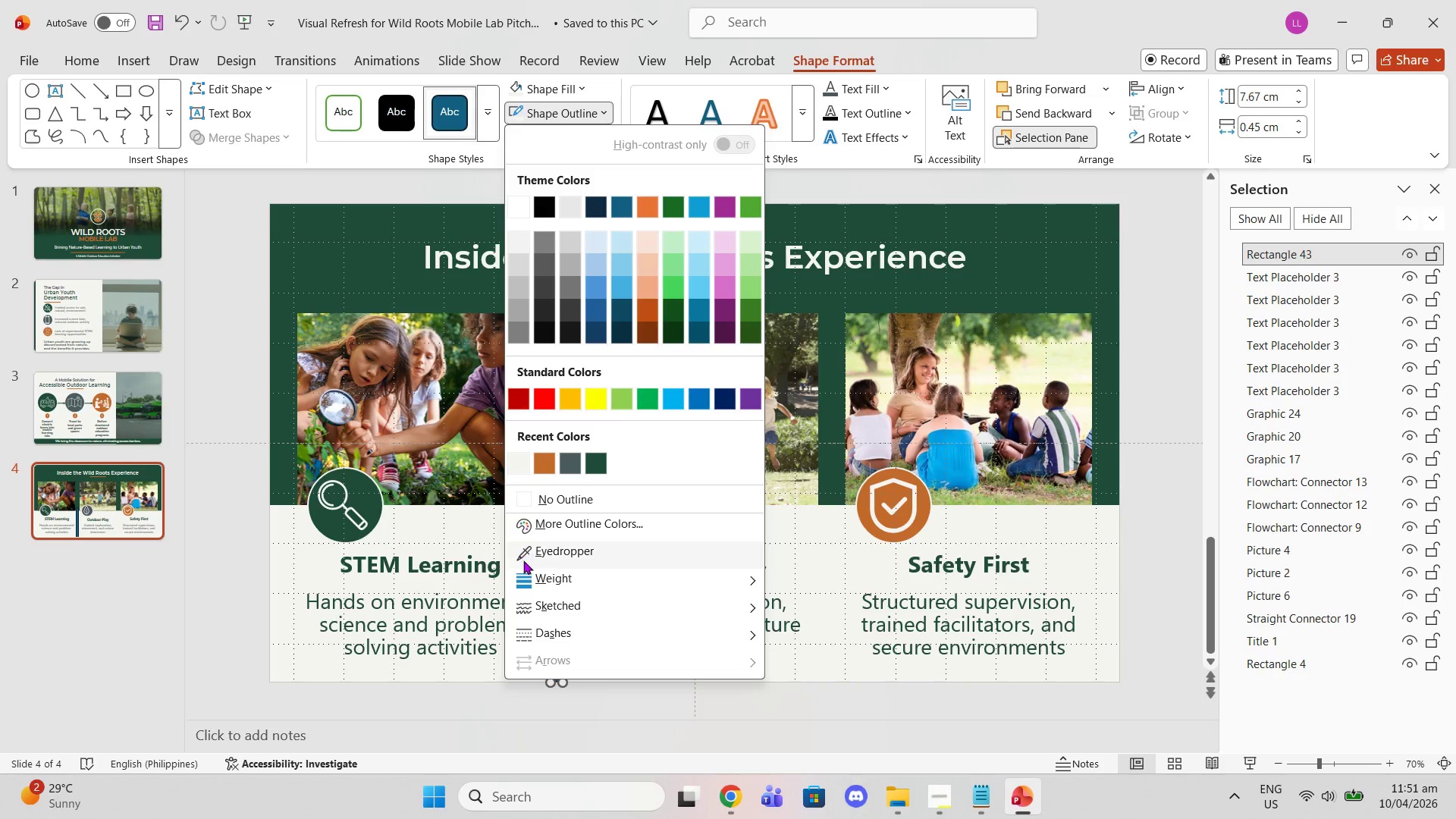 
left_click([519, 497])
 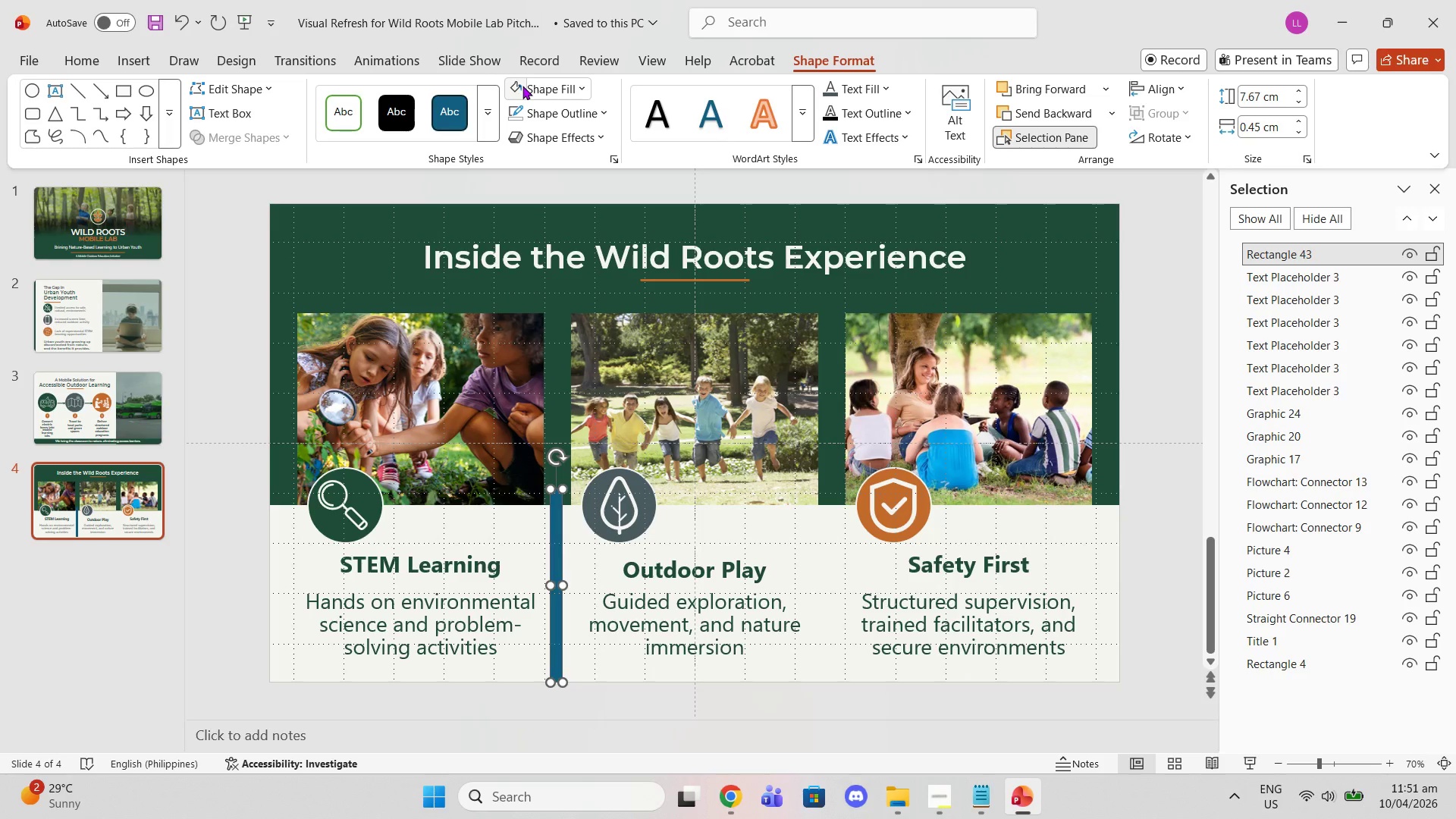 
left_click([532, 86])
 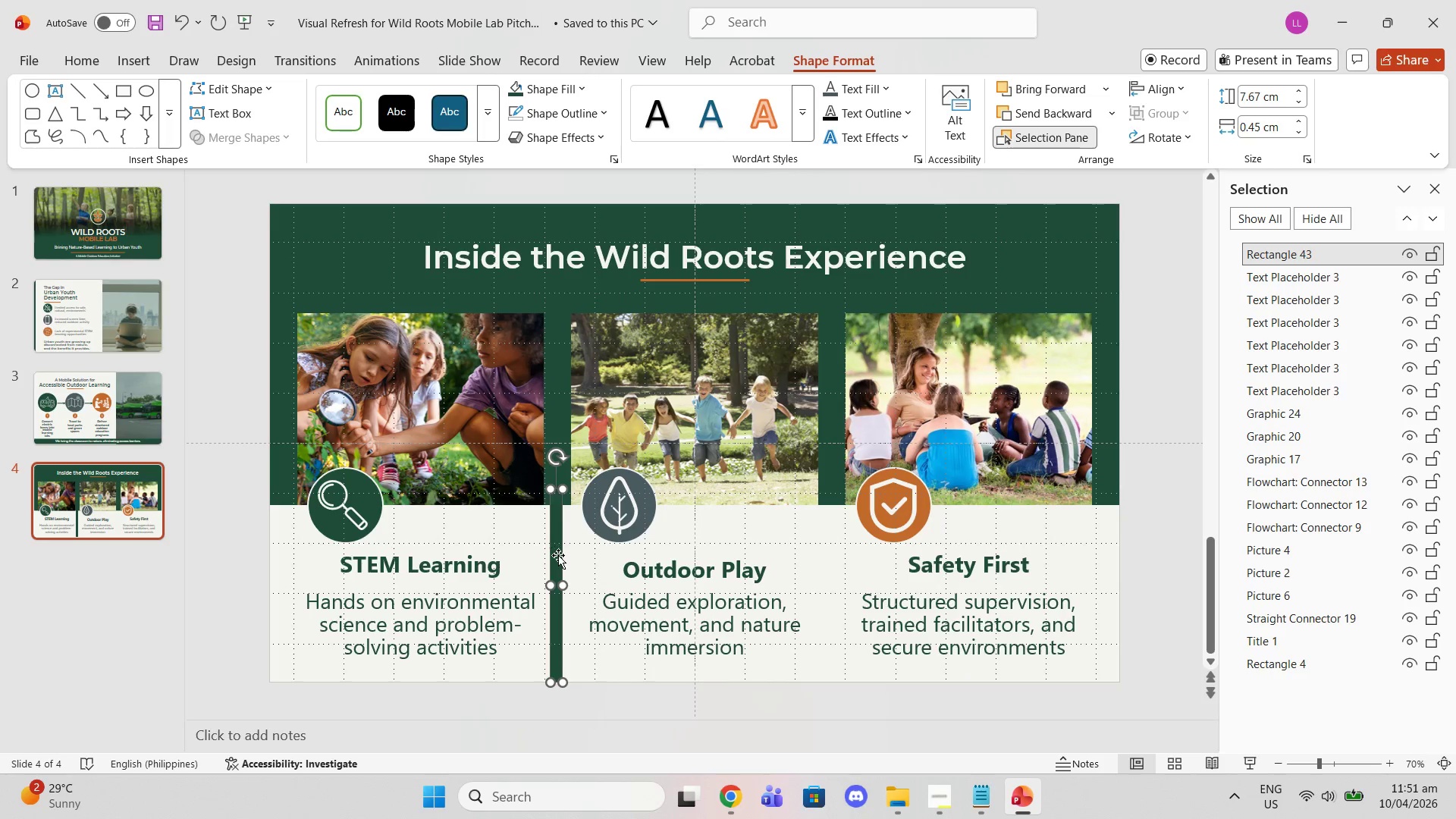 
left_click_drag(start_coordinate=[549, 583], to_coordinate=[554, 584])
 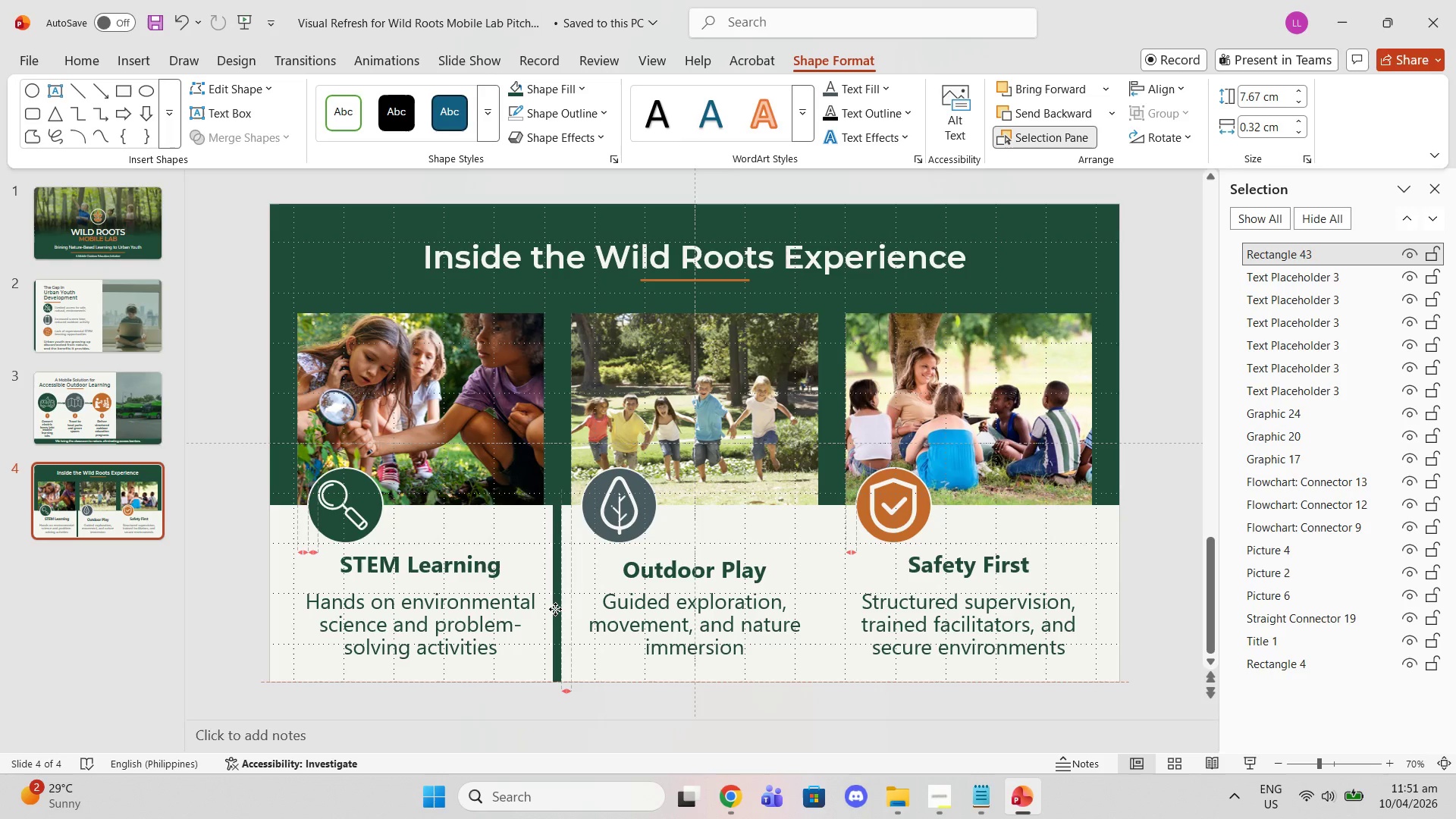 
wait(7.0)
 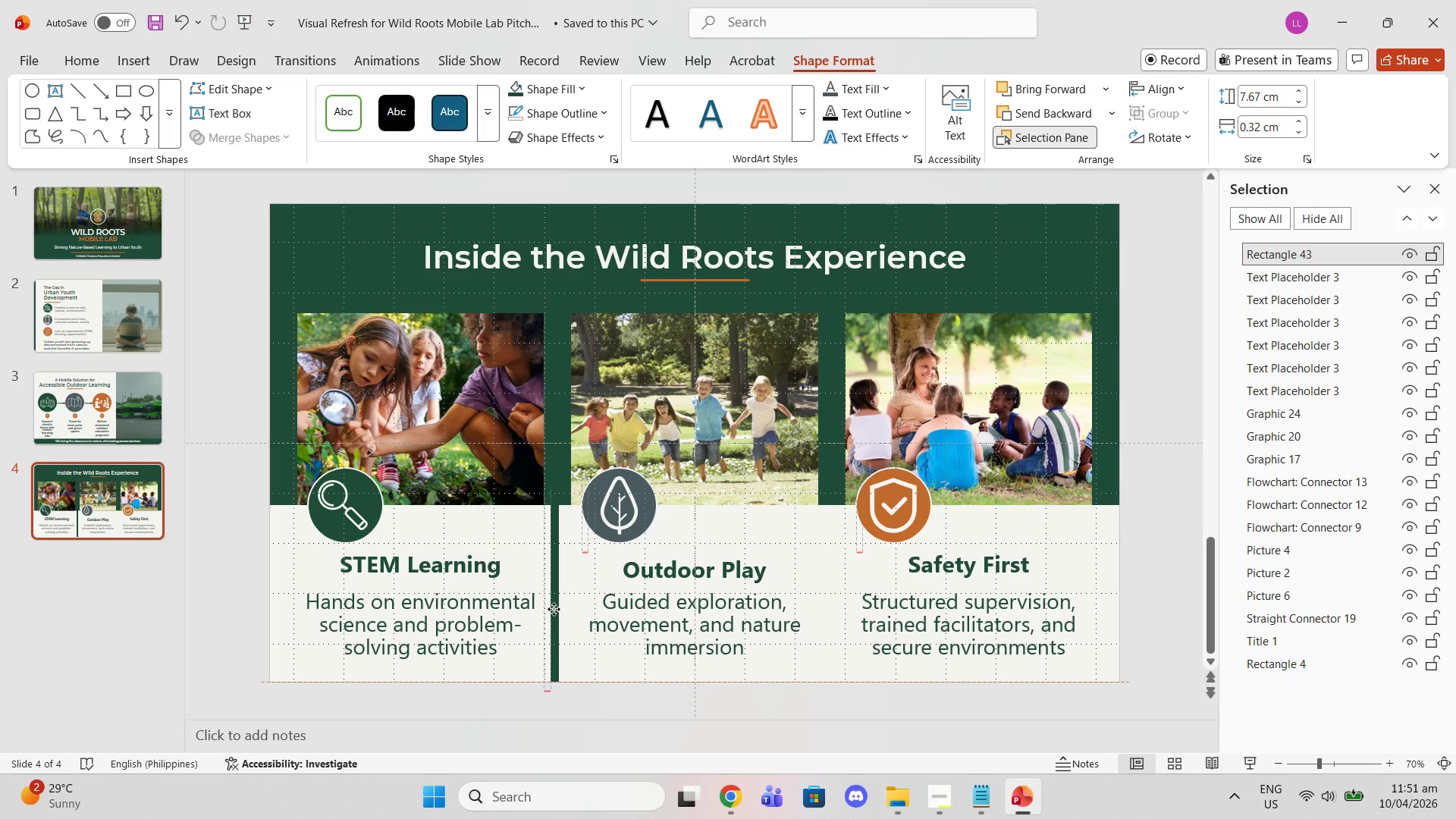 
left_click([557, 609])
 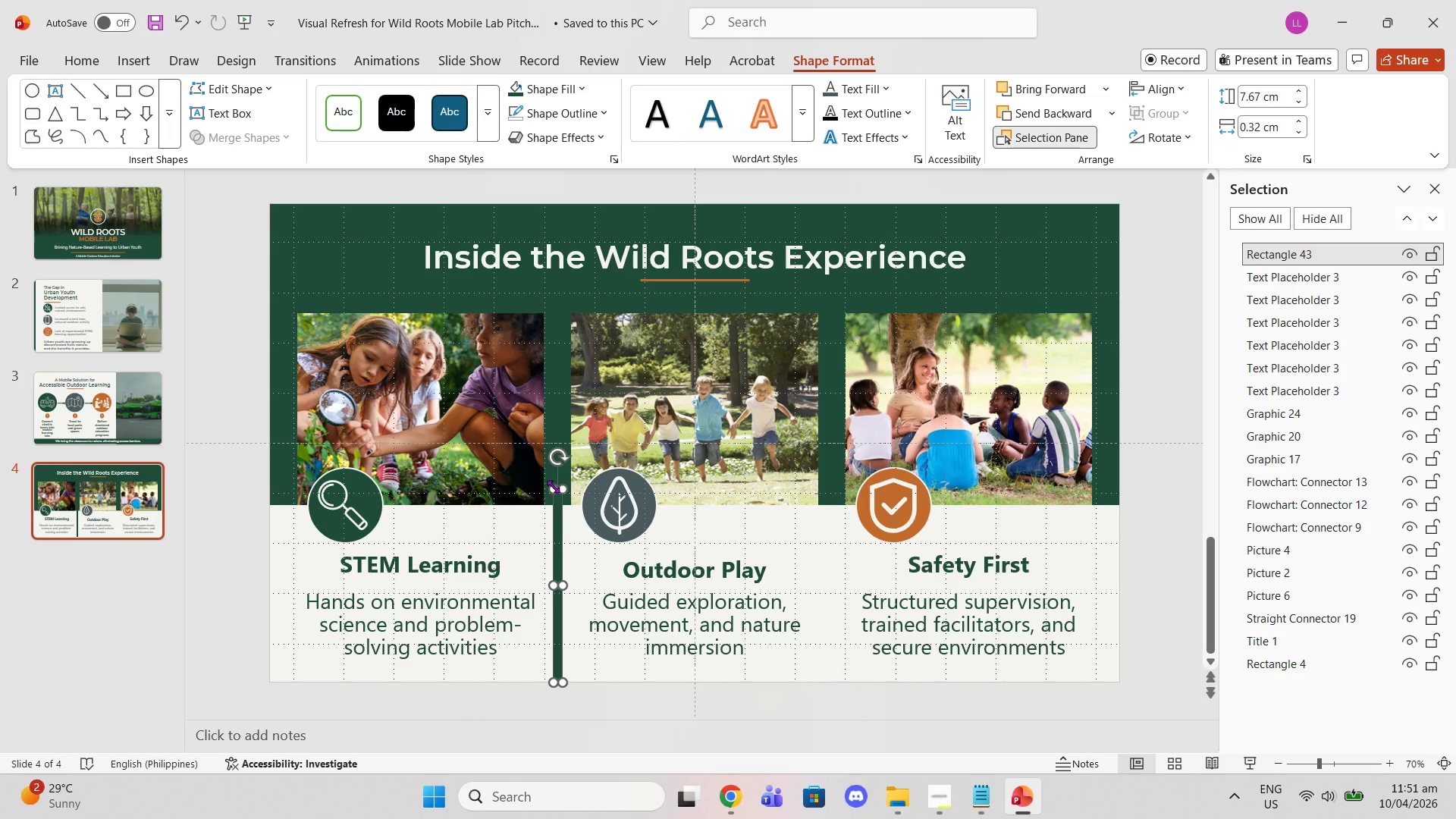 
left_click_drag(start_coordinate=[553, 486], to_coordinate=[552, 504])
 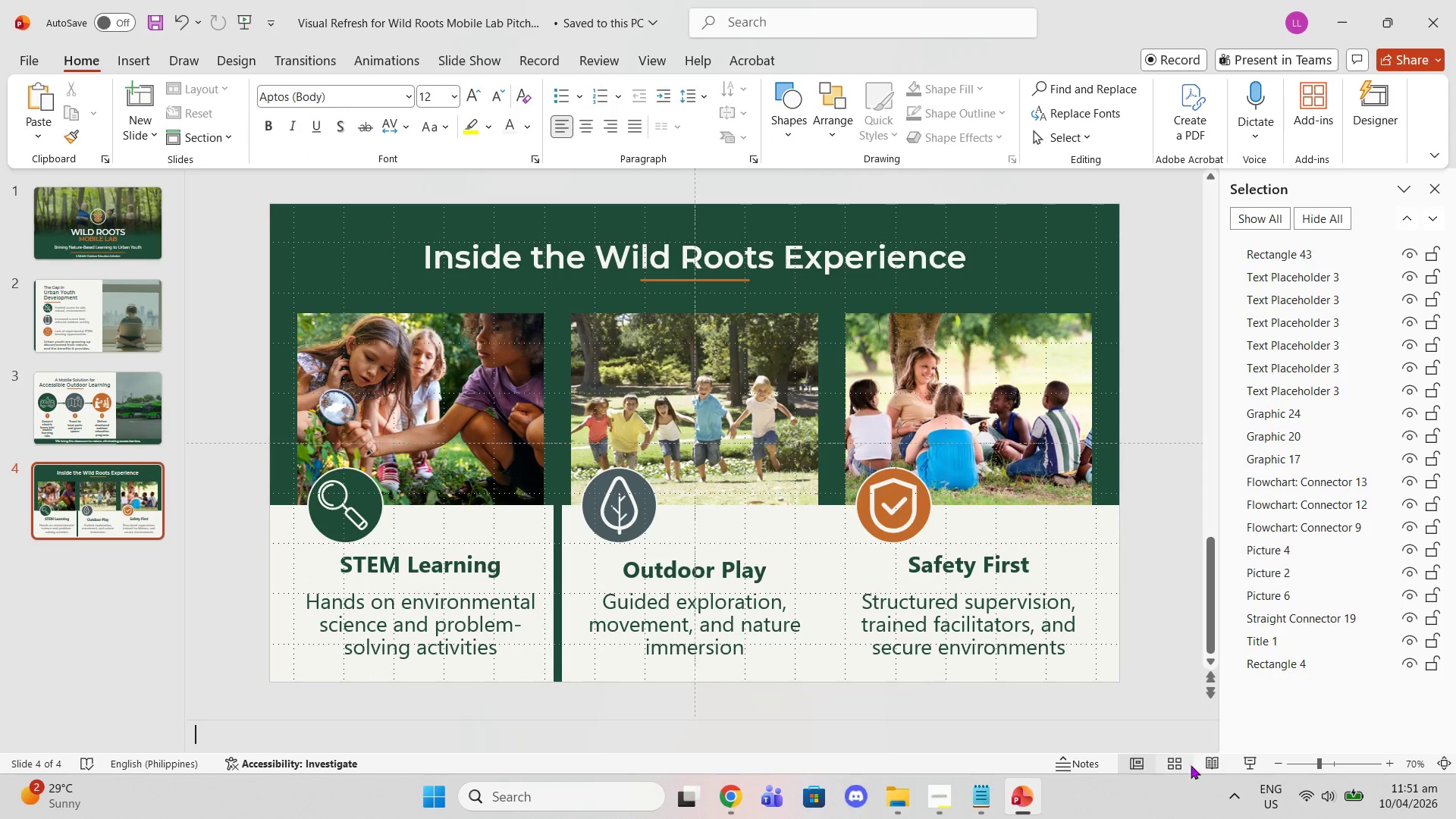 
left_click([1336, 764])
 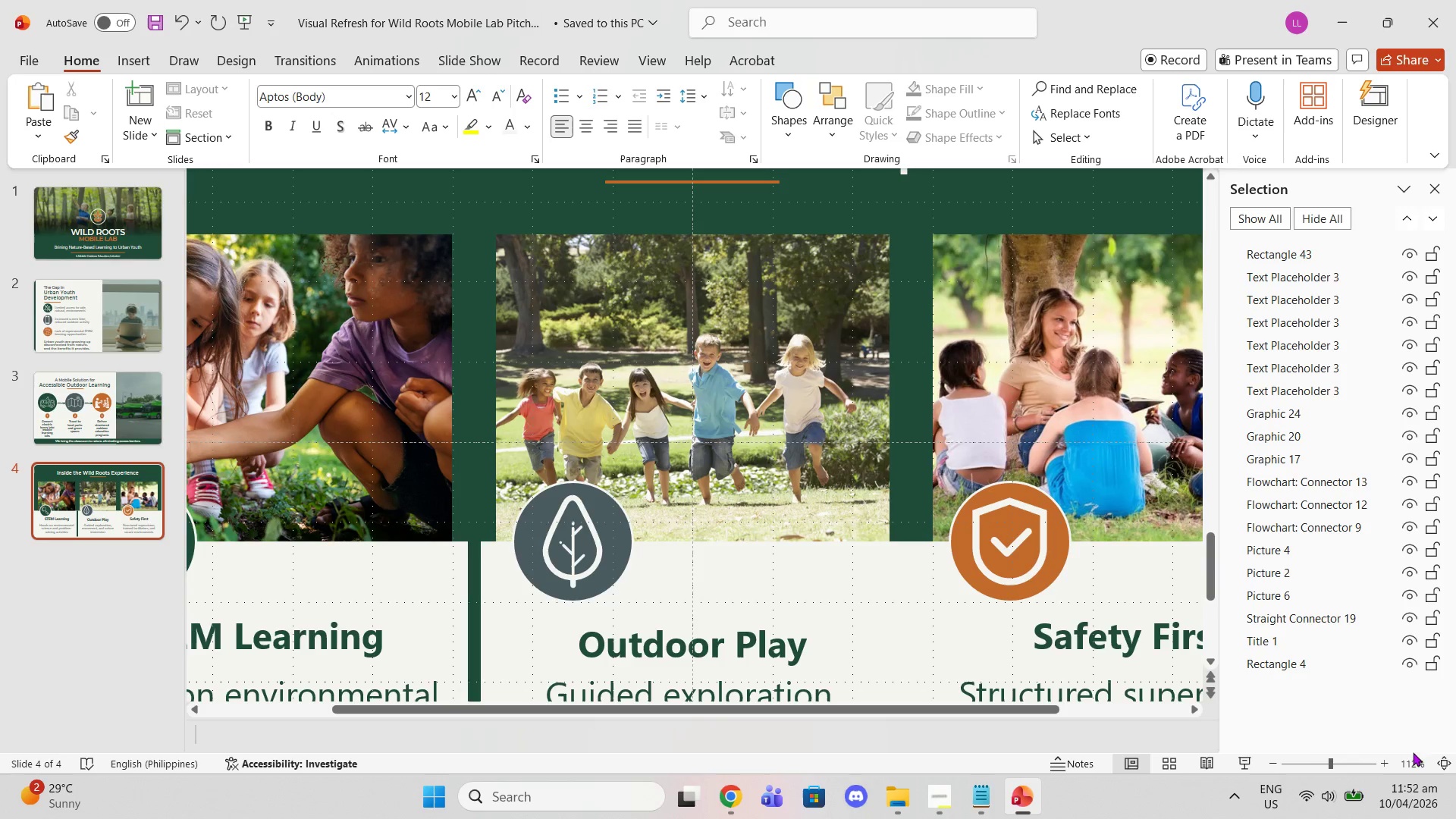 
left_click([1386, 766])
 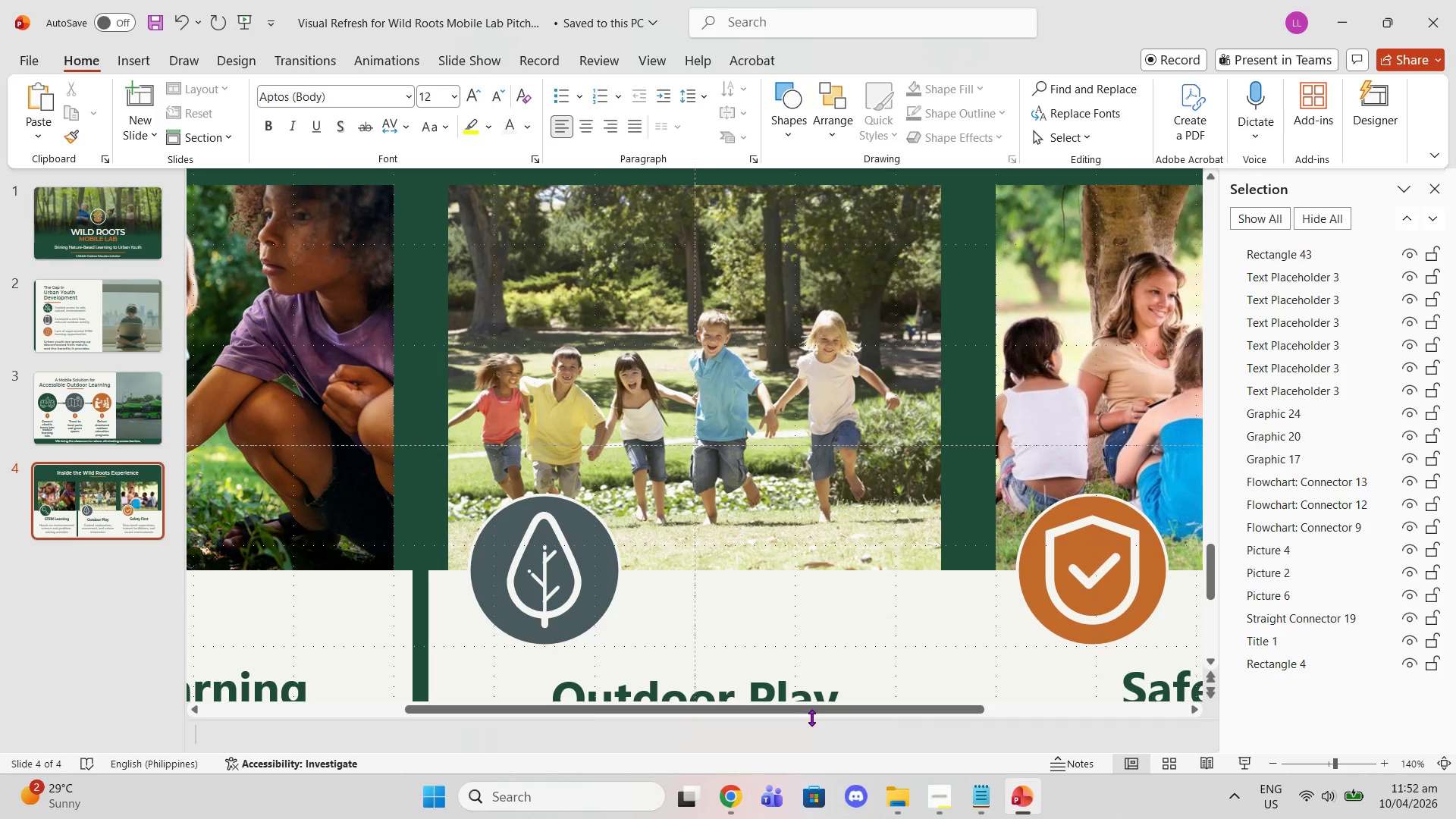 
left_click_drag(start_coordinate=[803, 714], to_coordinate=[702, 709])
 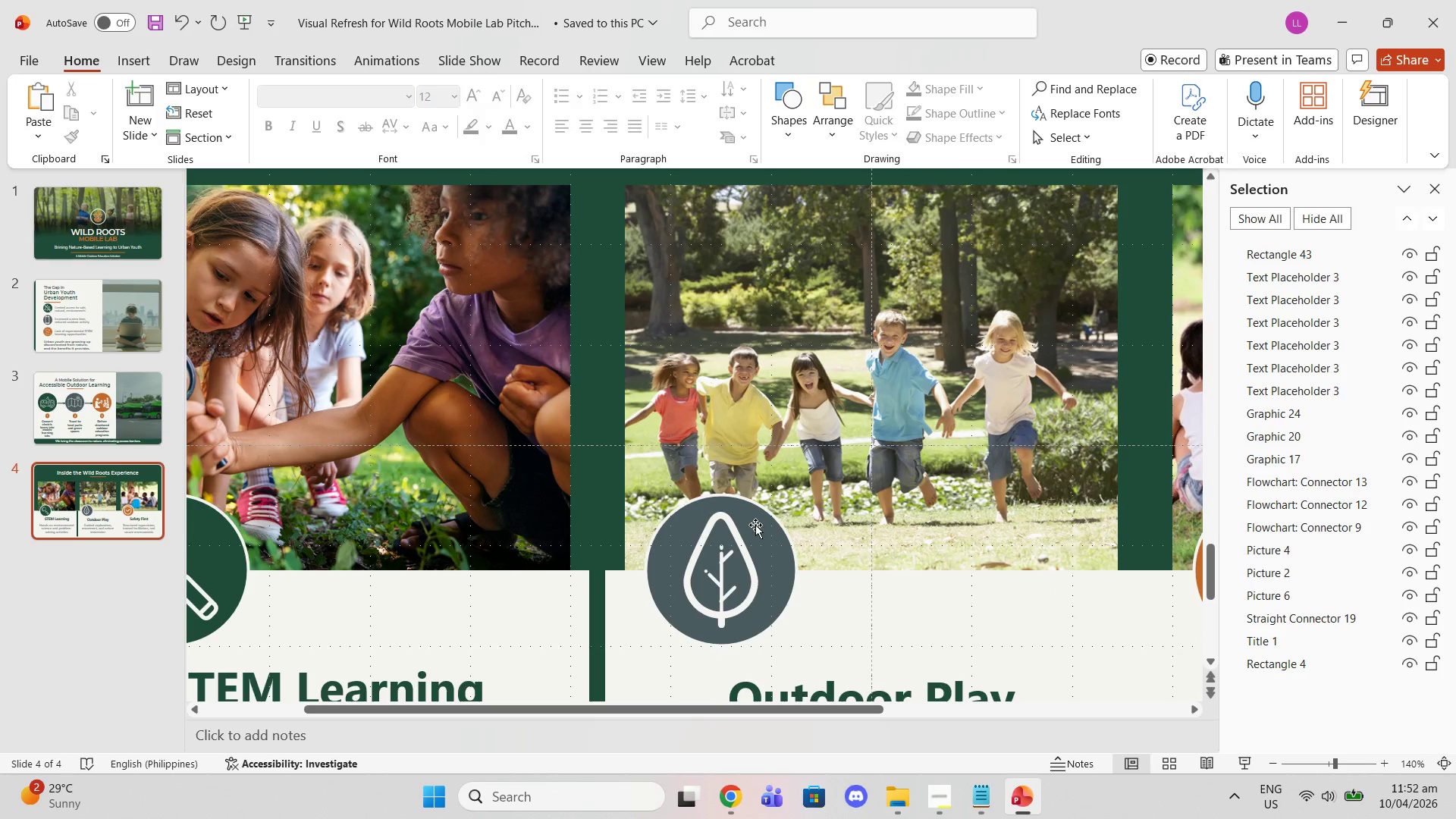 
scroll: coordinate [739, 519], scroll_direction: down, amount: 12.0
 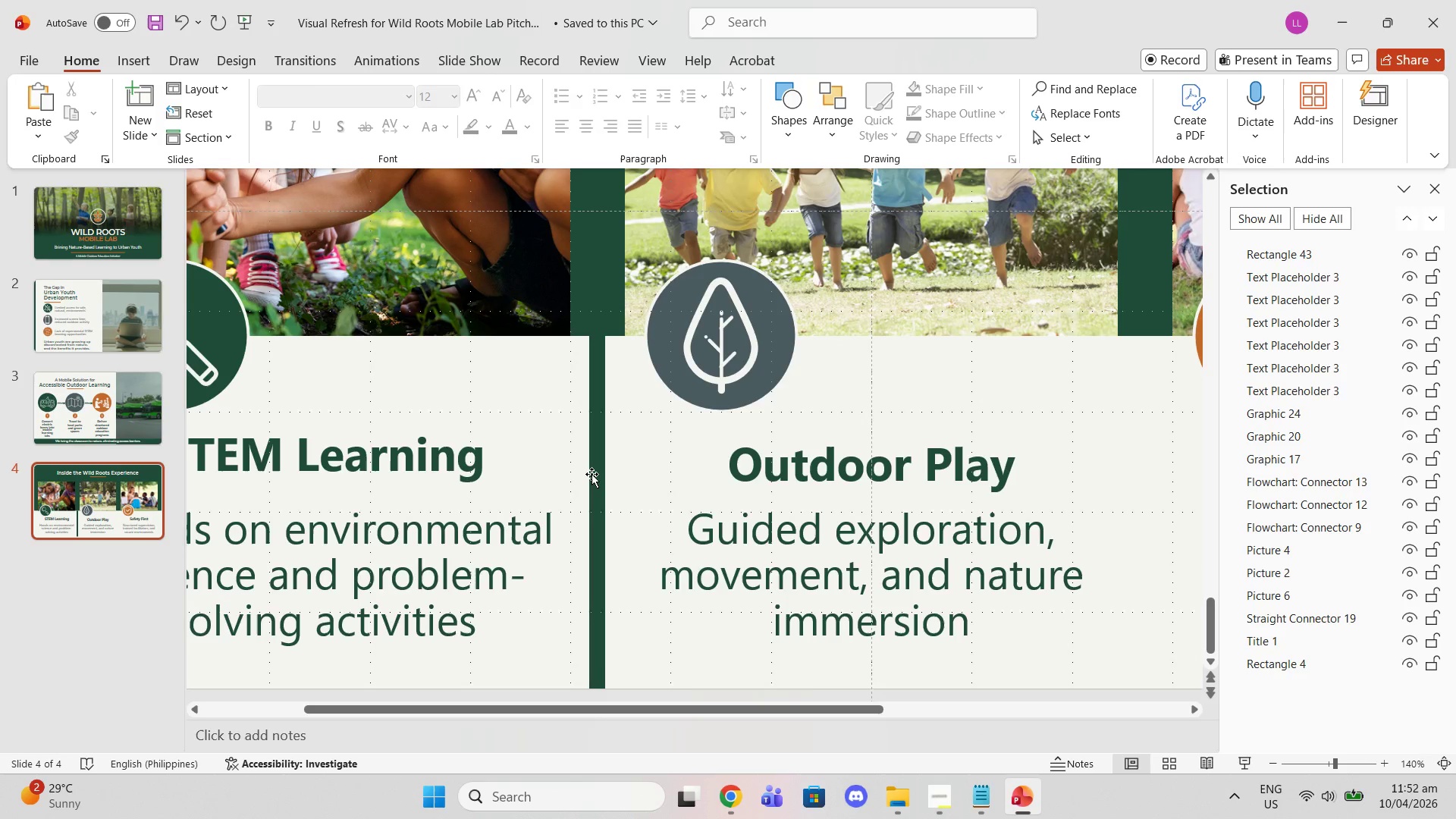 
left_click([591, 474])
 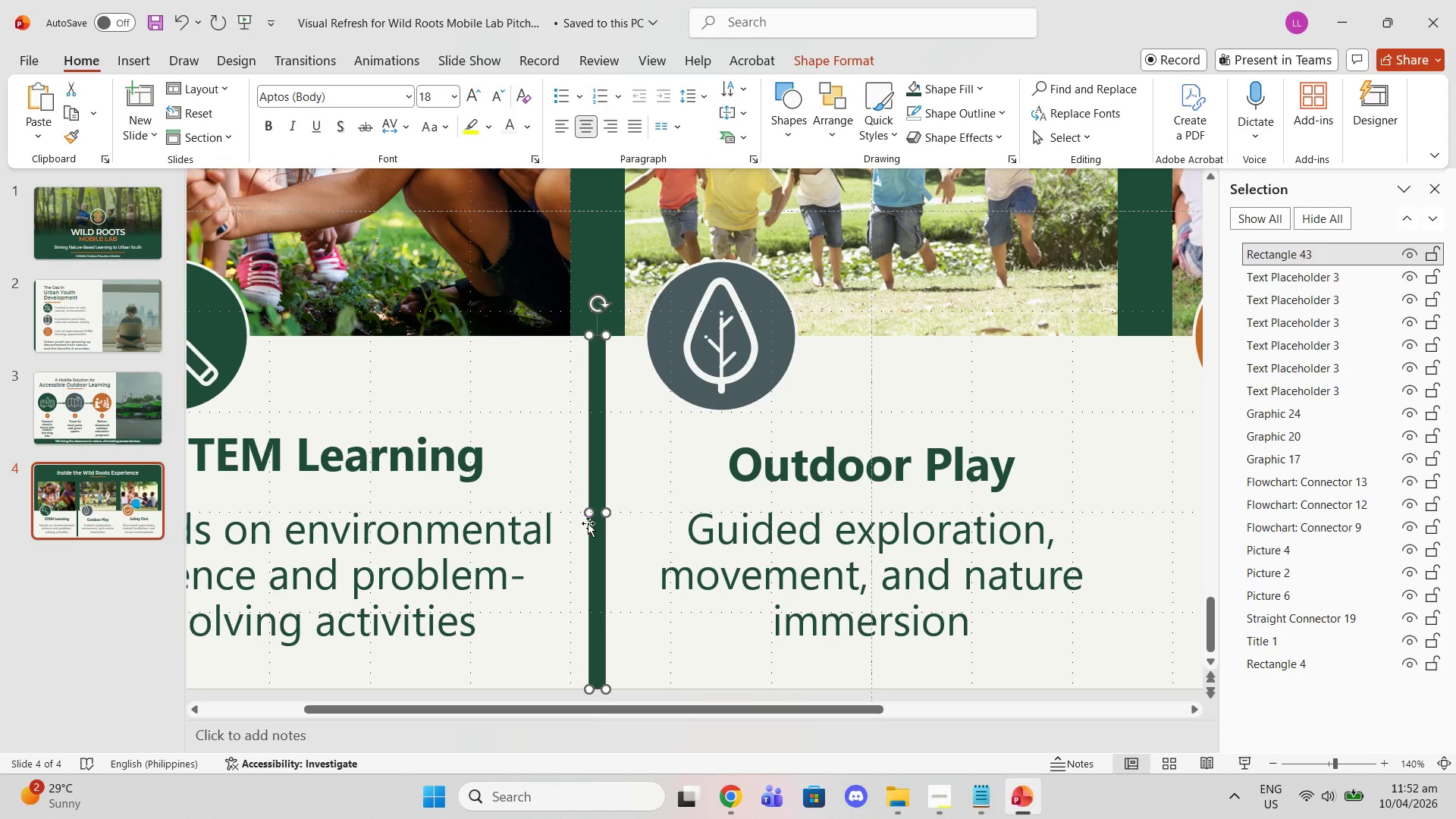 
left_click_drag(start_coordinate=[588, 510], to_coordinate=[597, 510])
 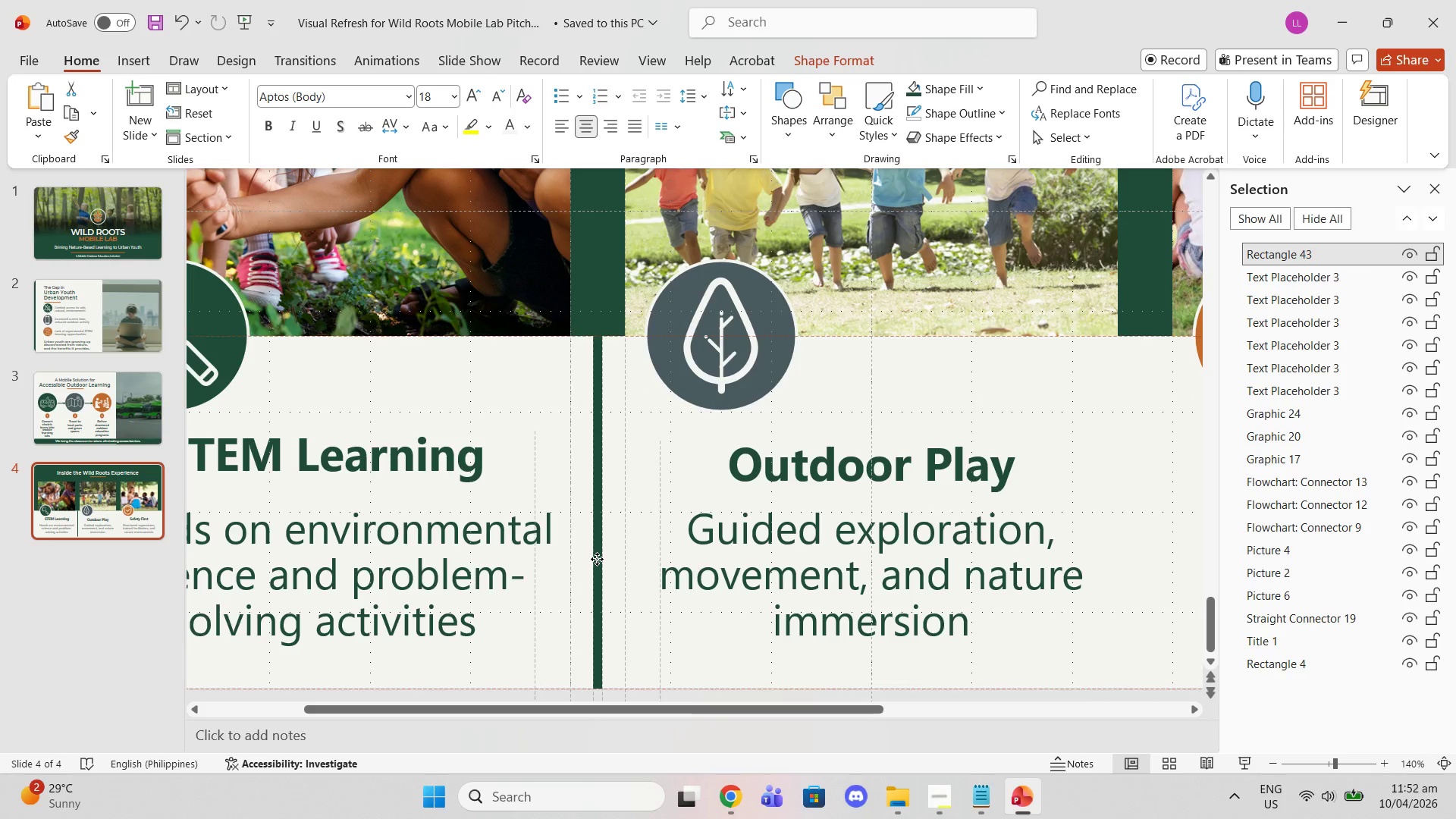 
wait(5.08)
 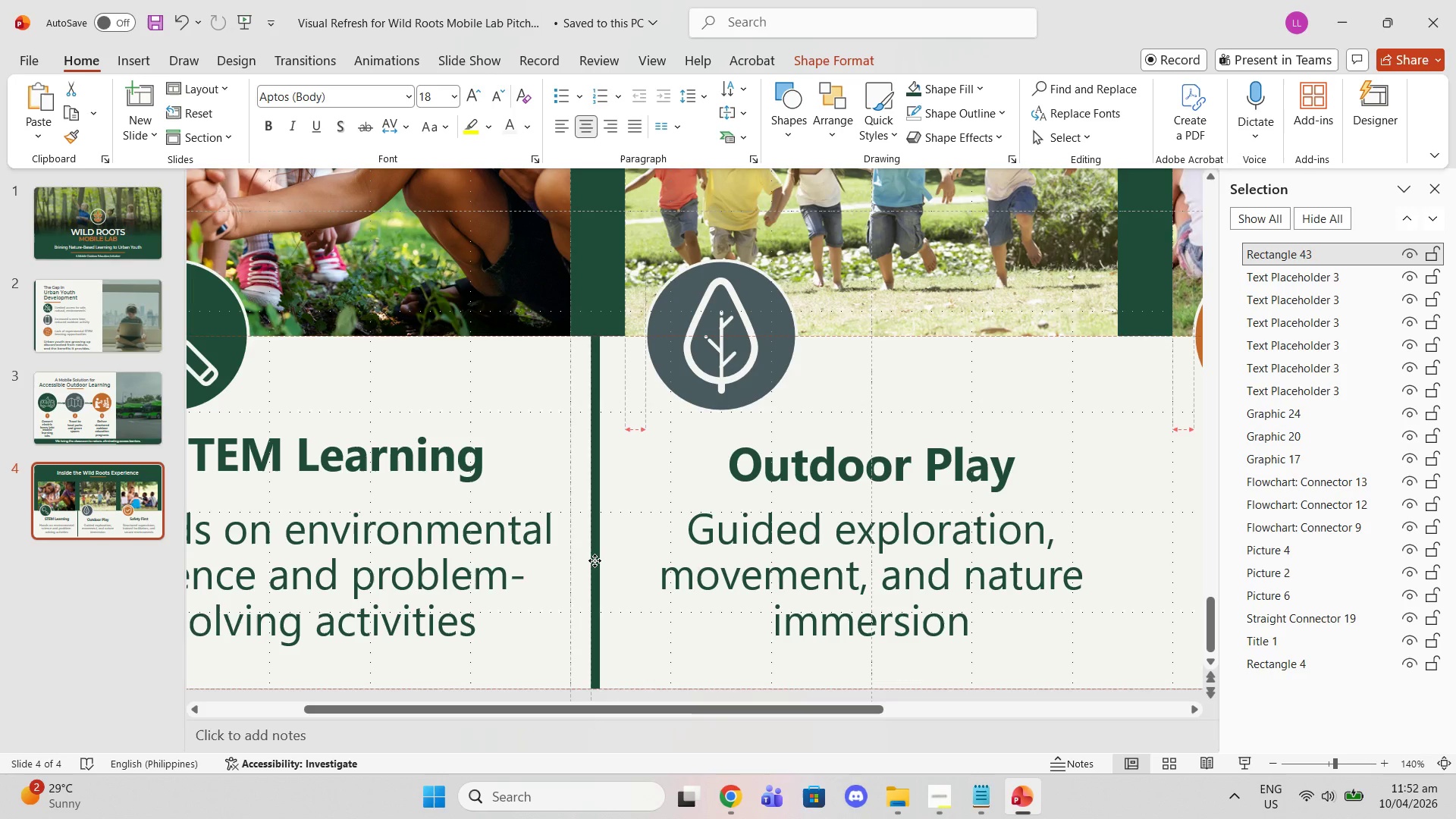 
scroll: coordinate [597, 559], scroll_direction: down, amount: 2.0
 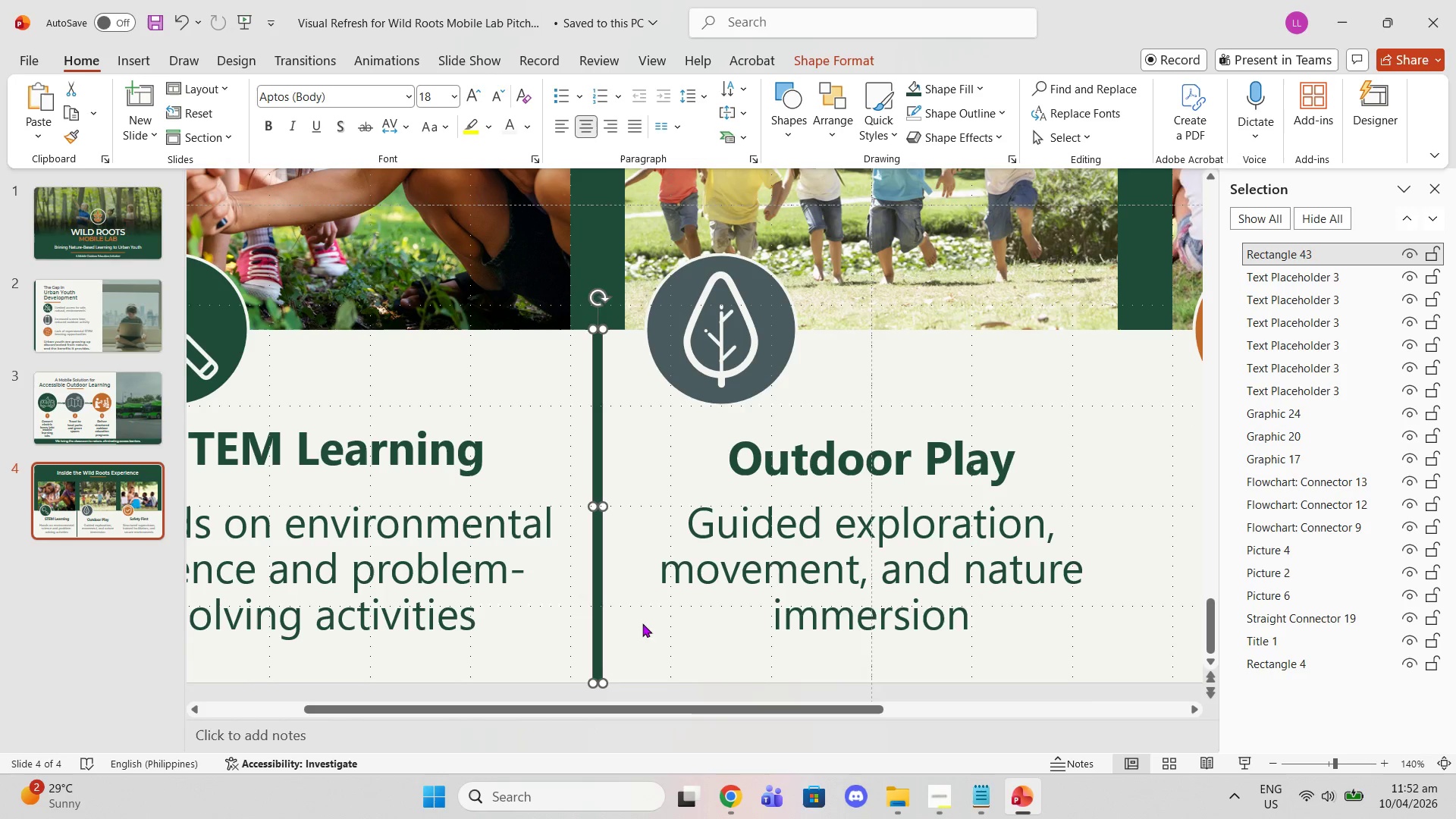 
left_click([651, 606])
 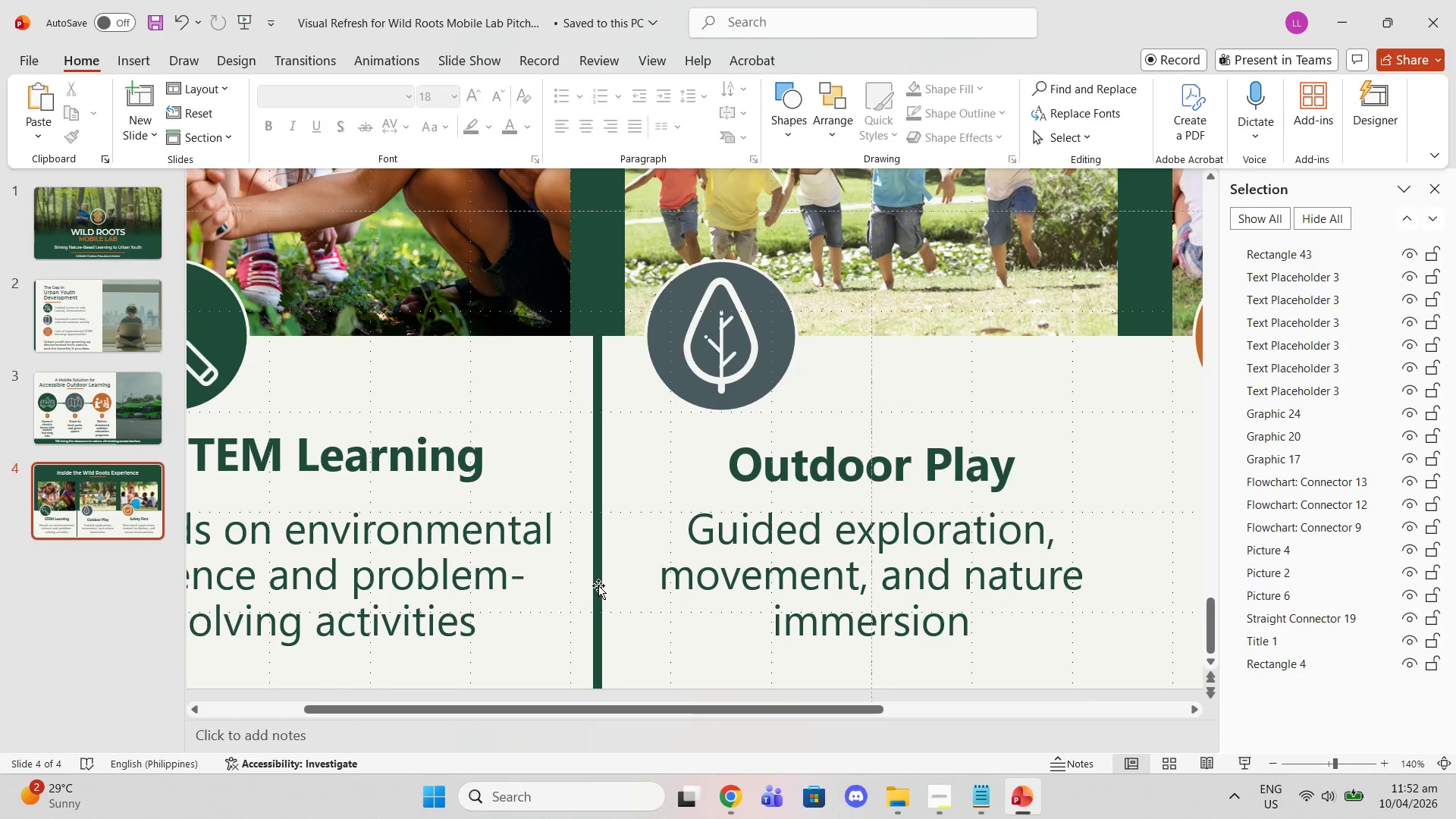 
left_click([597, 585])
 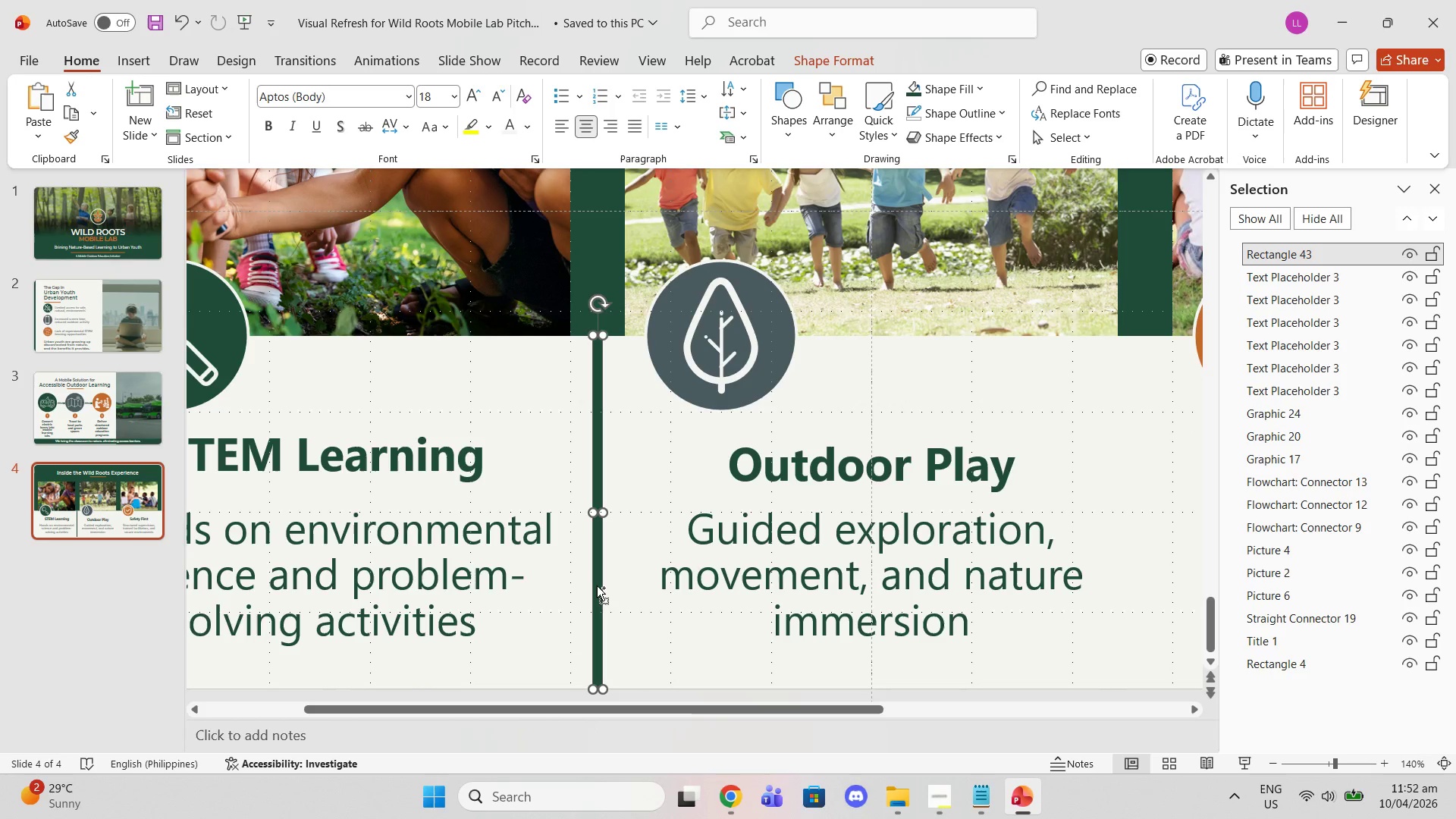 
key(Control+C)
 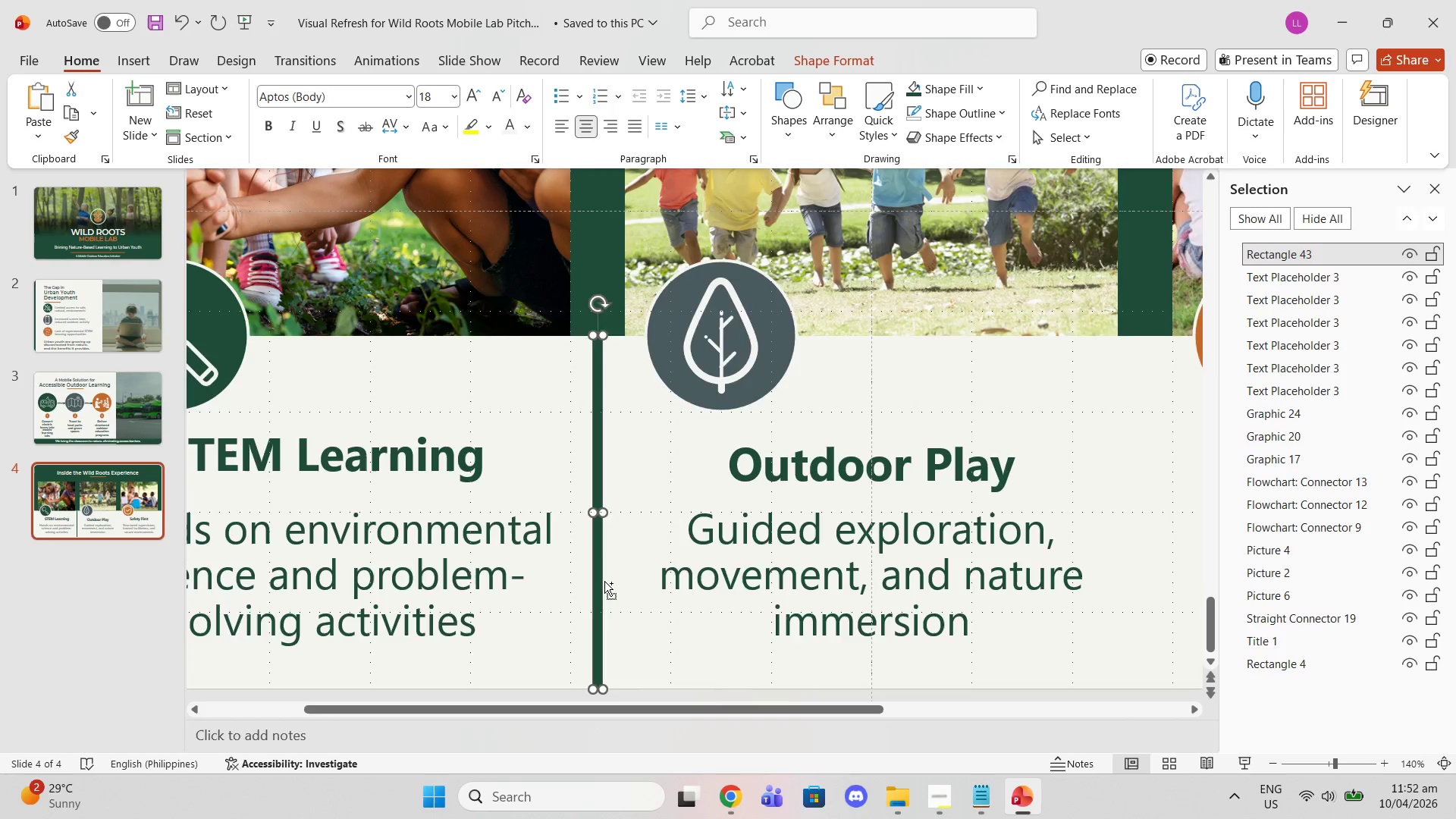 
key(Control+ControlLeft)
 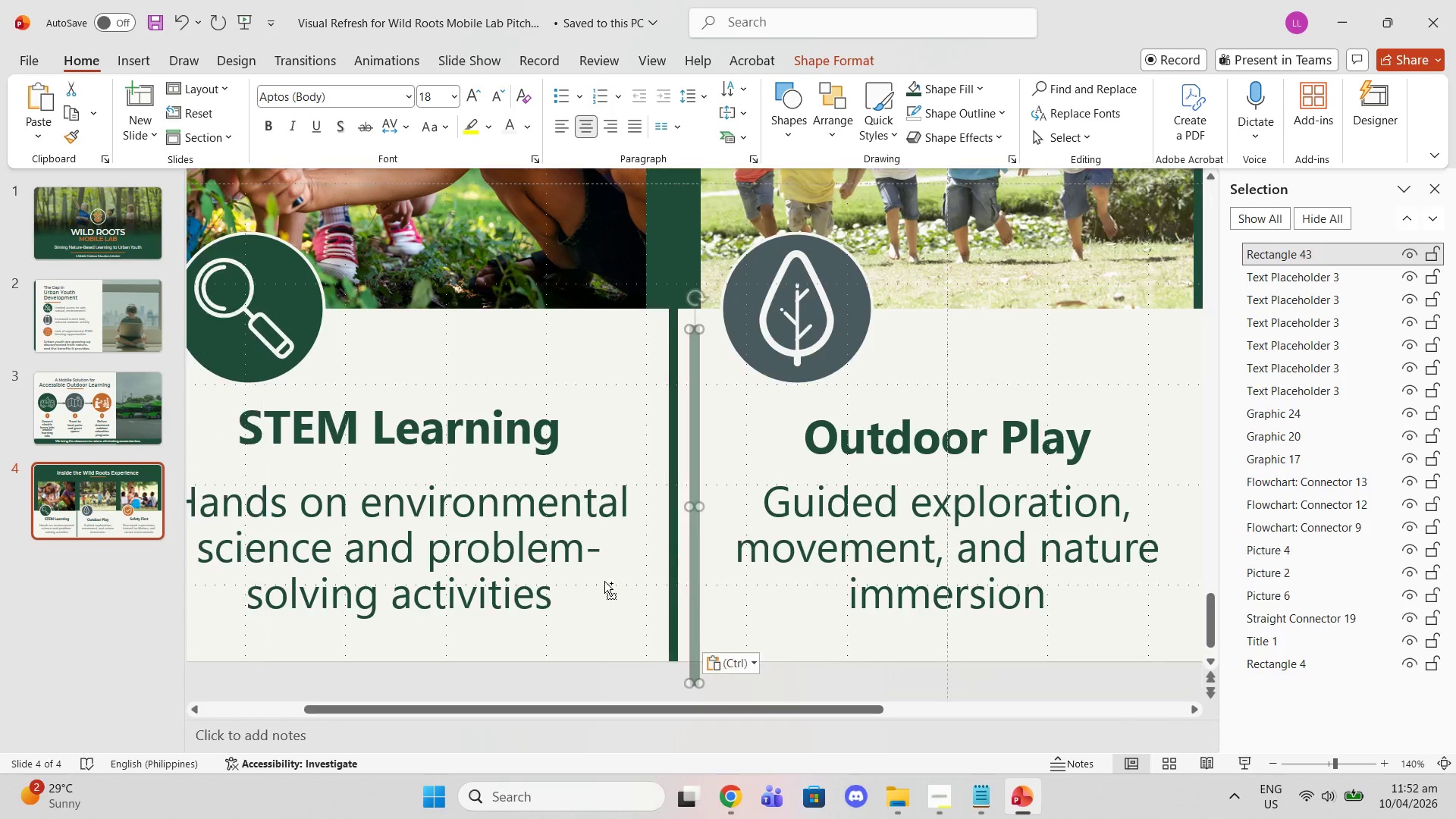 
key(Control+V)
 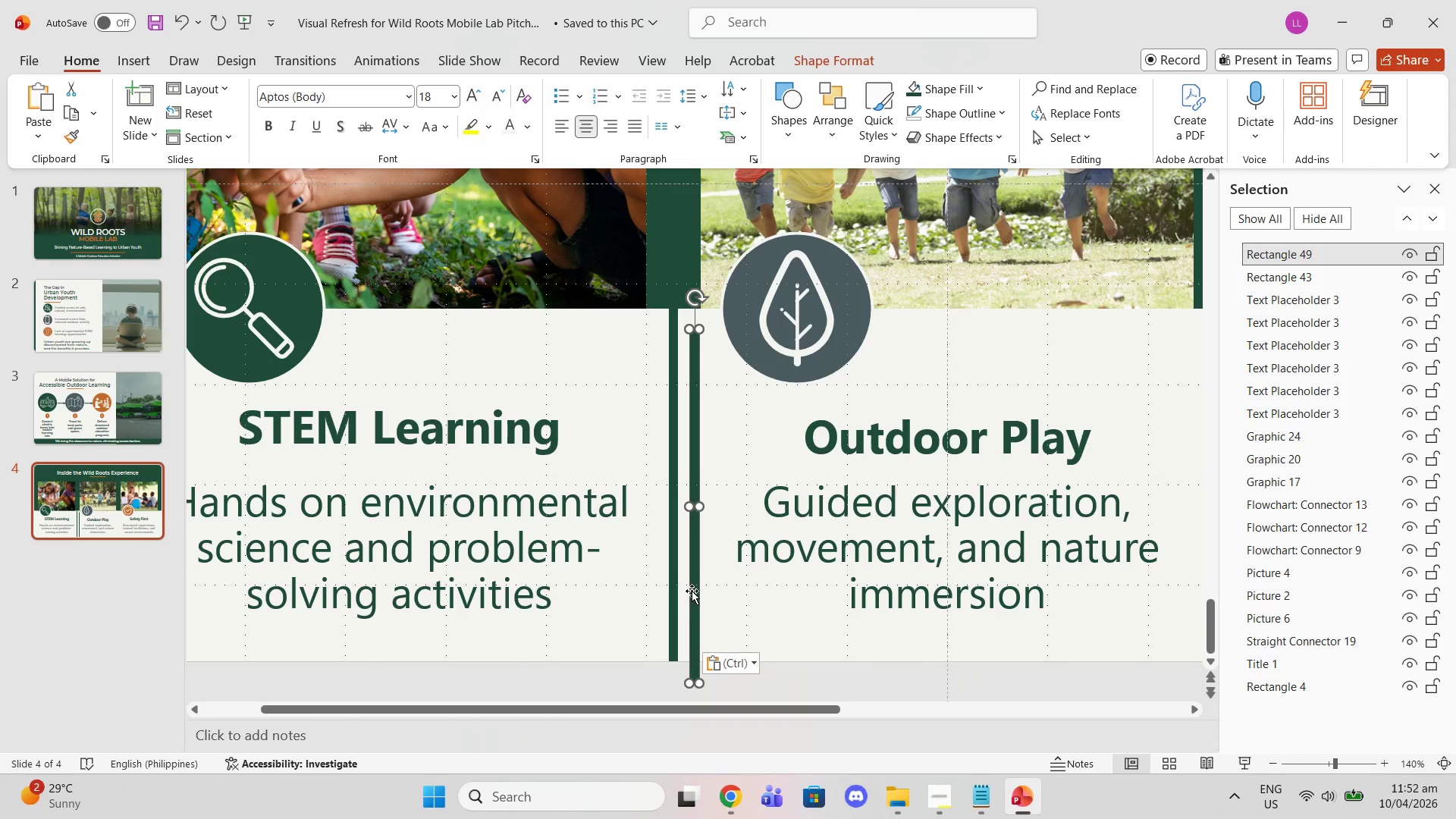 
left_click_drag(start_coordinate=[692, 592], to_coordinate=[1181, 556])
 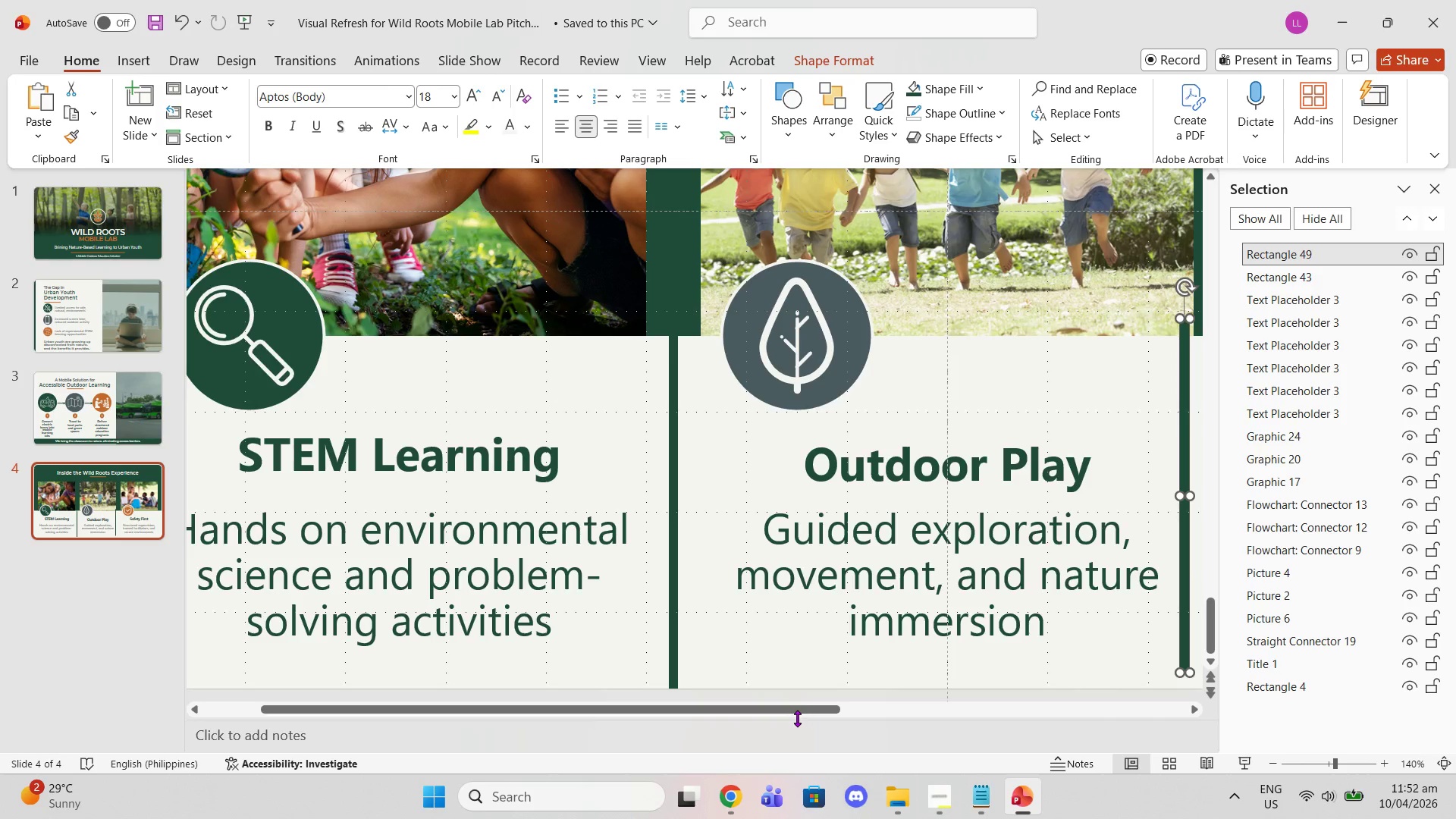 
left_click_drag(start_coordinate=[791, 712], to_coordinate=[952, 709])
 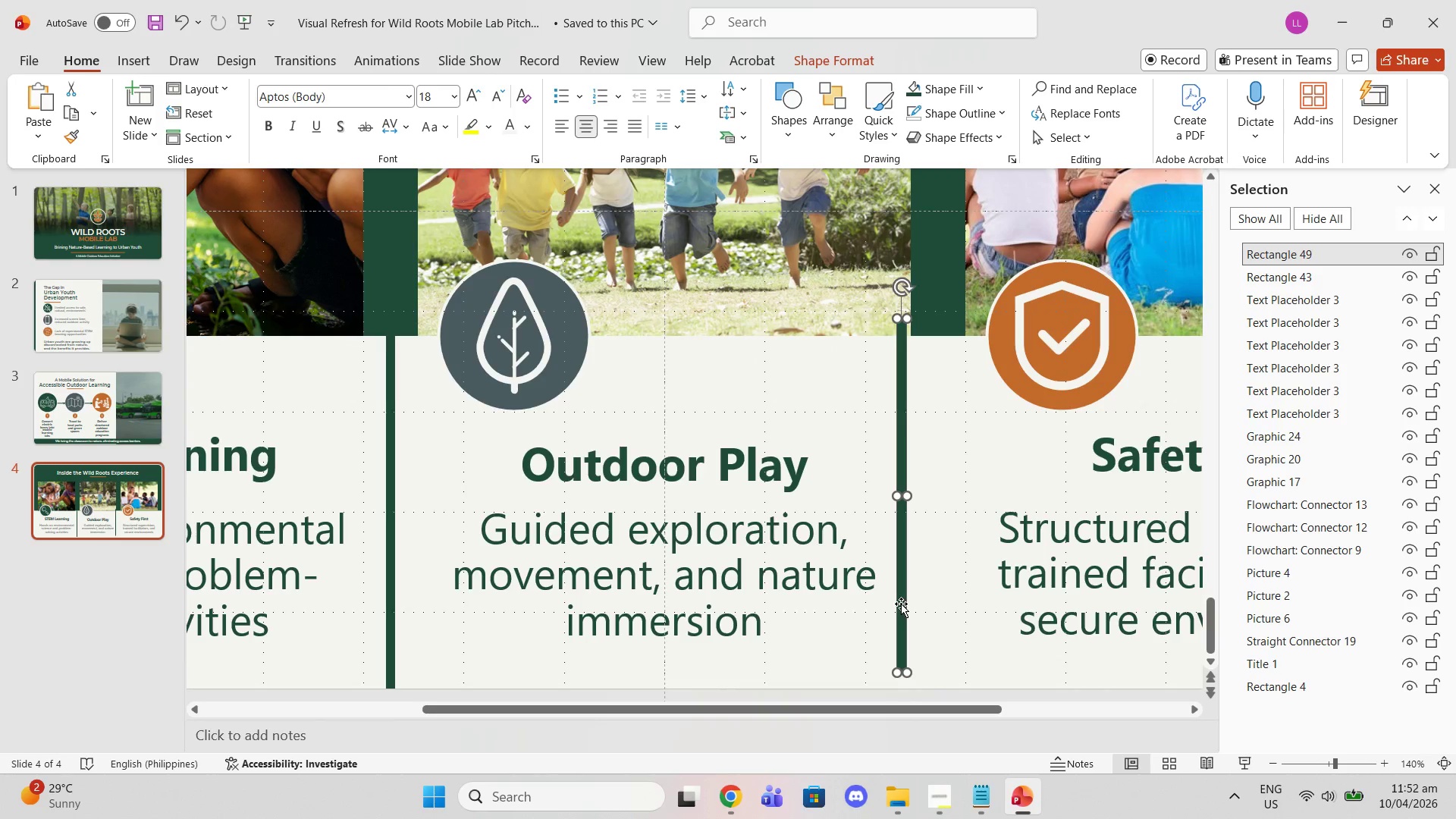 
left_click_drag(start_coordinate=[901, 604], to_coordinate=[937, 620])
 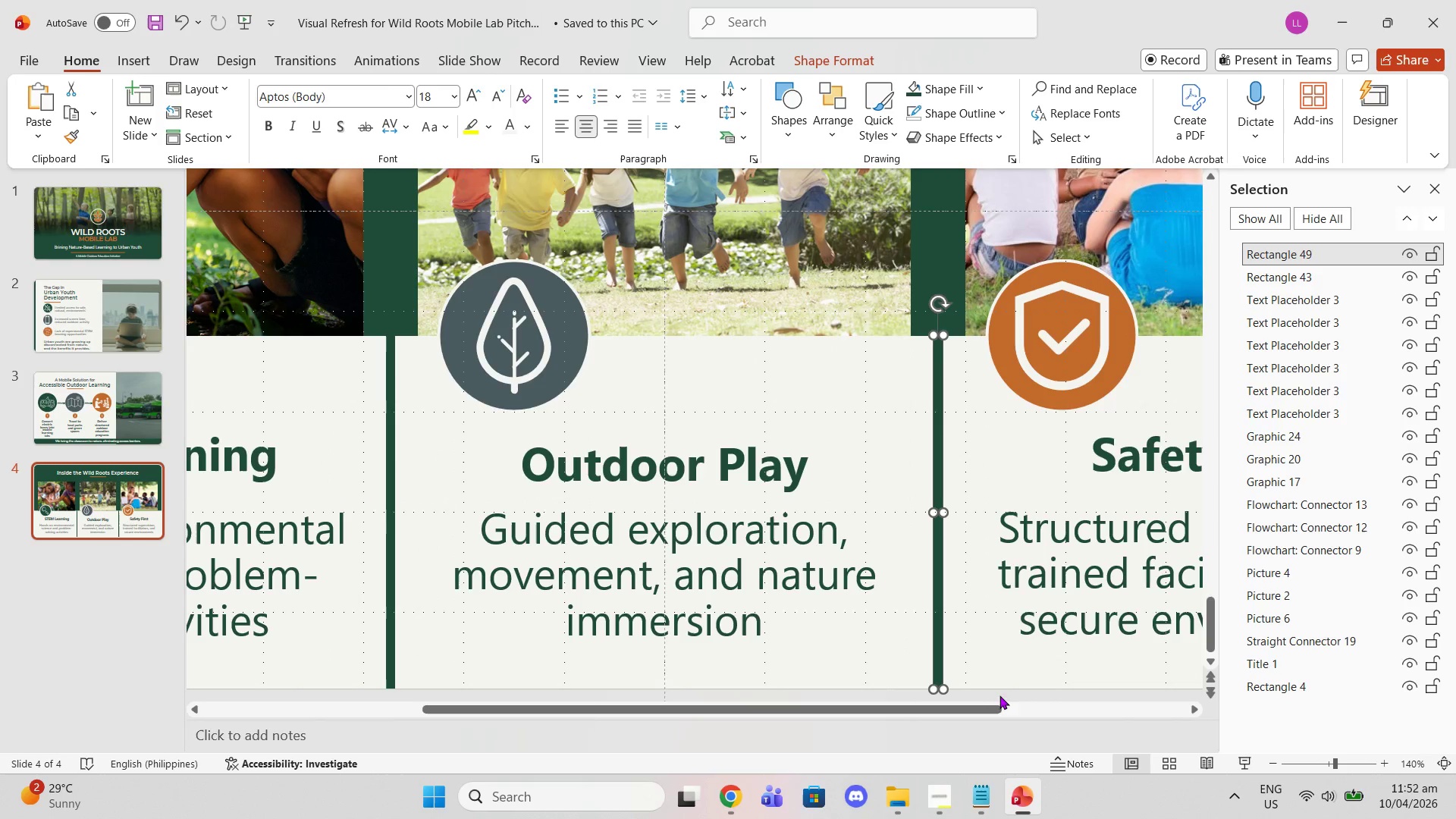 
left_click([999, 682])
 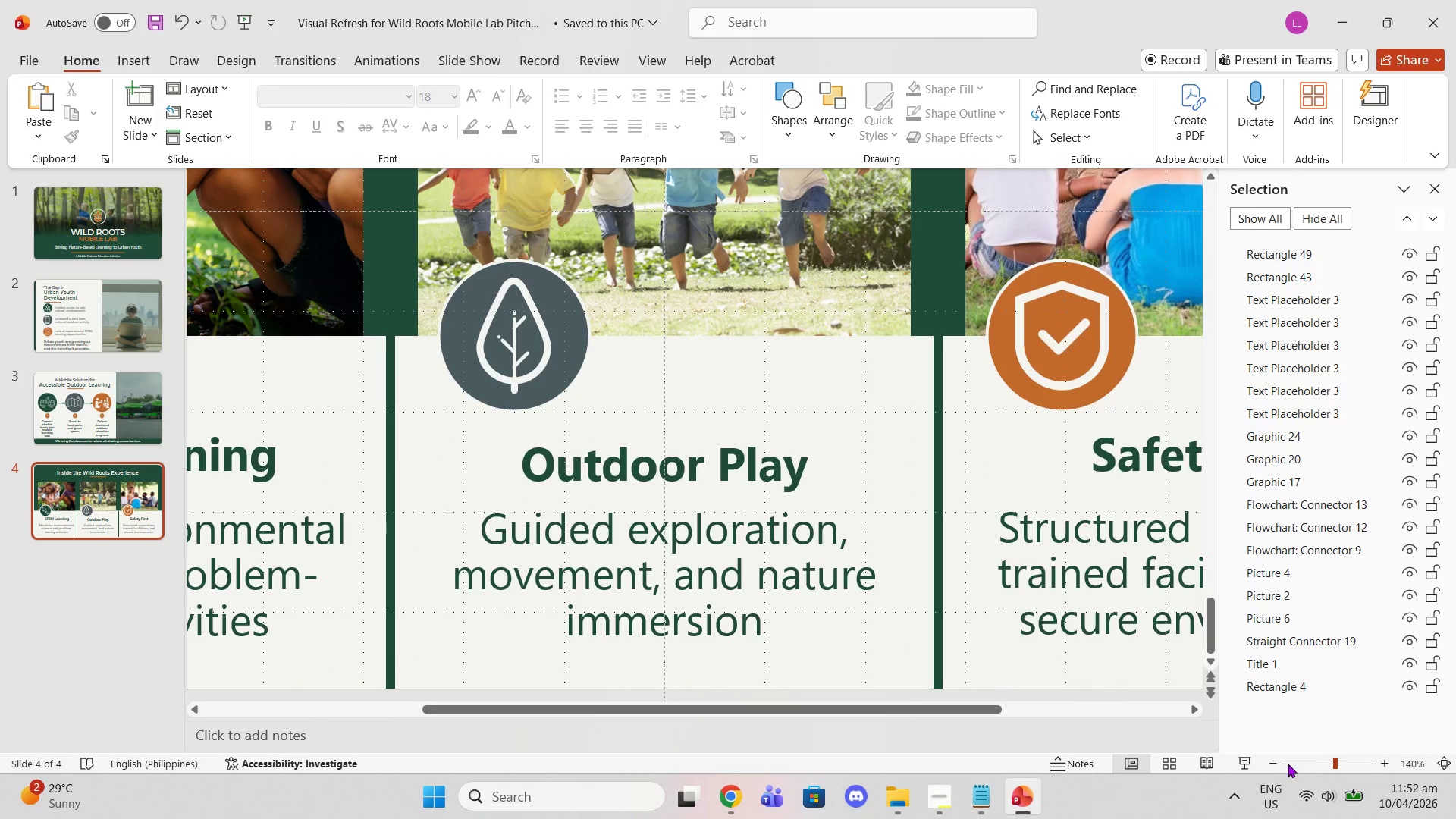 
double_click([1272, 761])
 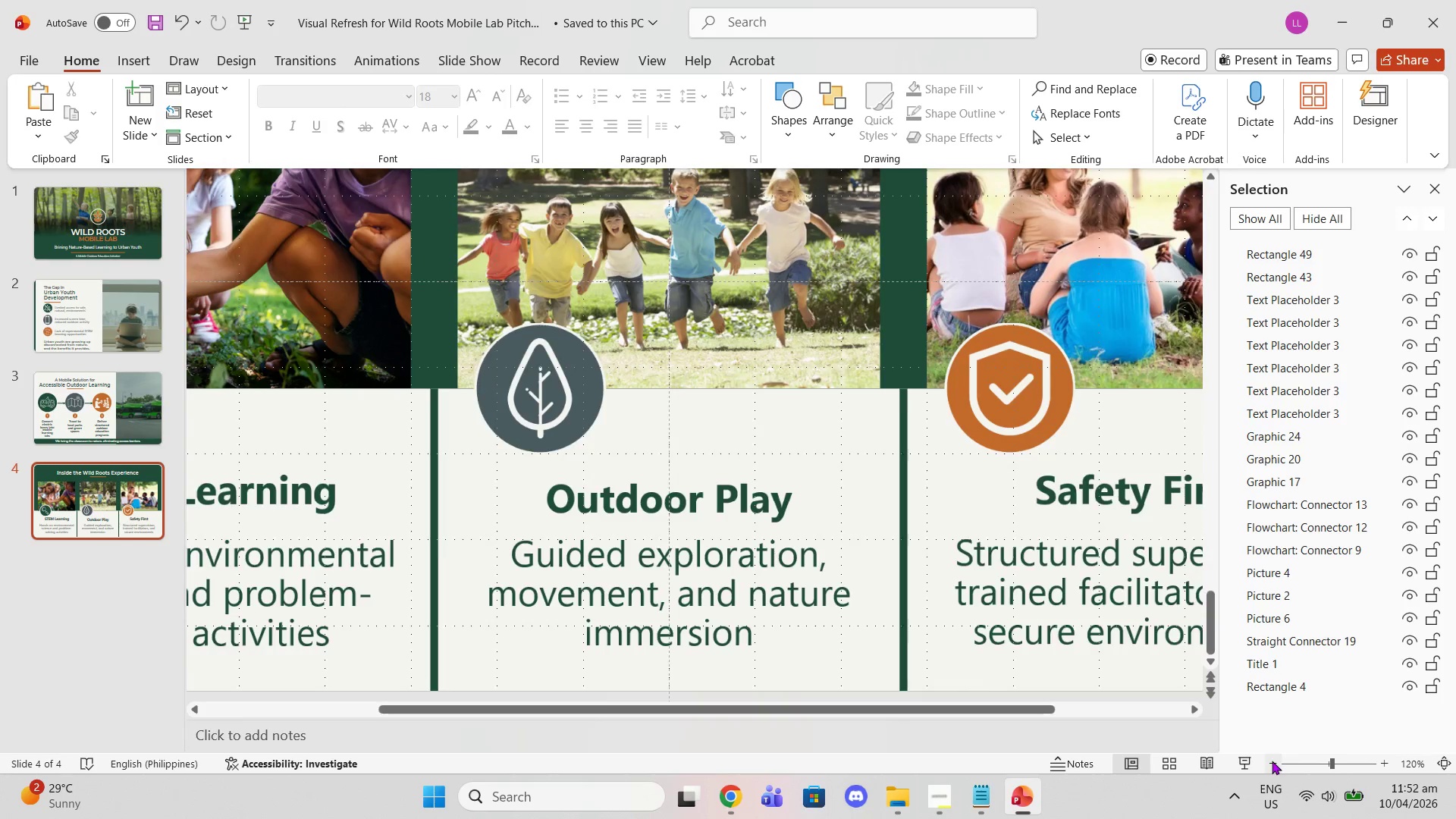 
triple_click([1272, 761])
 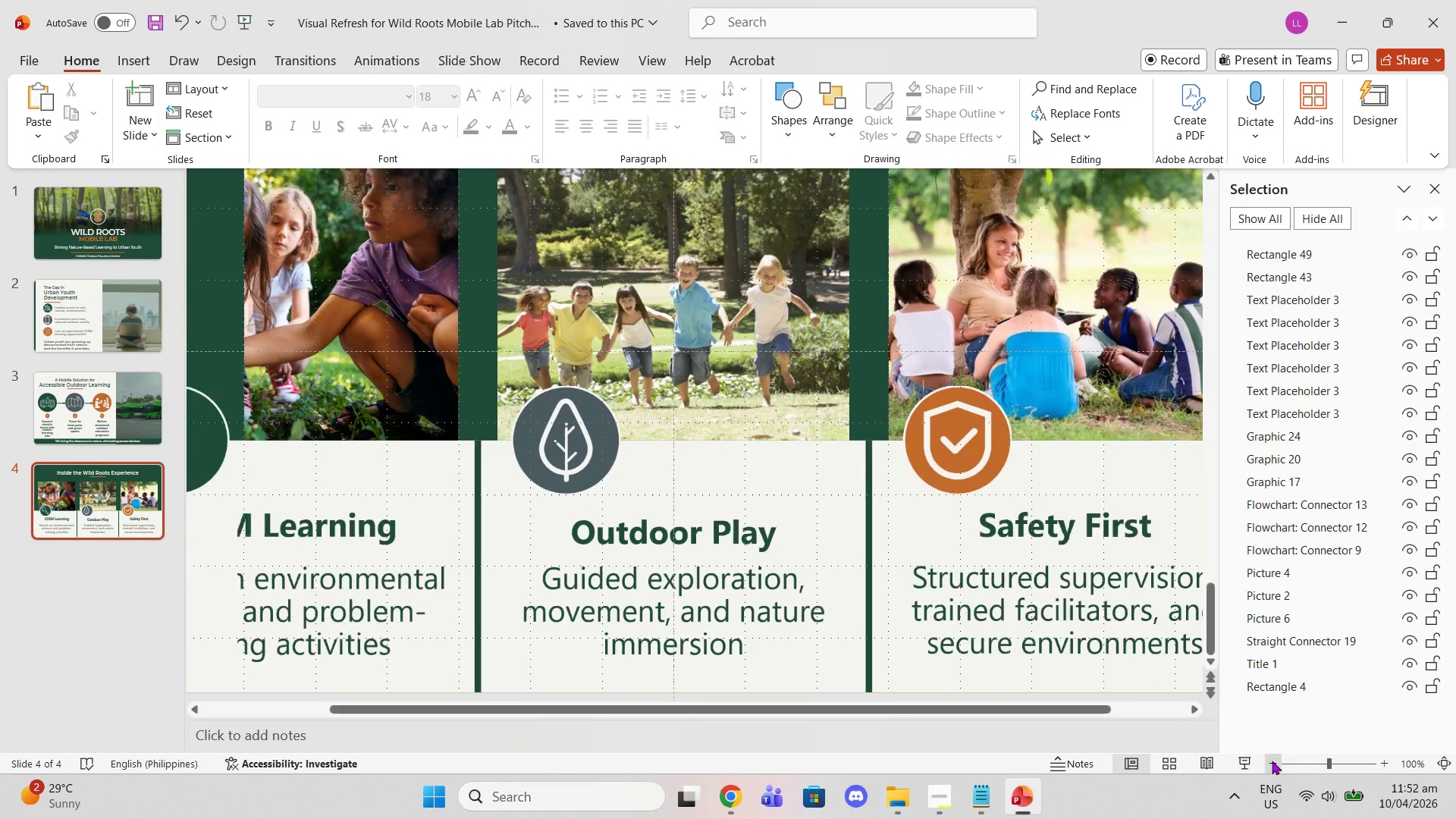 
triple_click([1272, 761])
 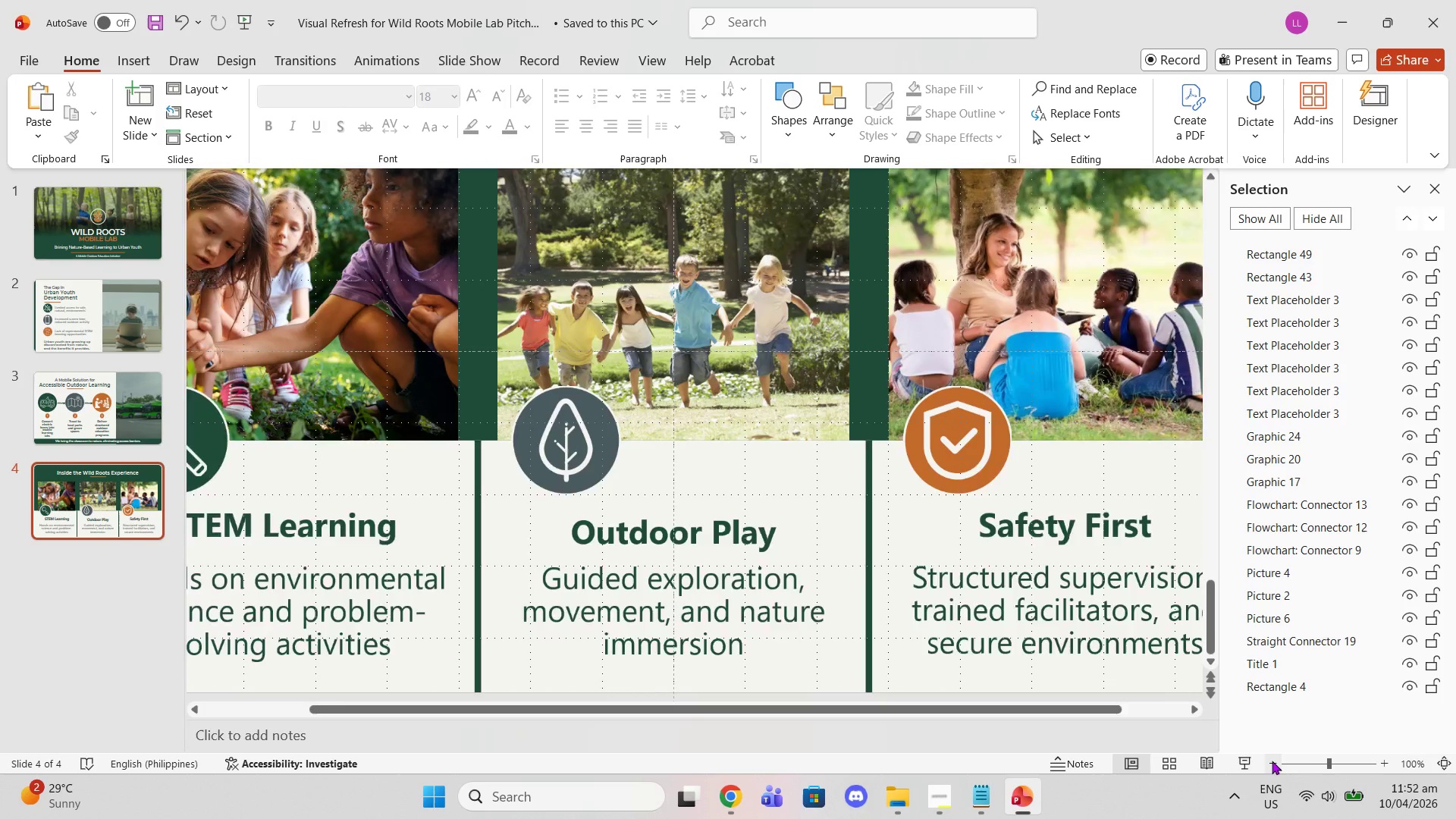 
triple_click([1272, 761])
 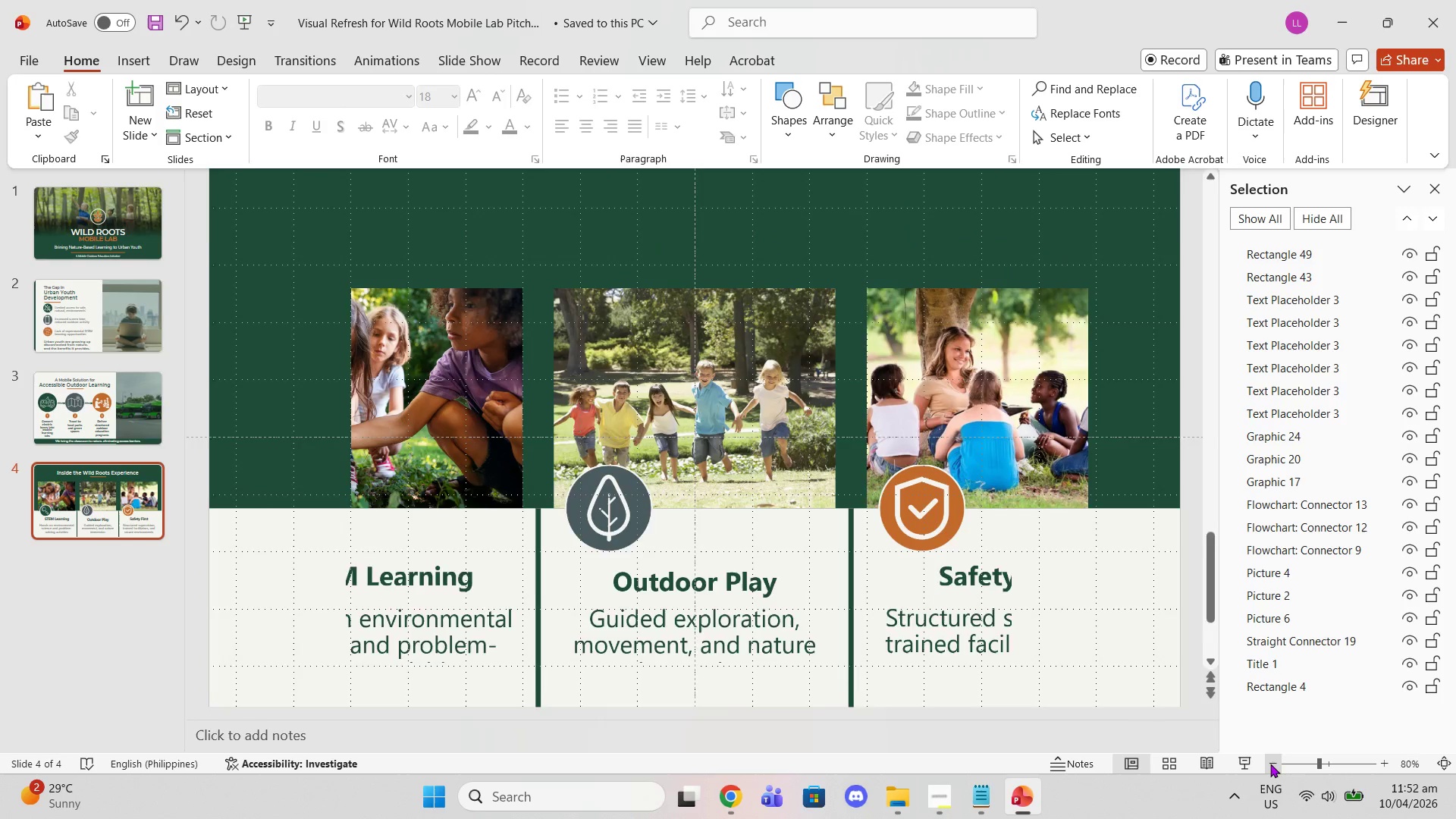 
triple_click([1270, 764])
 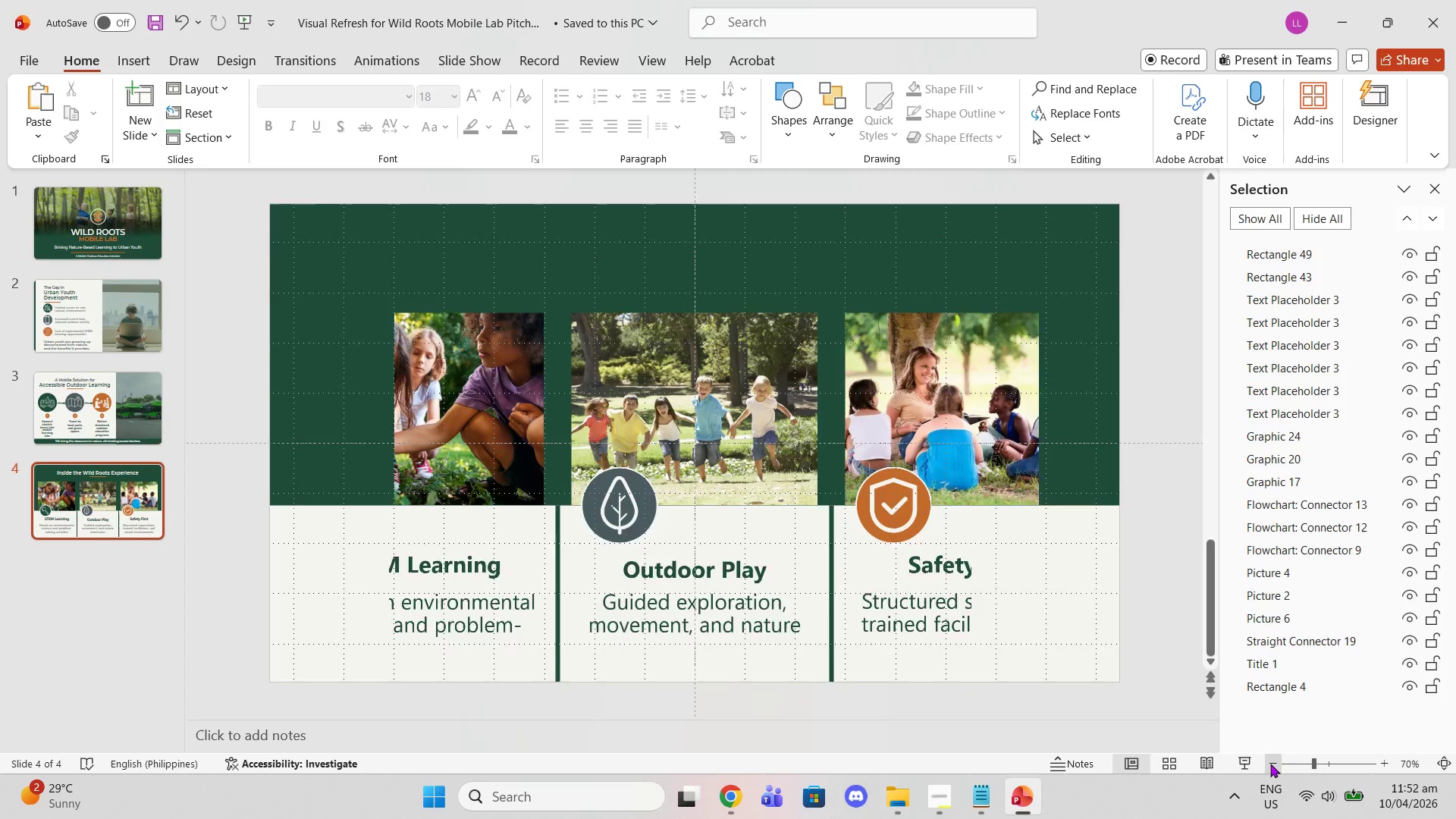 
triple_click([1270, 764])
 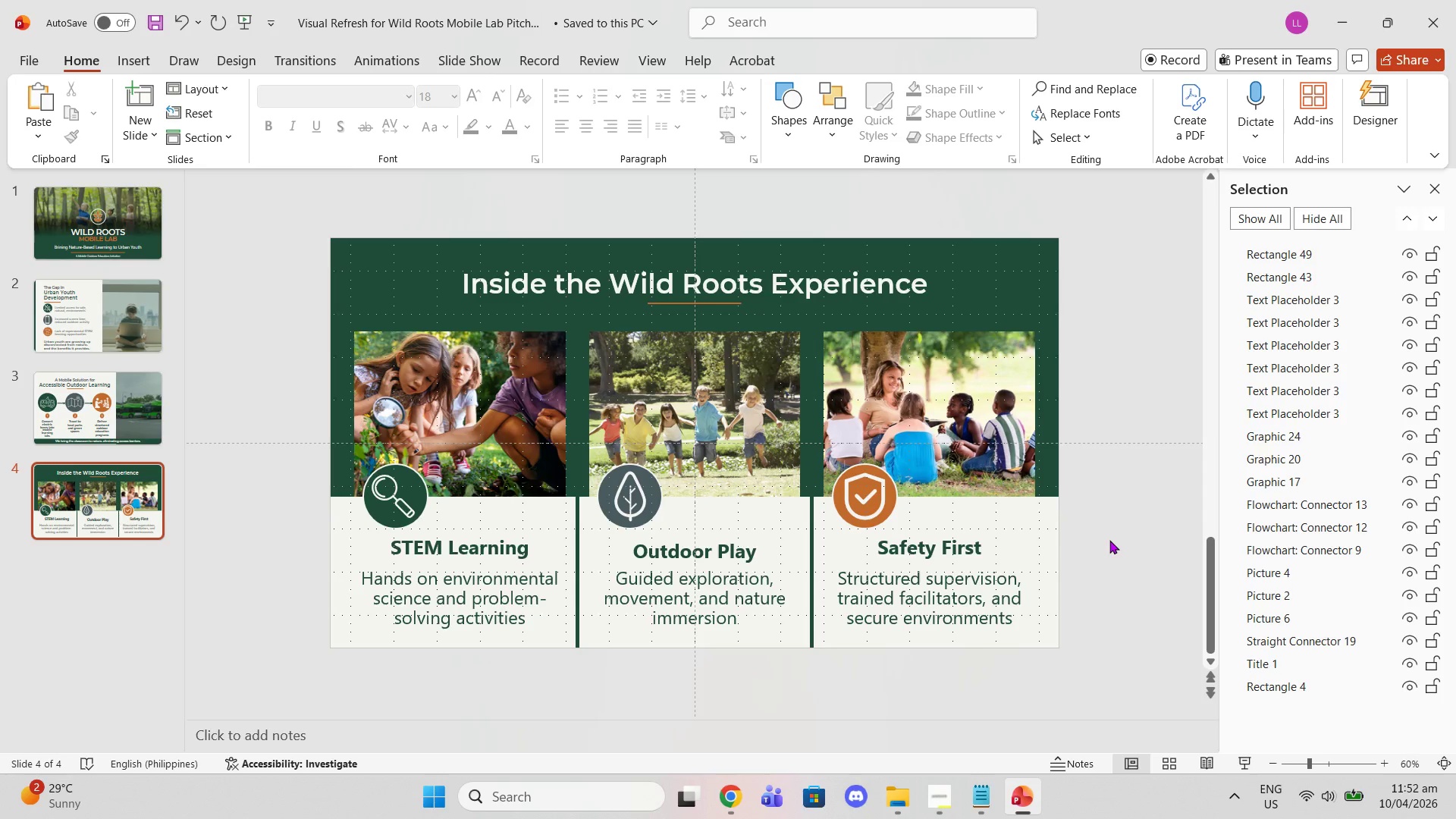 
wait(11.86)
 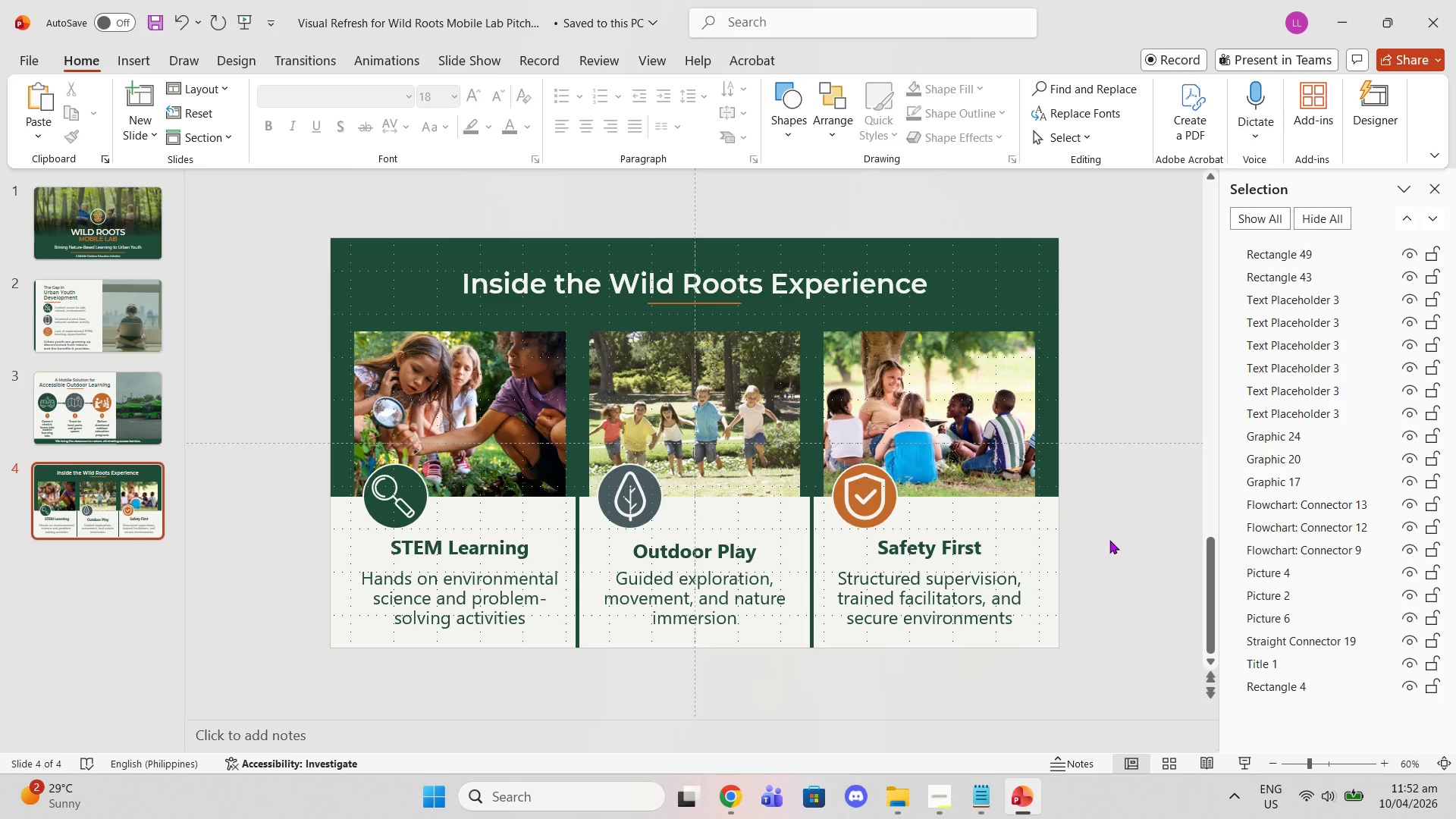 
left_click([1437, 194])
 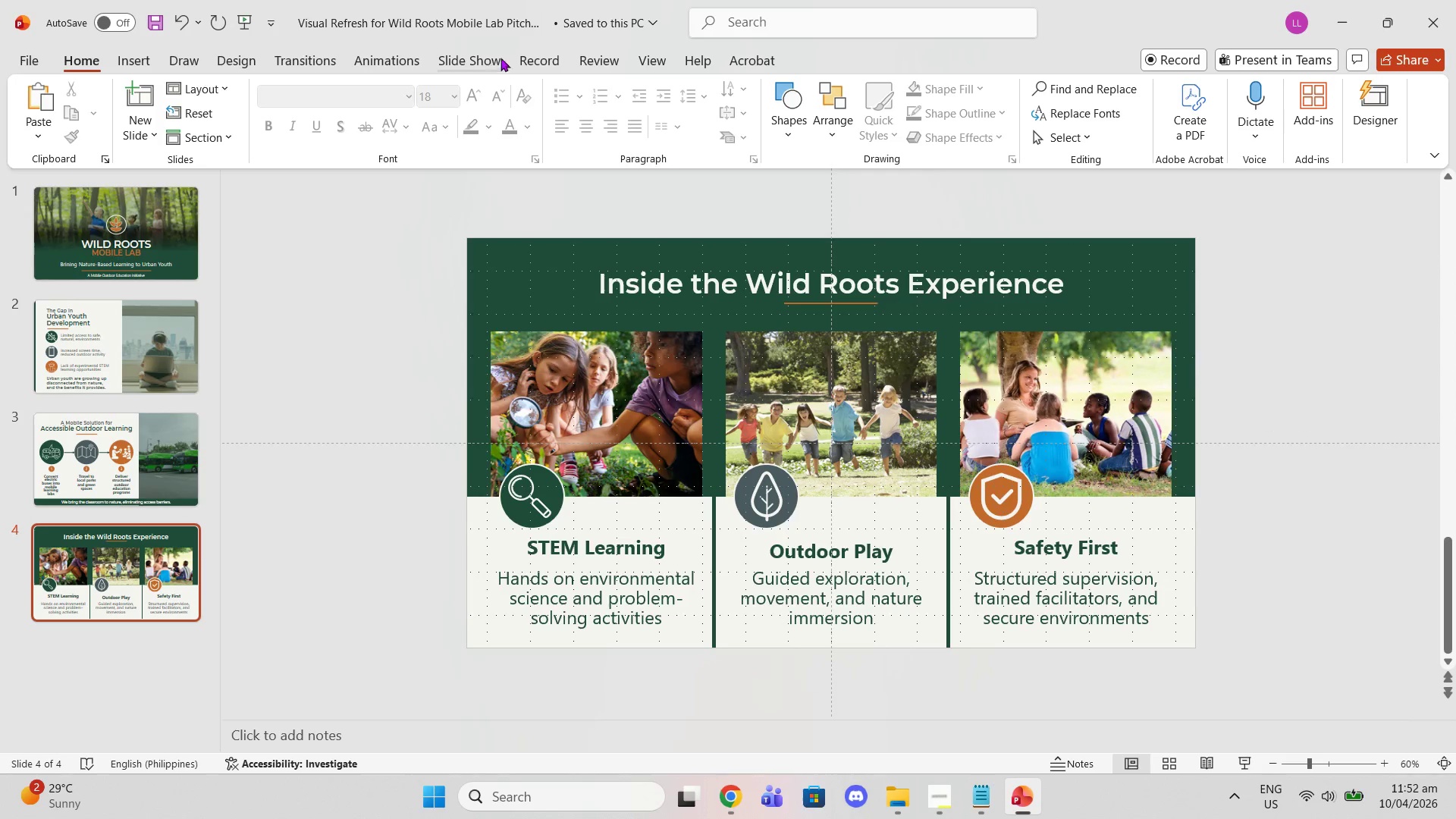 
left_click([654, 59])
 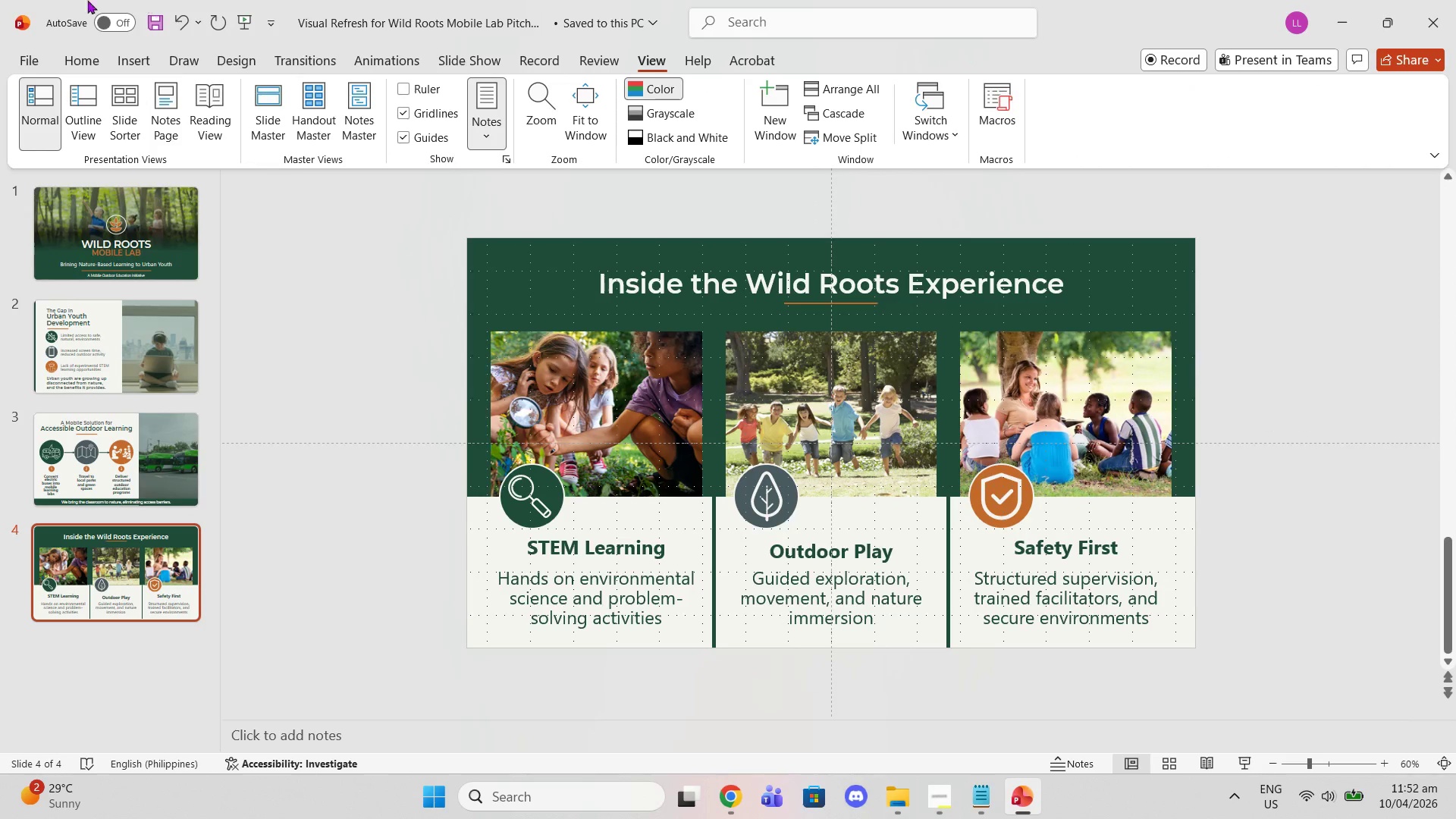 
wait(10.75)
 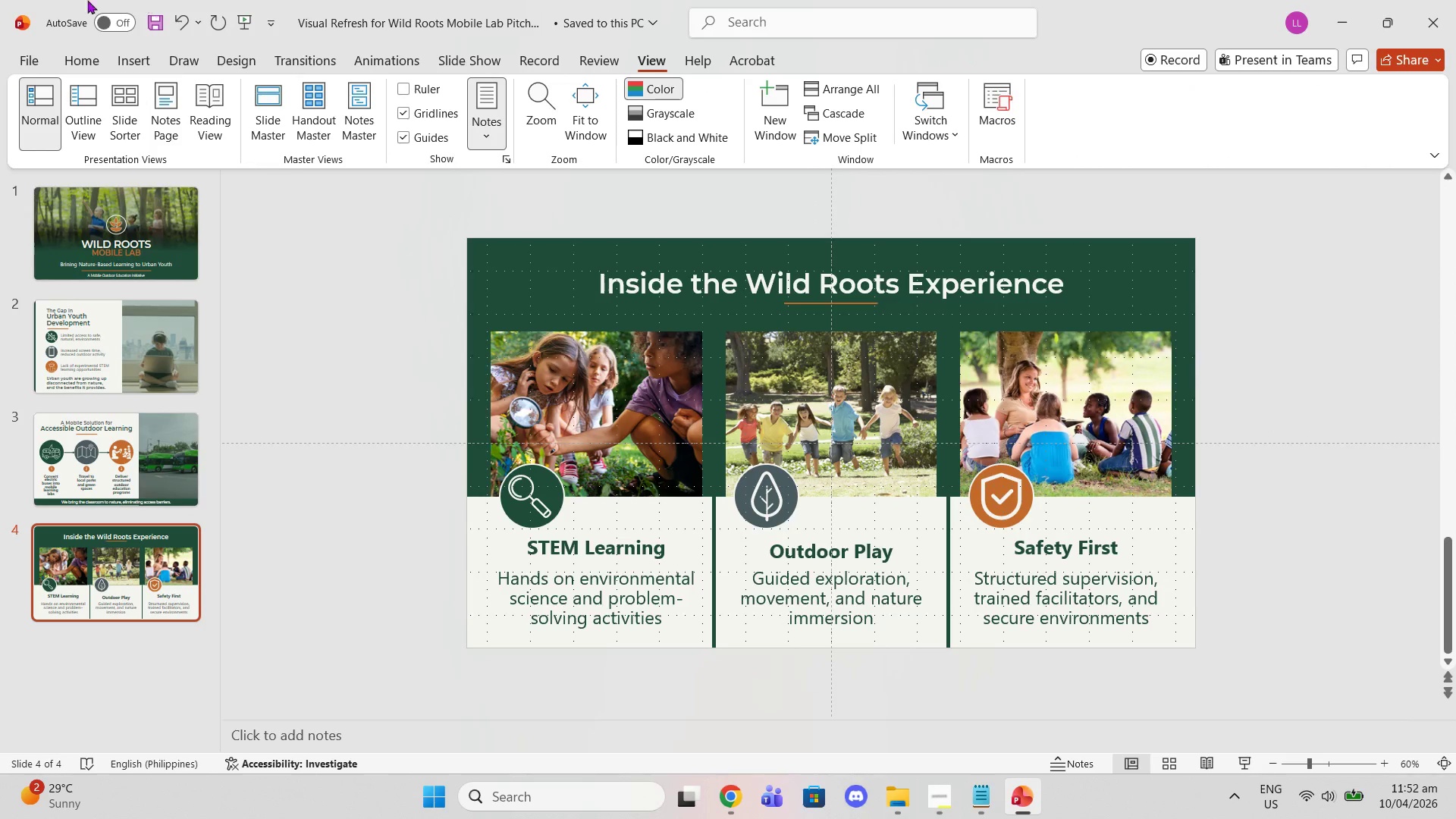 
right_click([103, 376])
 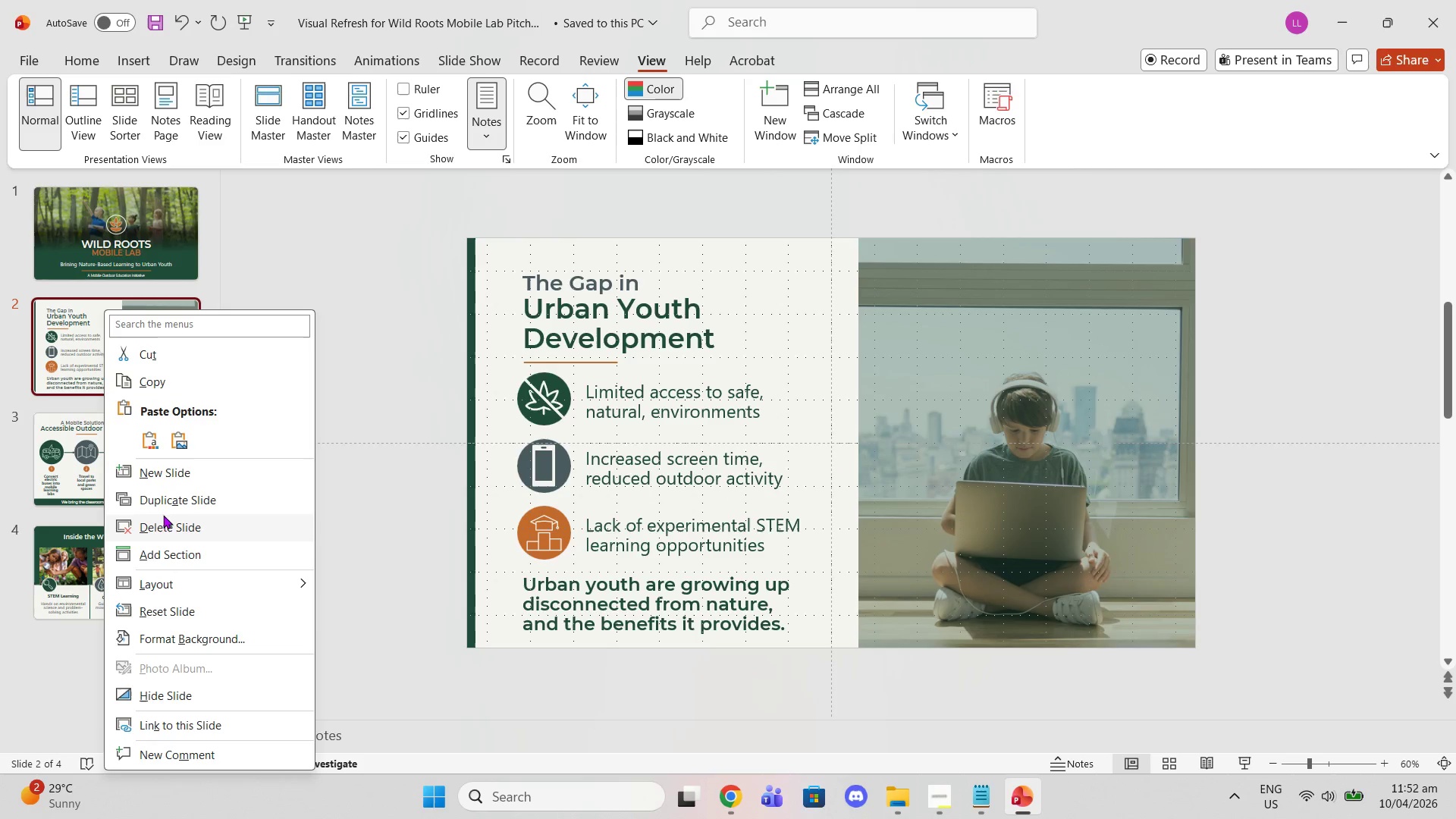 
left_click([172, 498])
 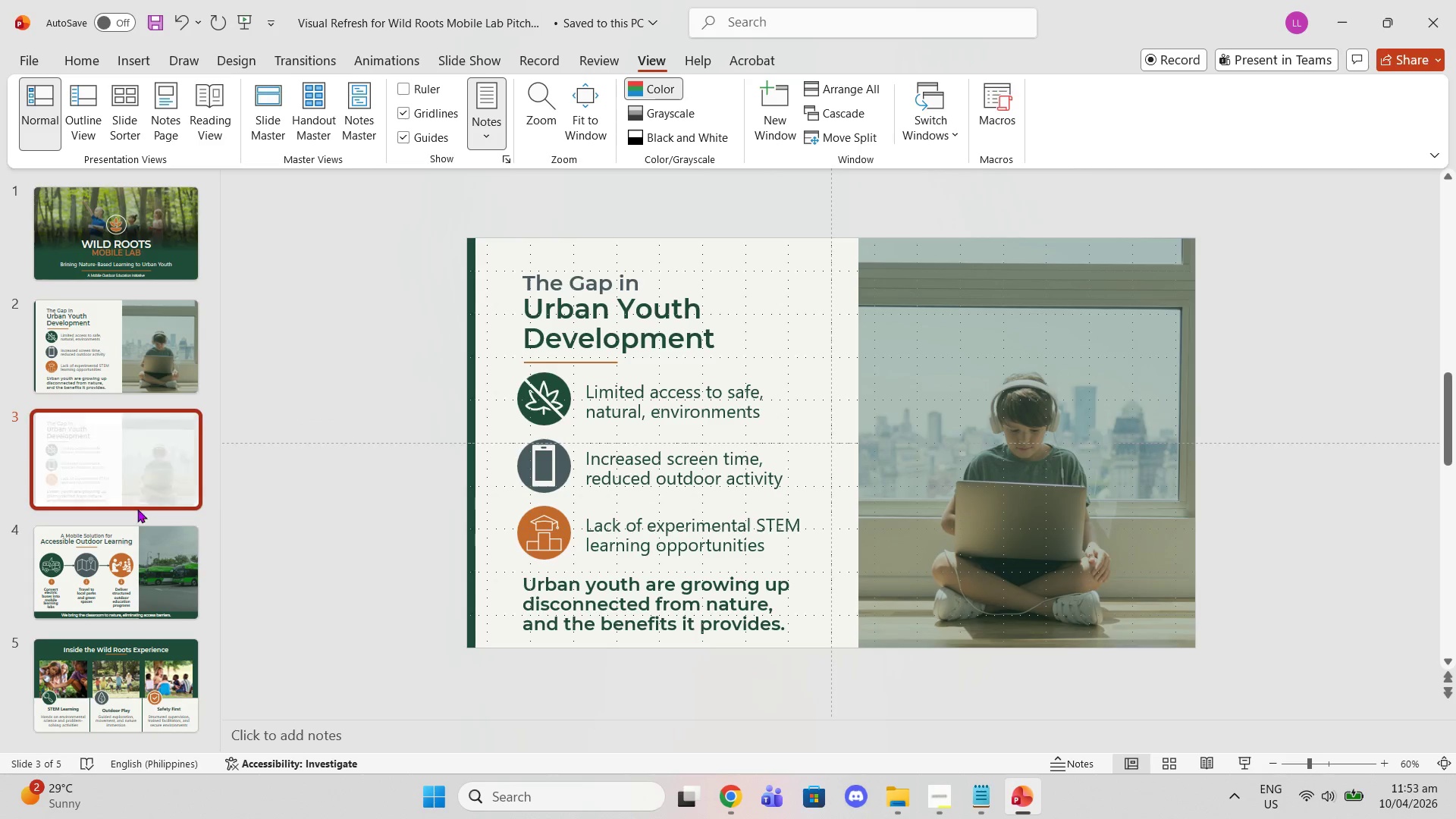 
left_click_drag(start_coordinate=[128, 448], to_coordinate=[132, 639])
 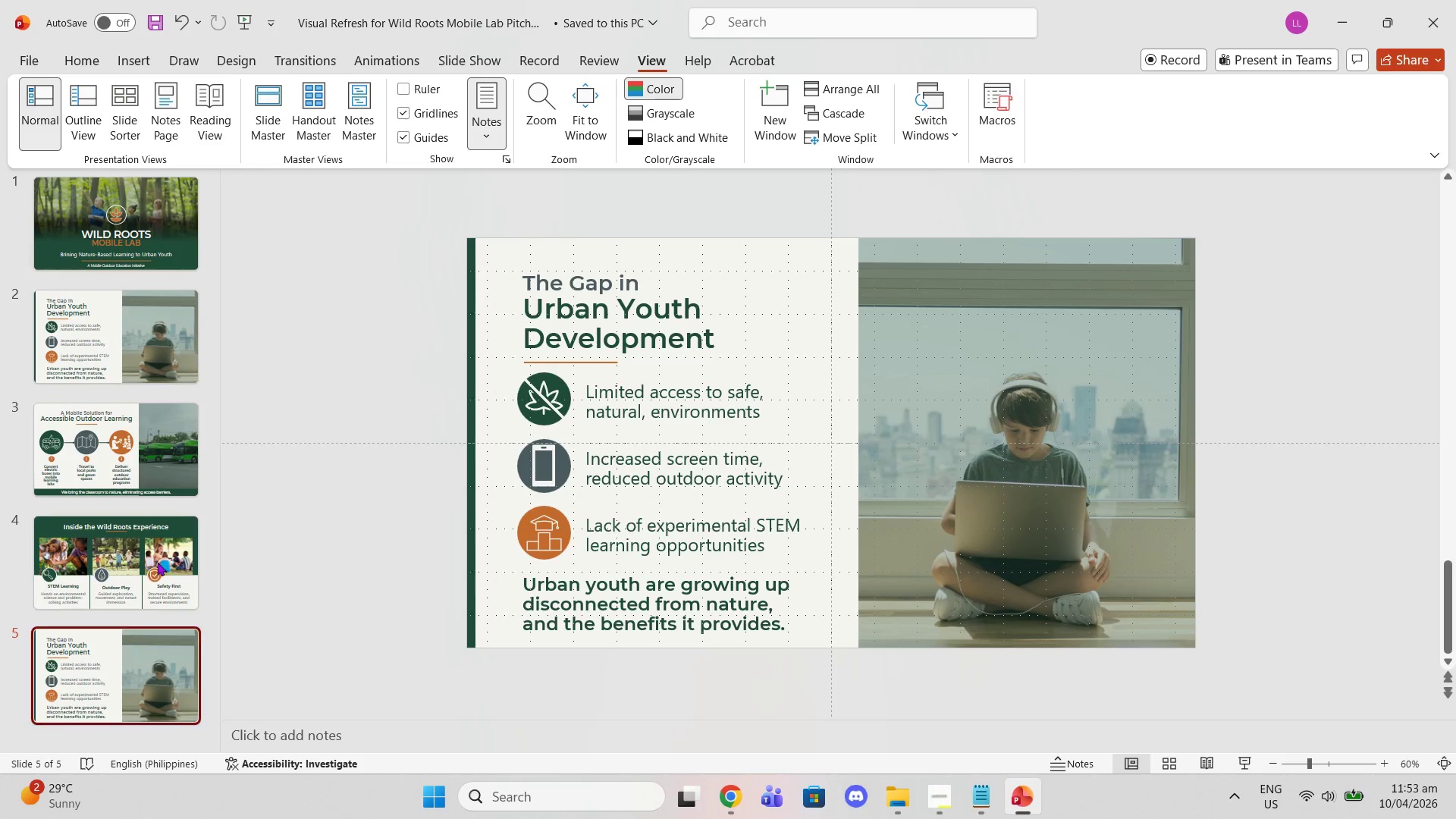 
scroll: coordinate [109, 698], scroll_direction: down, amount: 5.0
 